 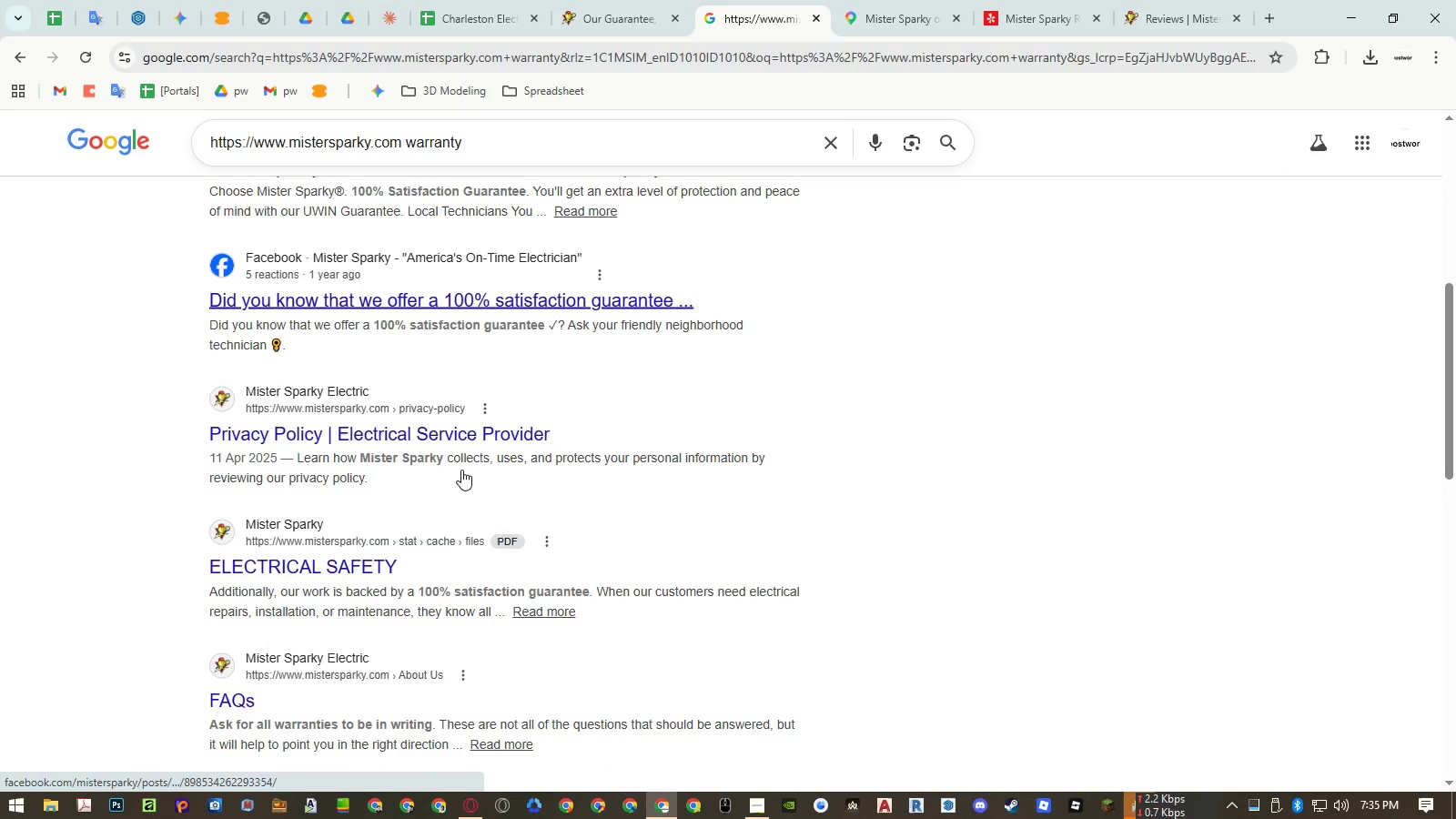 
scroll: coordinate [467, 561], scroll_direction: down, amount: 3.0
 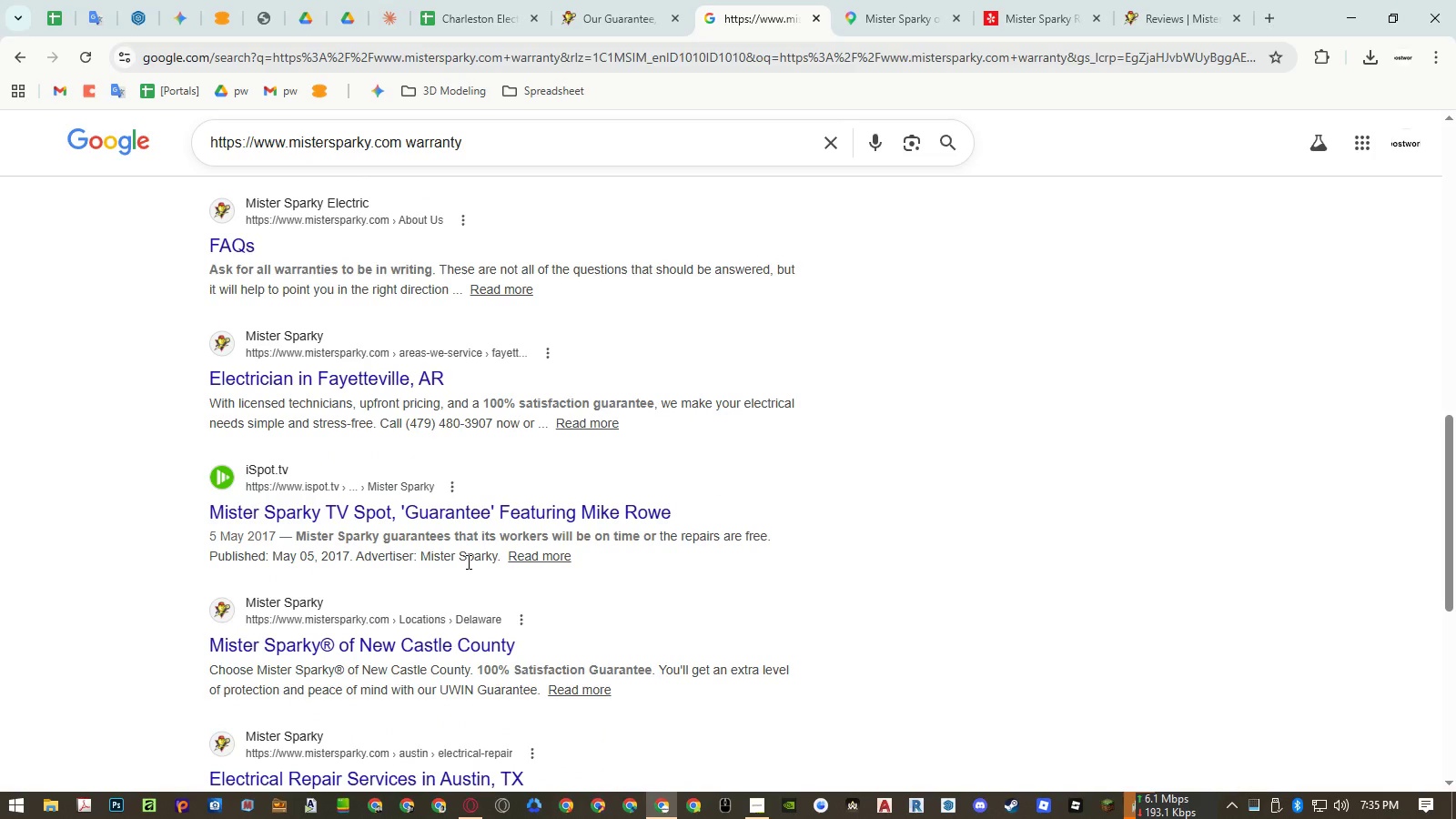 
scroll: coordinate [467, 561], scroll_direction: up, amount: 6.0
 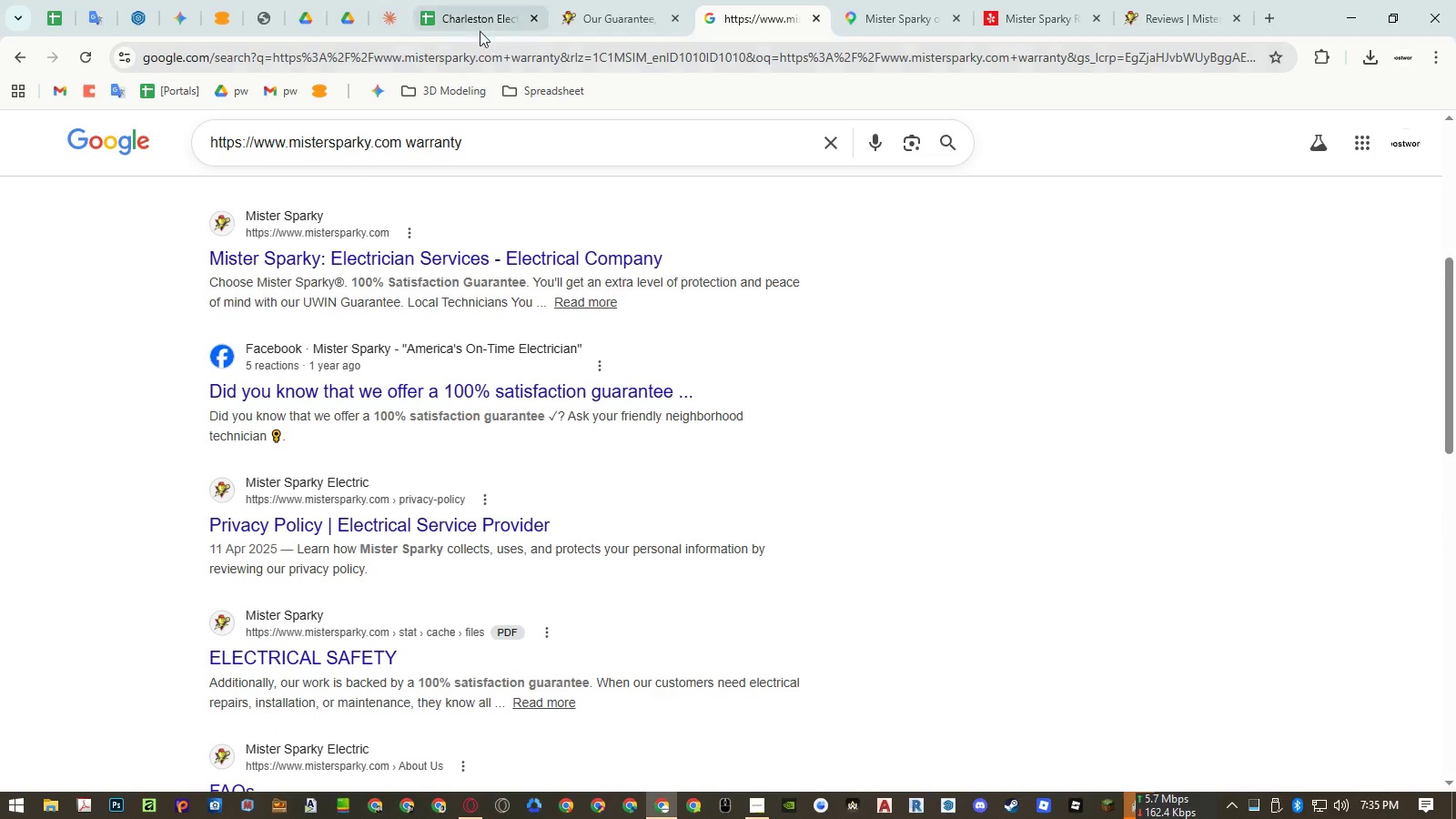 
left_click([475, 23])
 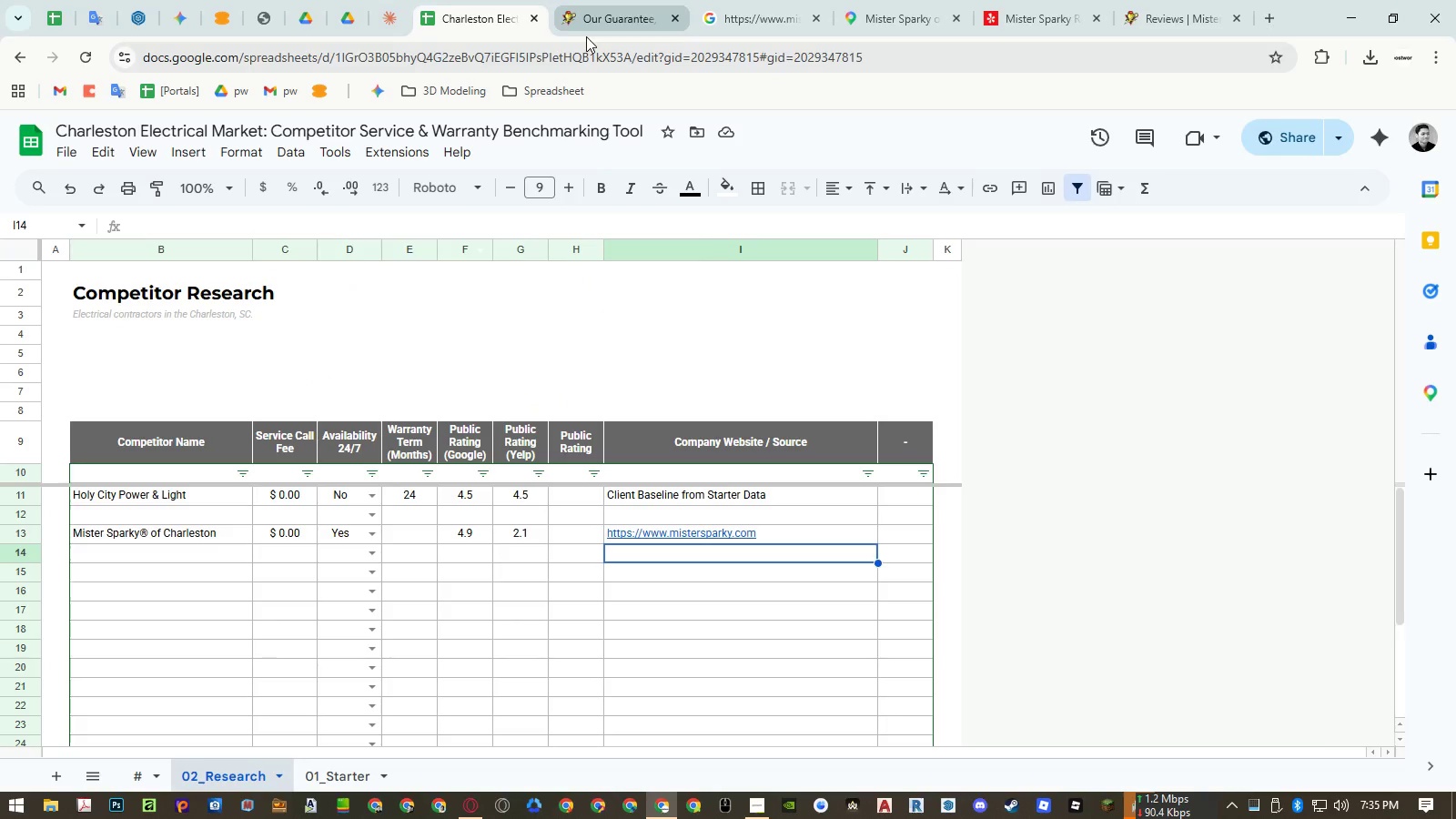 
left_click([392, 22])
 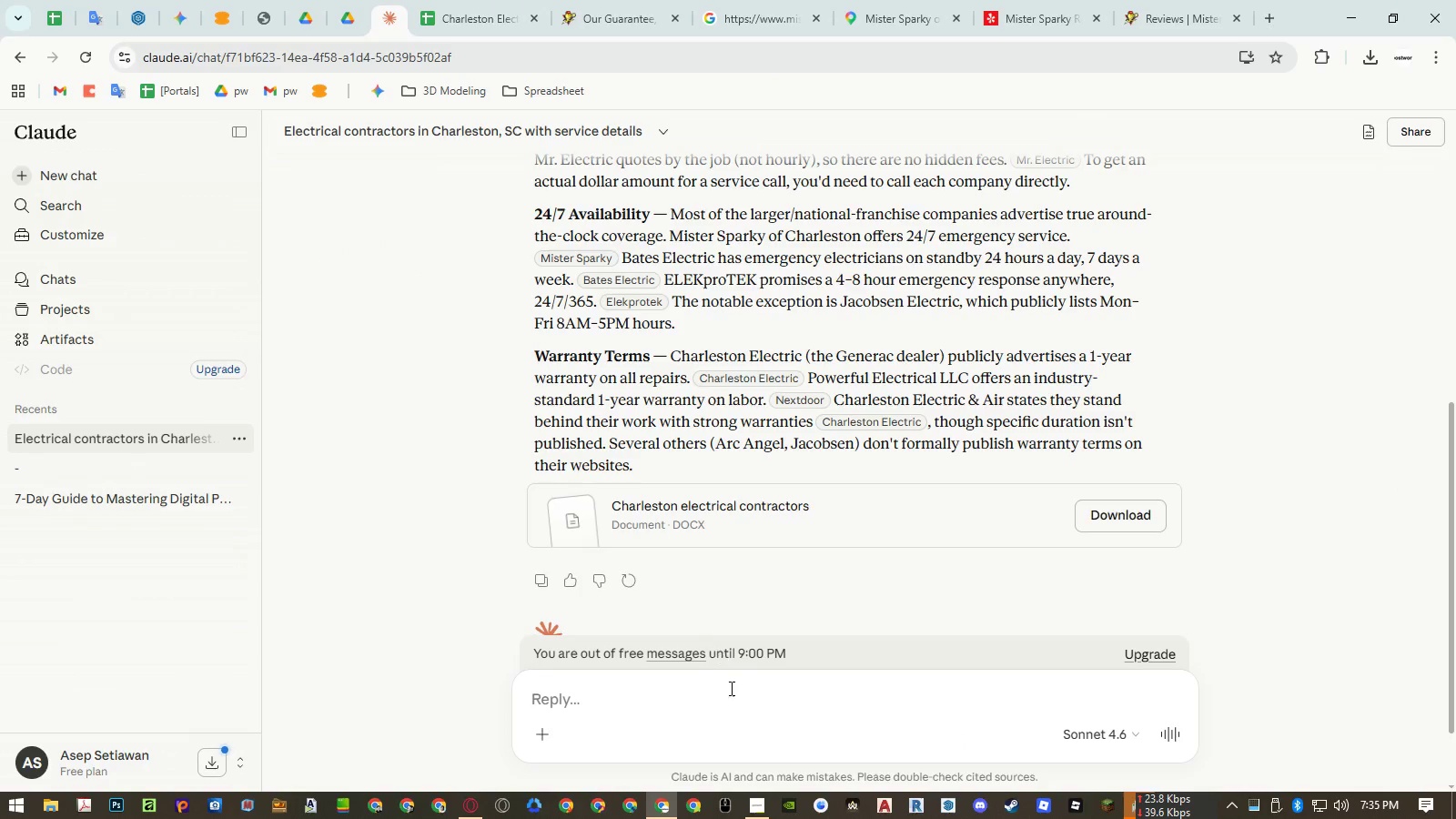 
left_click([731, 696])
 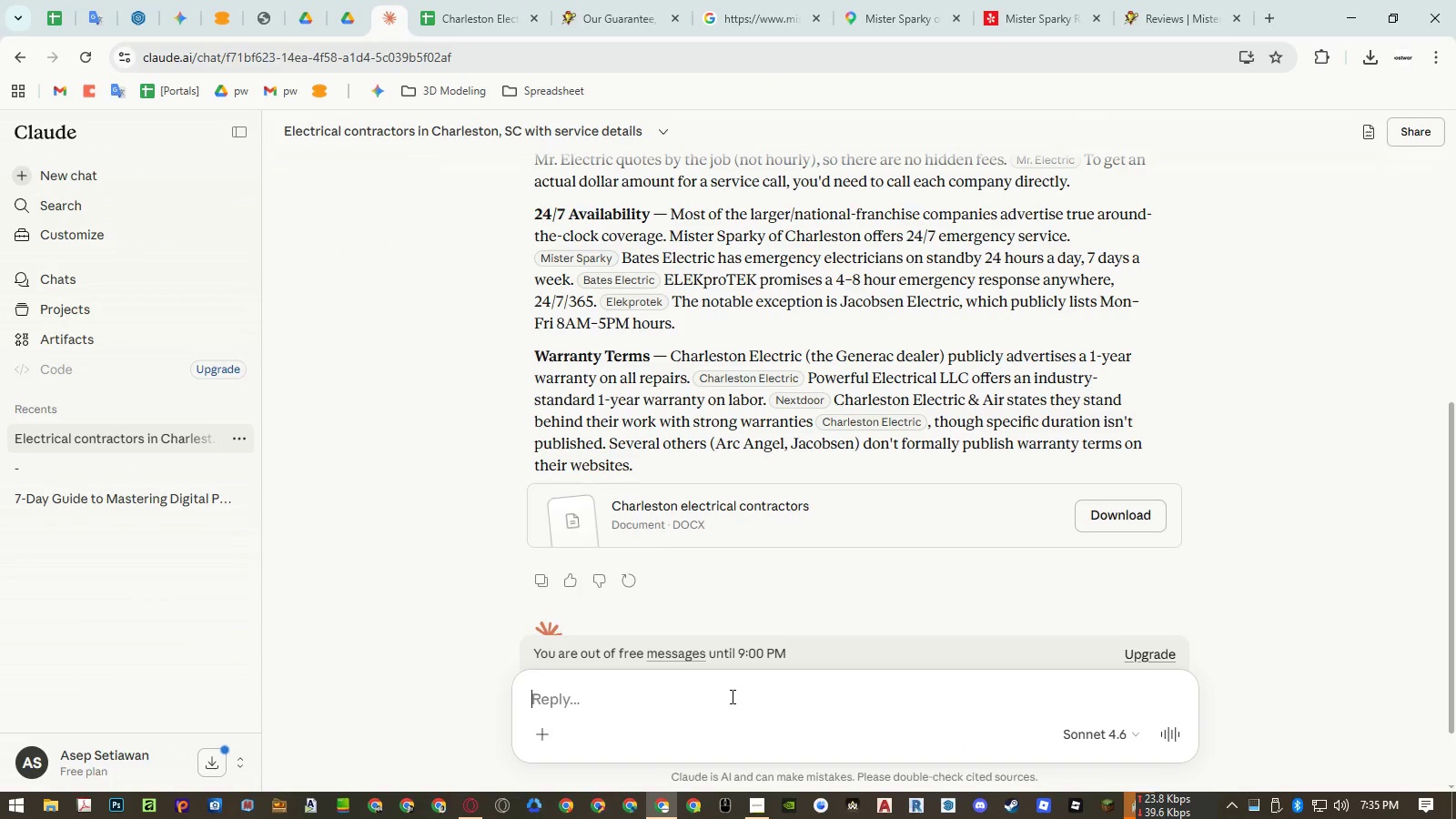 
type(I can not find some time warranty in the website)
 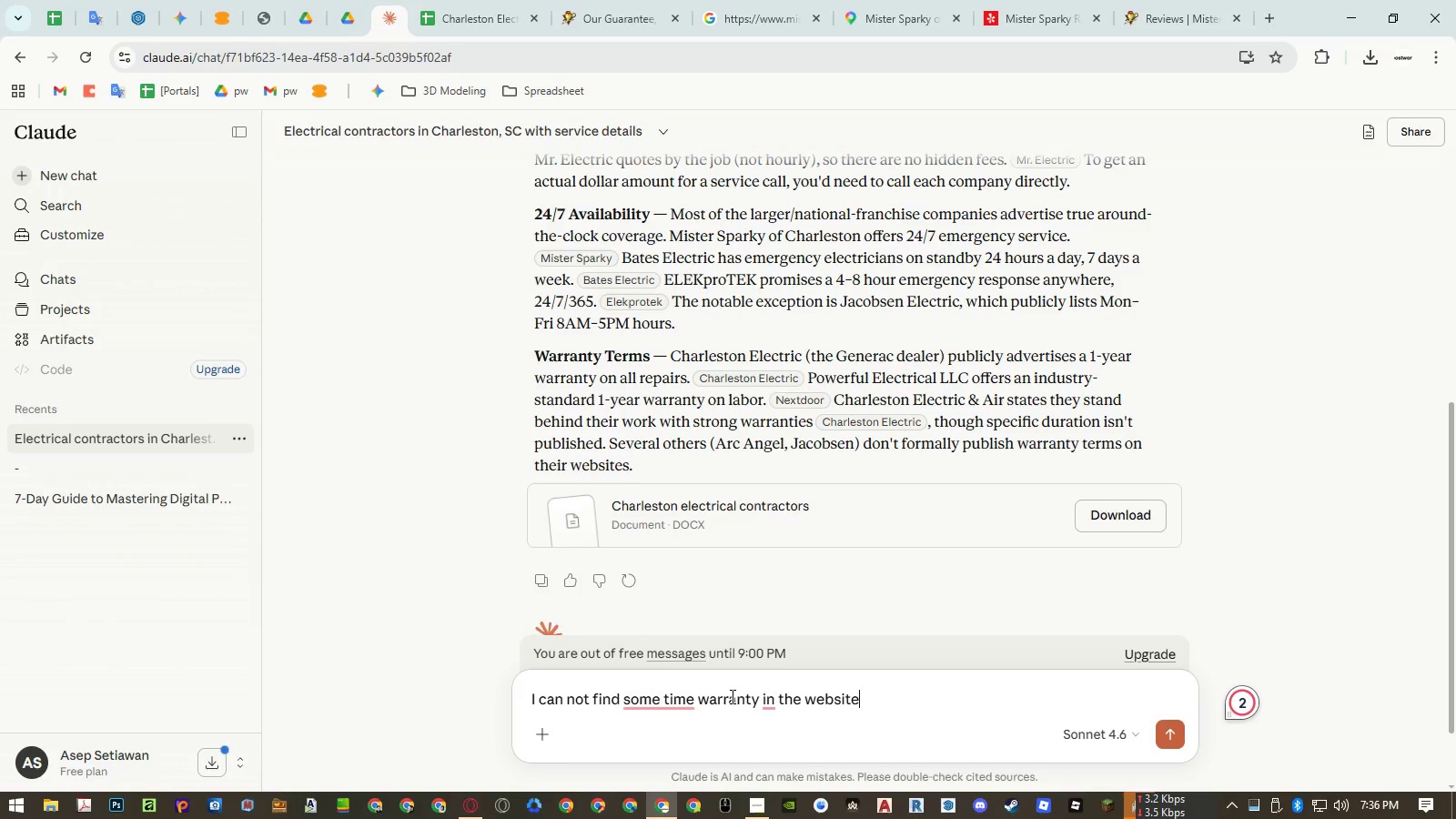 
wait(6.11)
 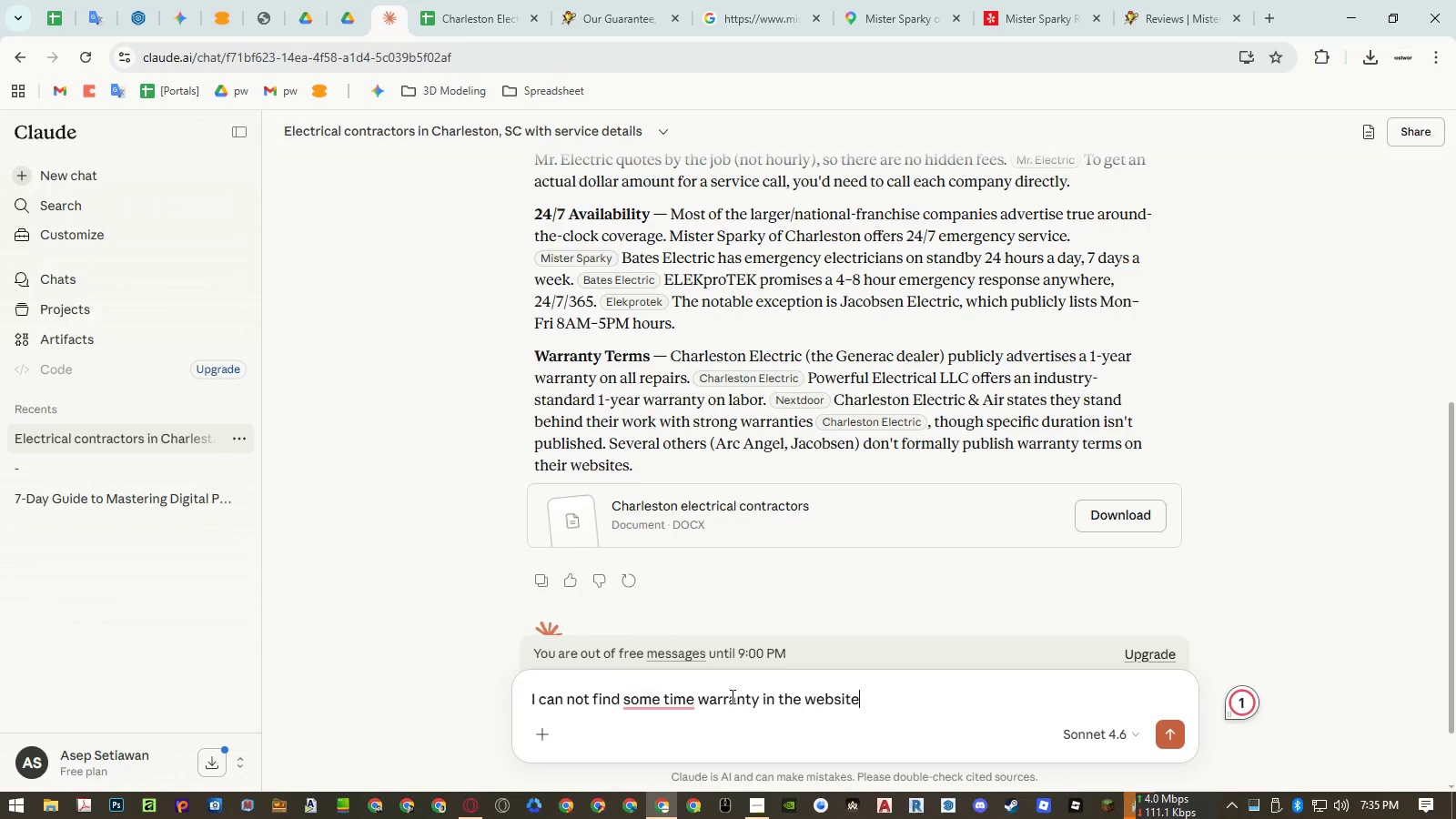 
type(. Can you )
 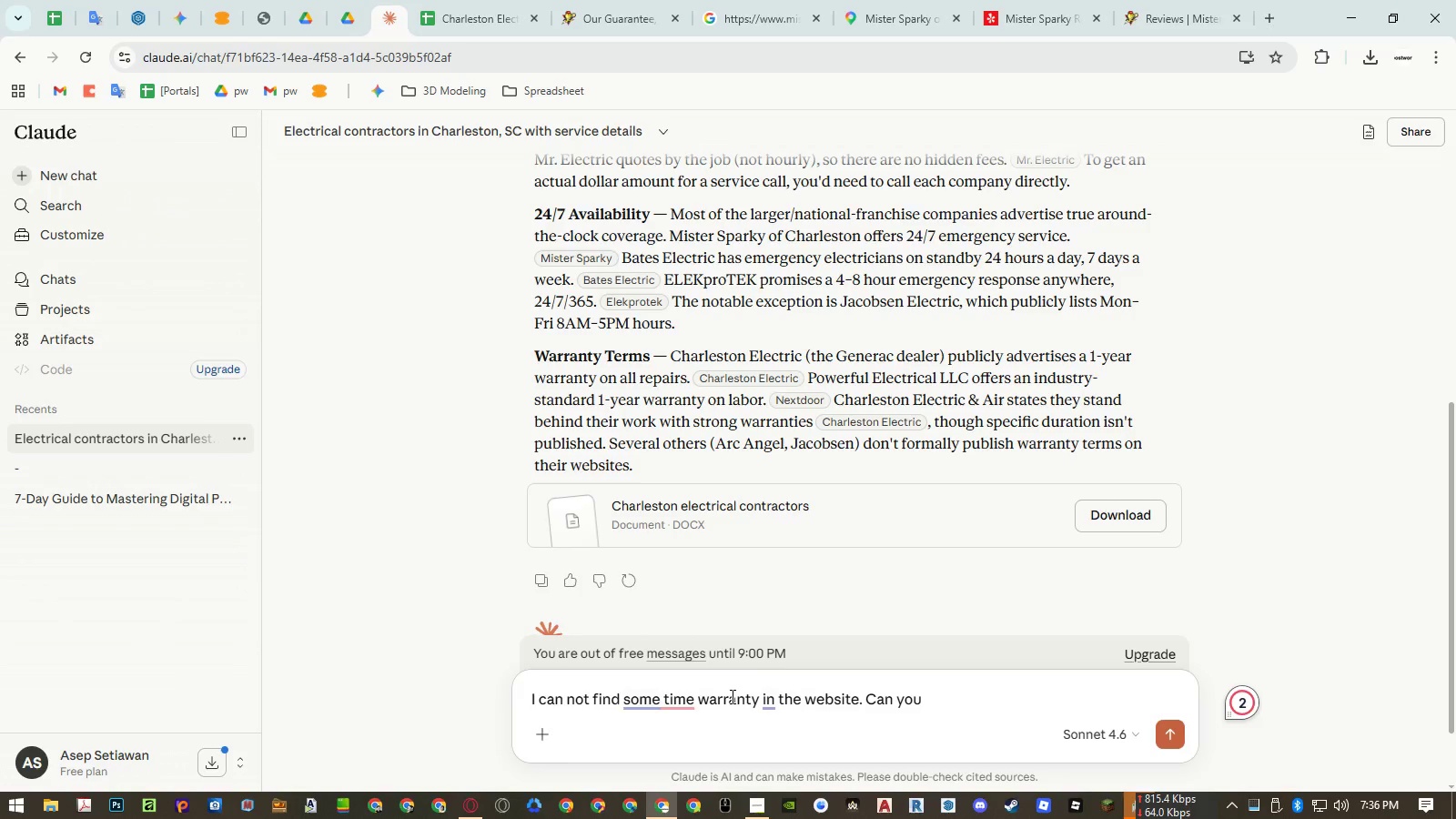 
hold_key(key=Backspace, duration=0.62)
 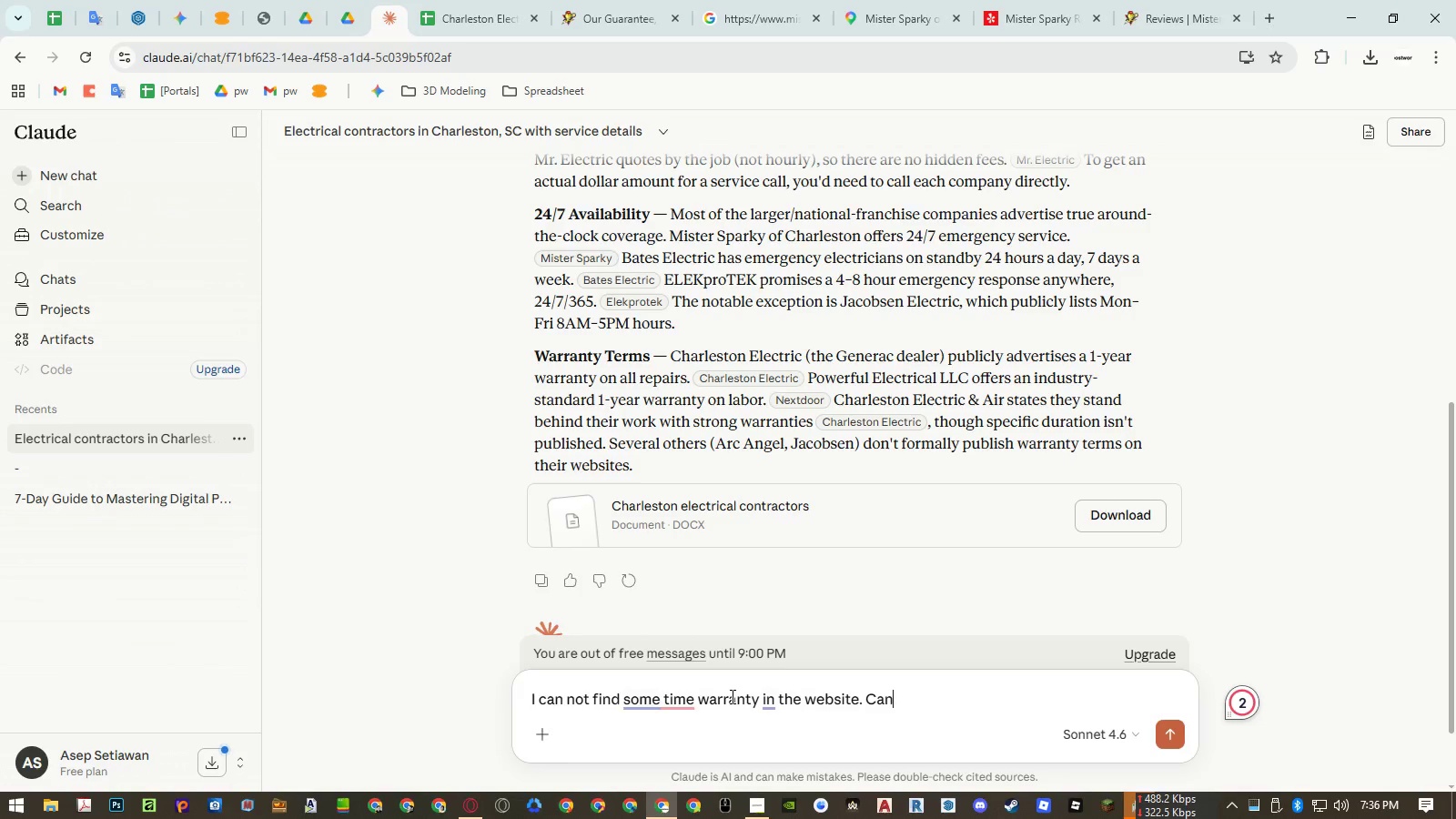 
key(Backspace)
key(Backspace)
key(Backspace)
type(Is is ther?)
 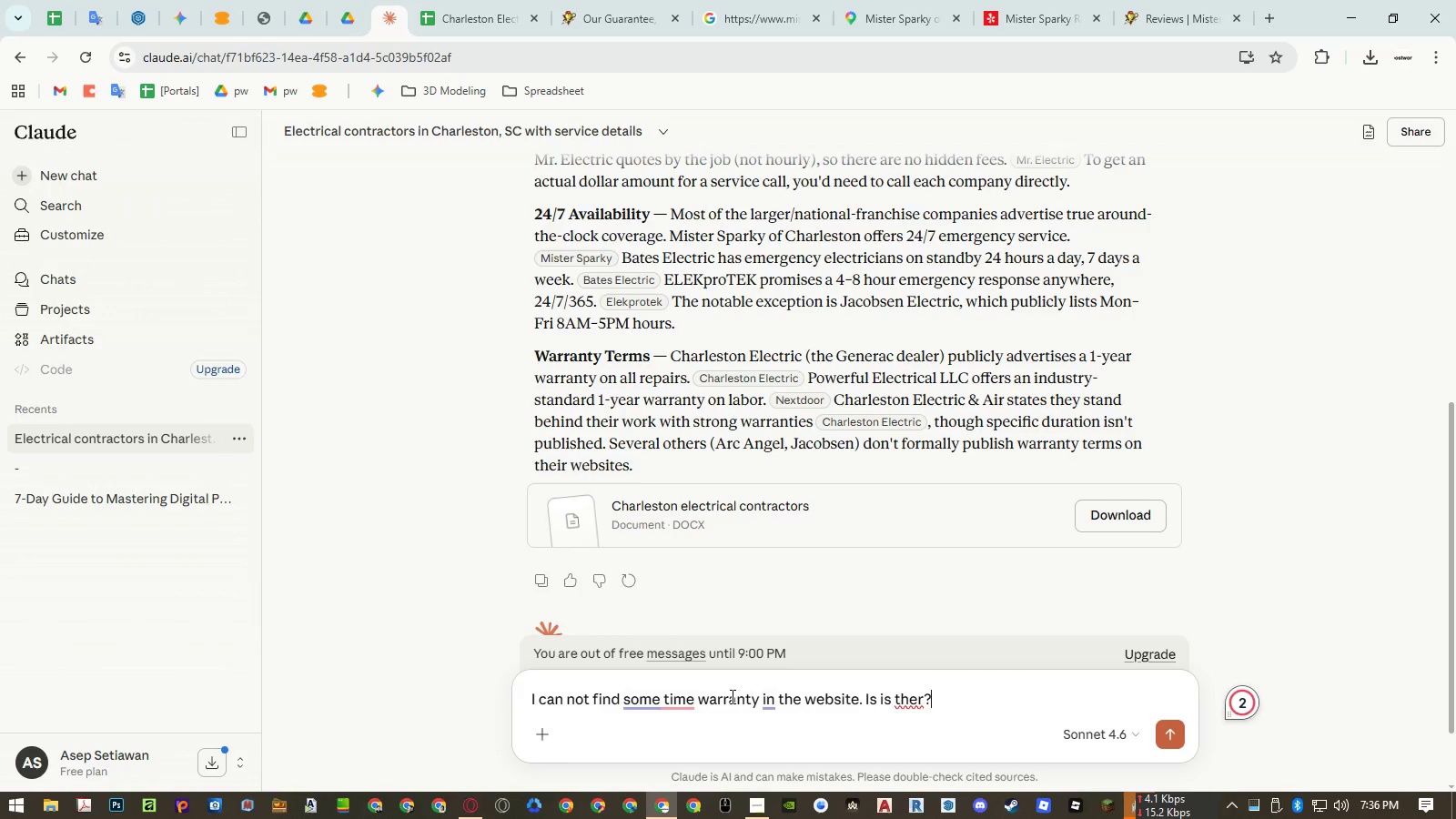 
key(ArrowLeft)
 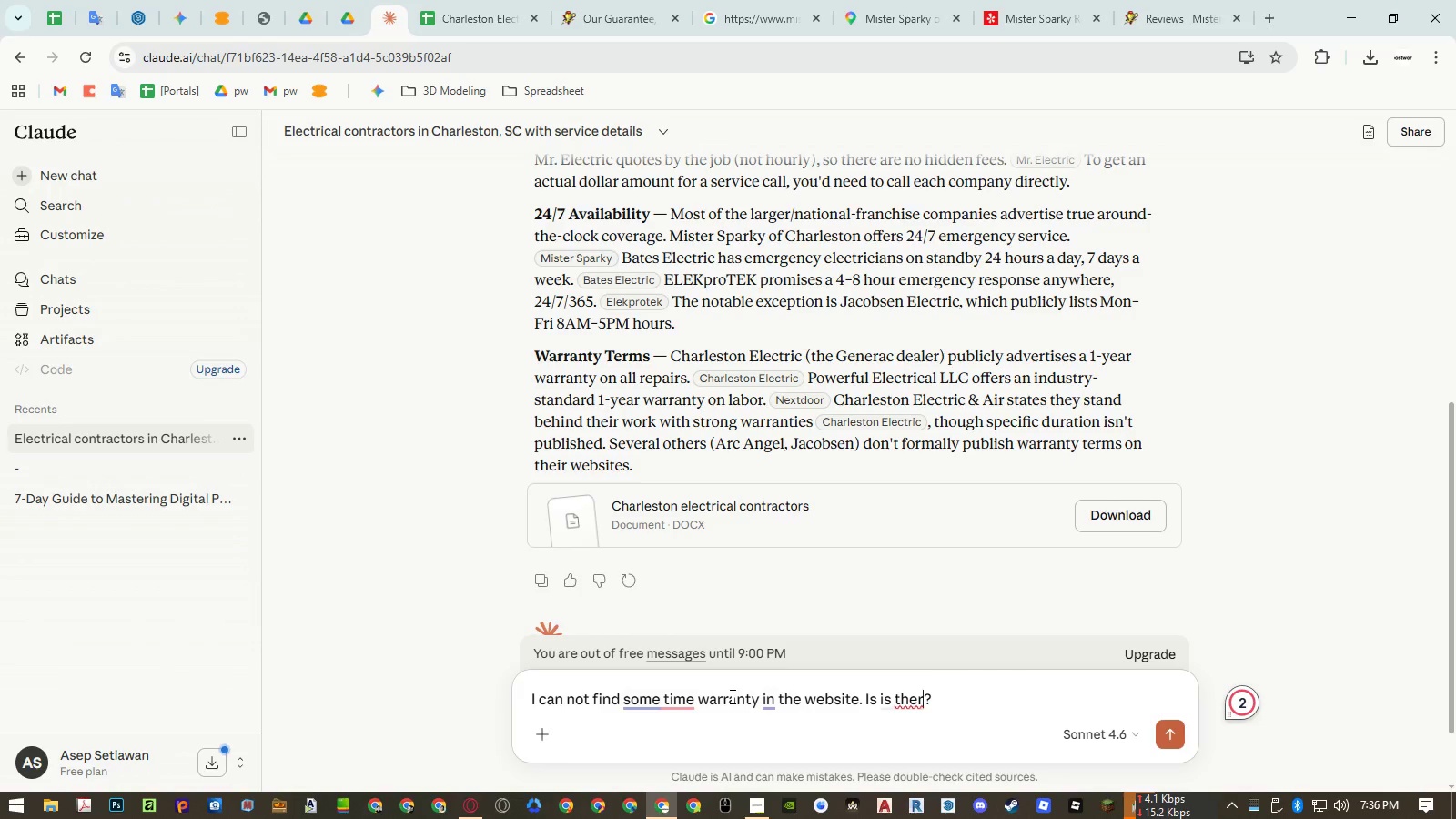 
key(E)
 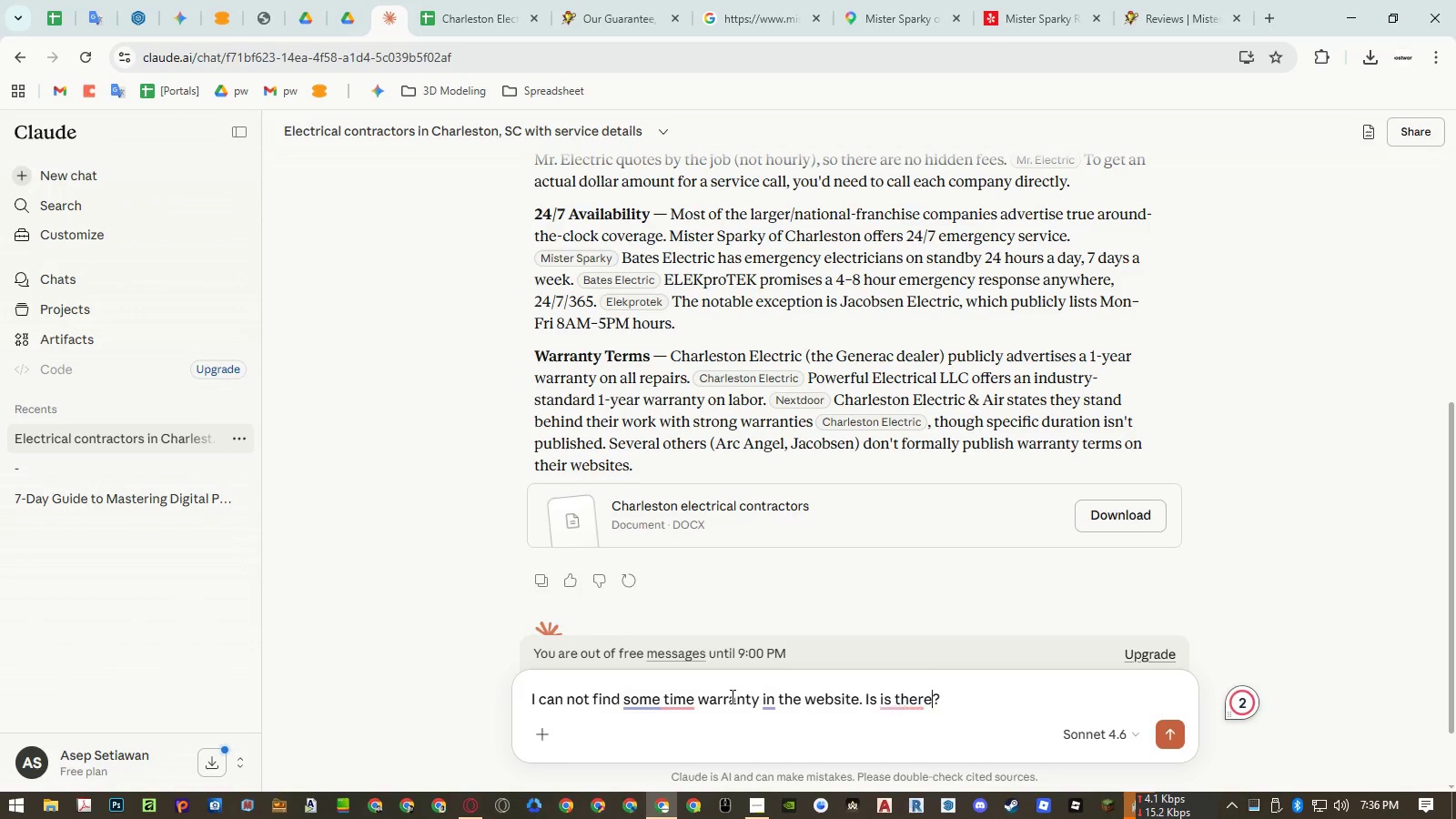 
key(Control+ArrowLeft)
 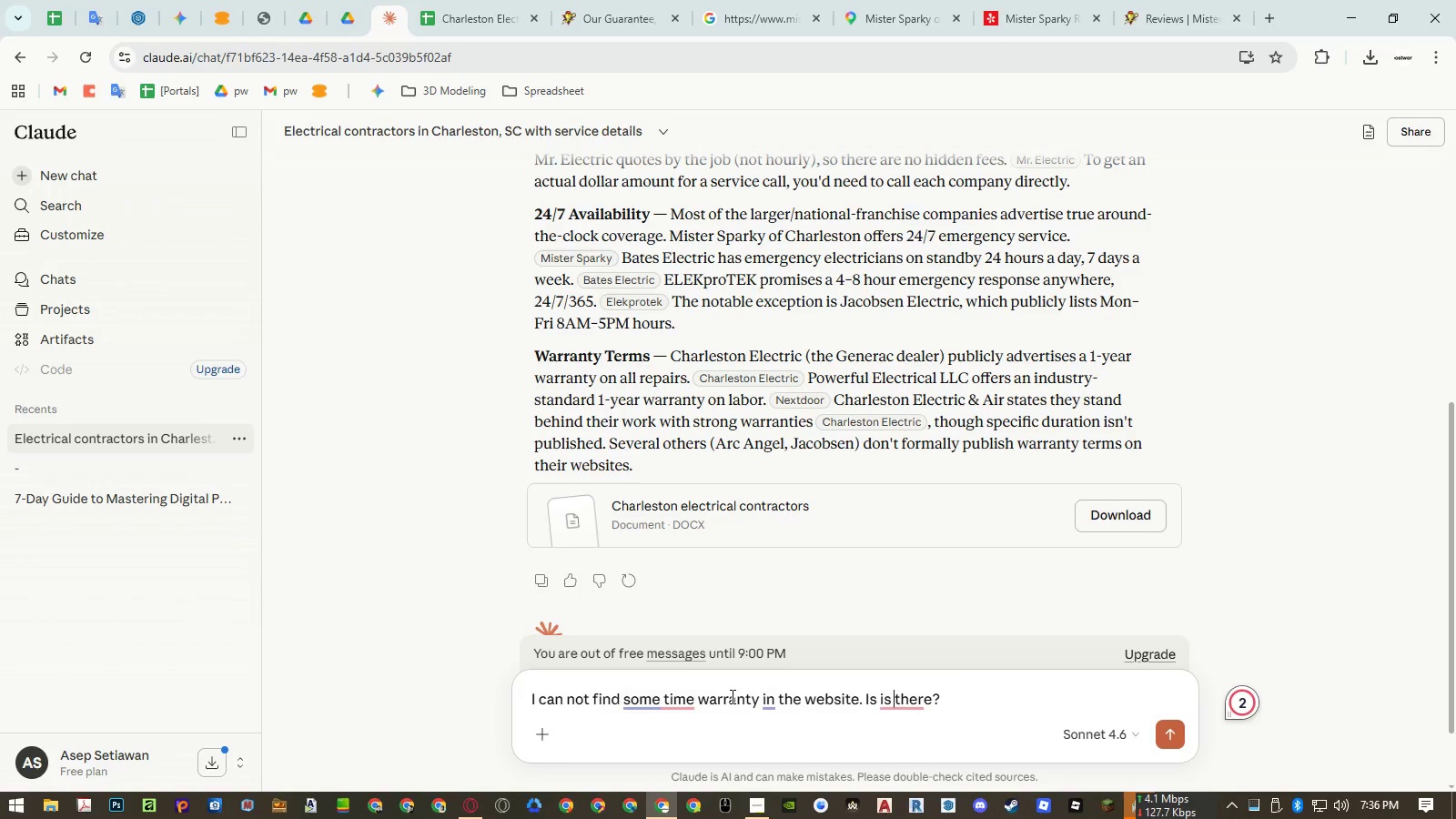 
key(Control+ArrowLeft)
 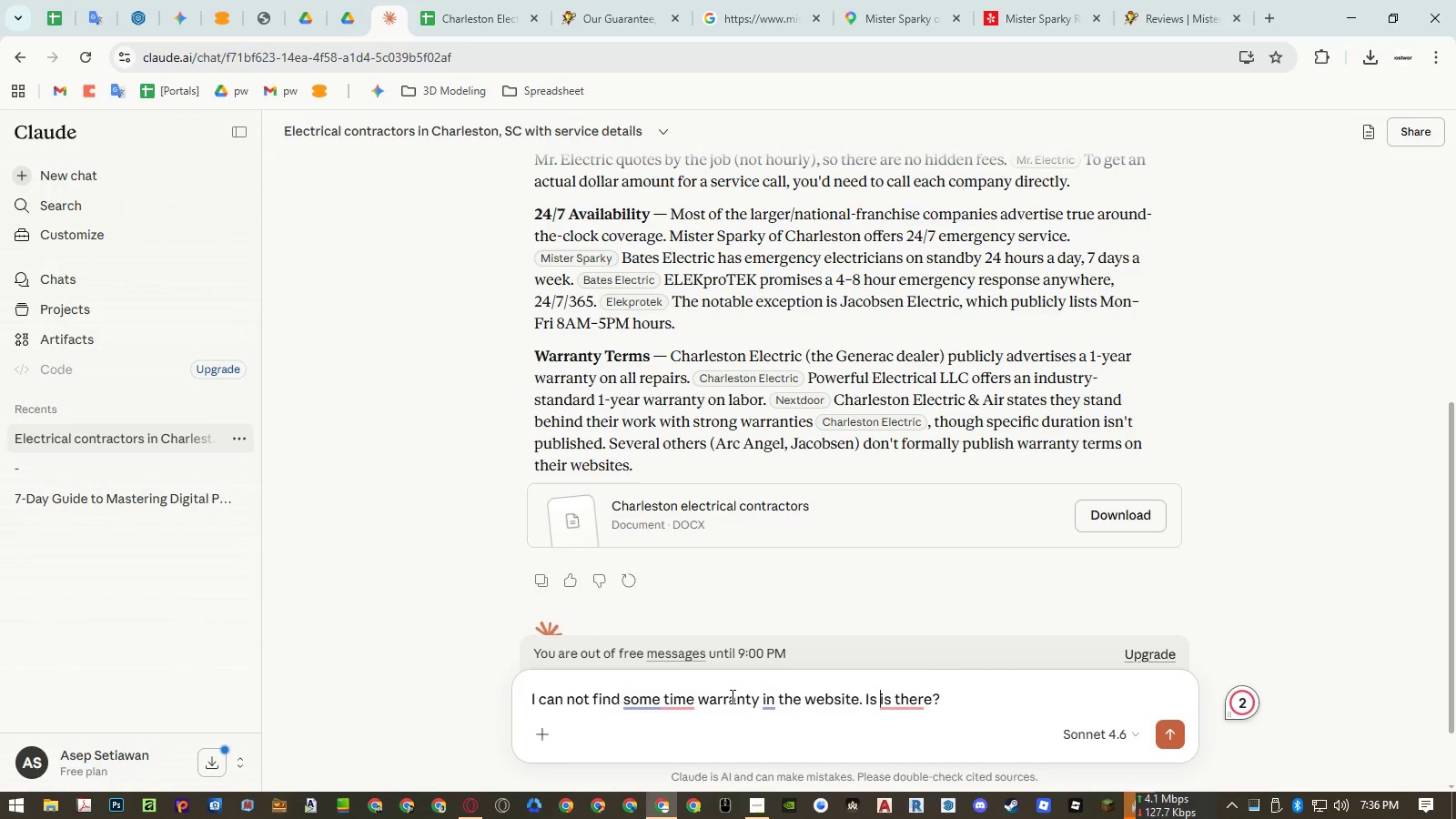 
key(ArrowRight)
 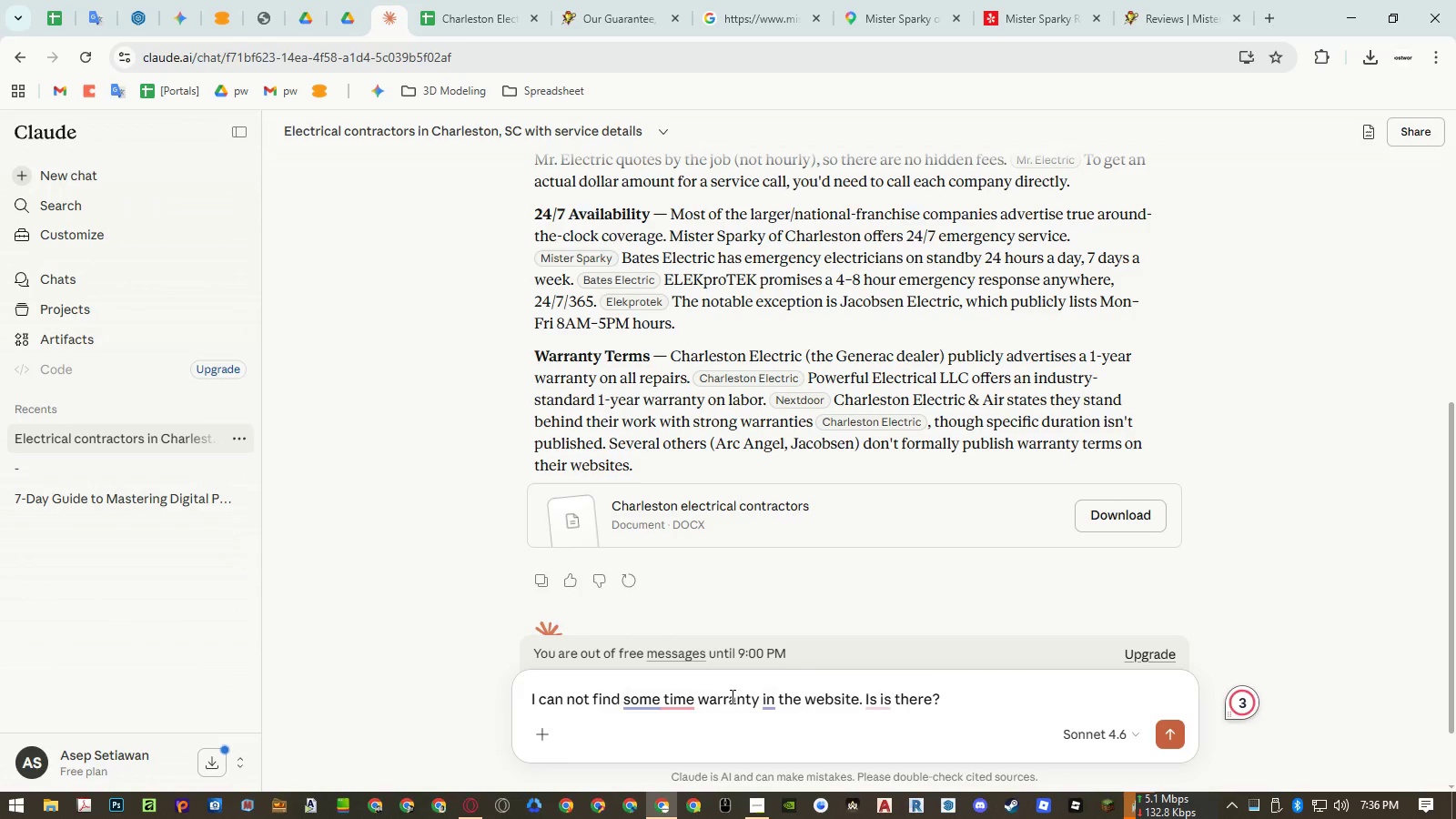 
key(Delete)
 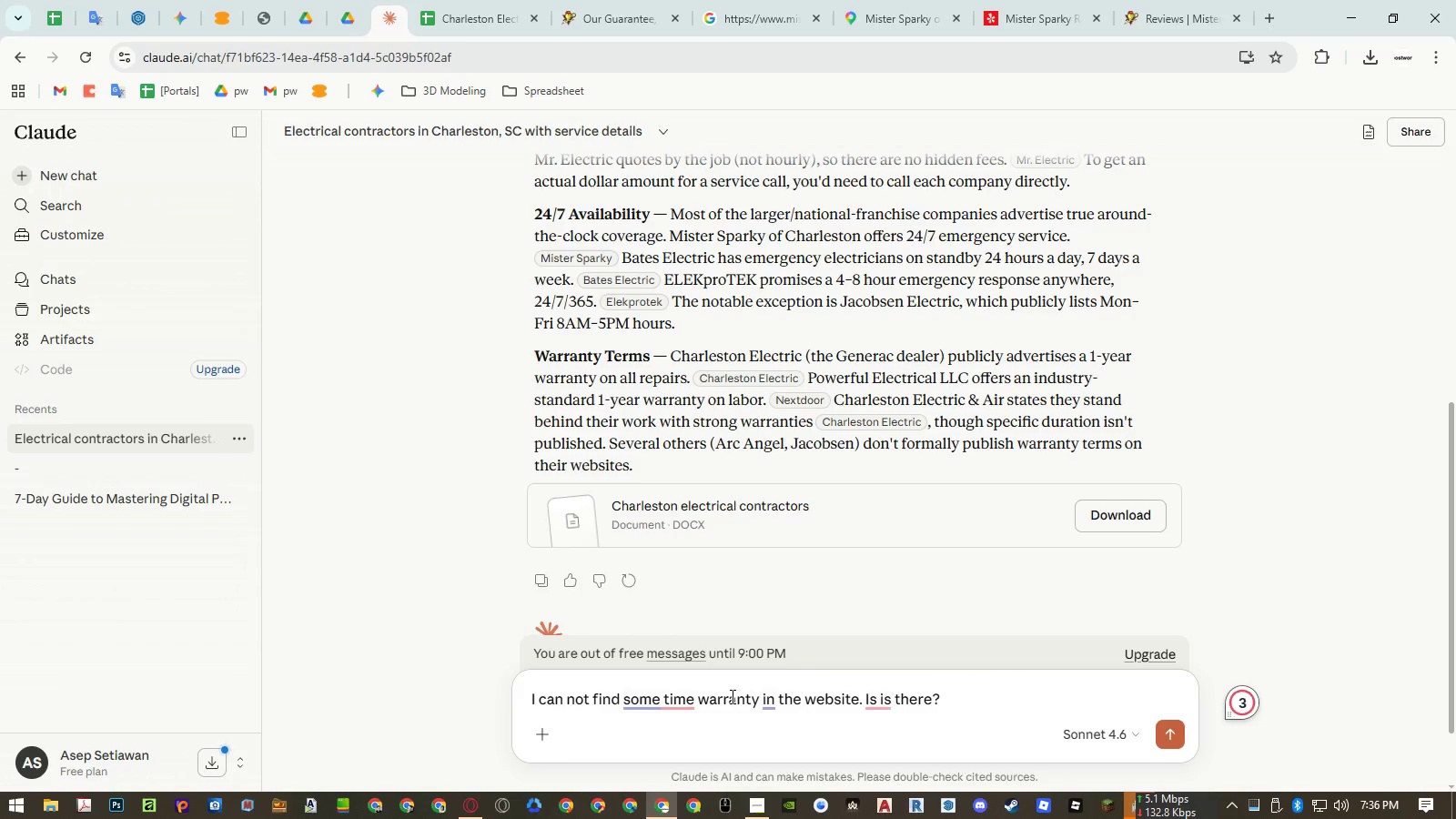 
key(T)
 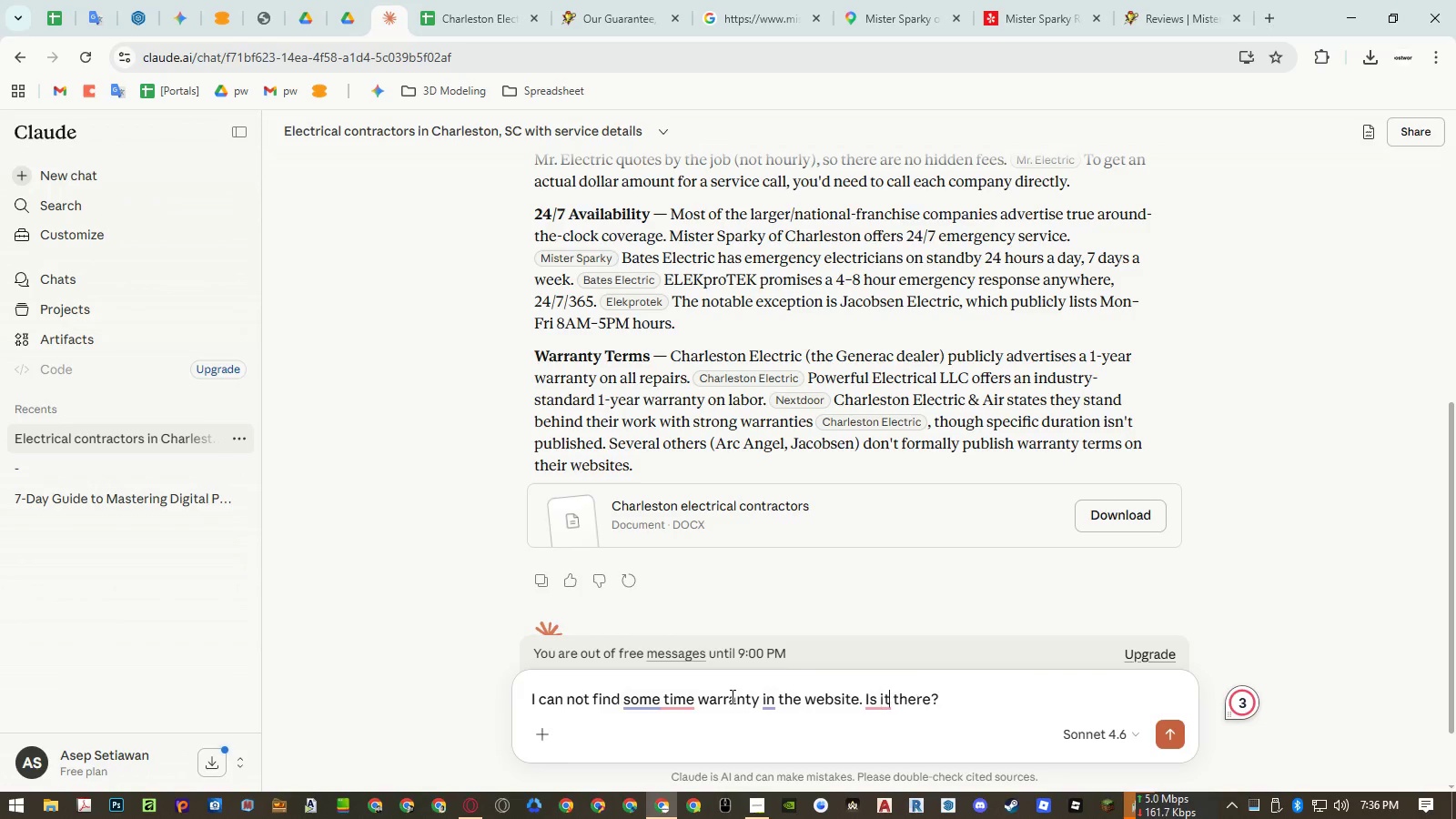 
key(Enter)
 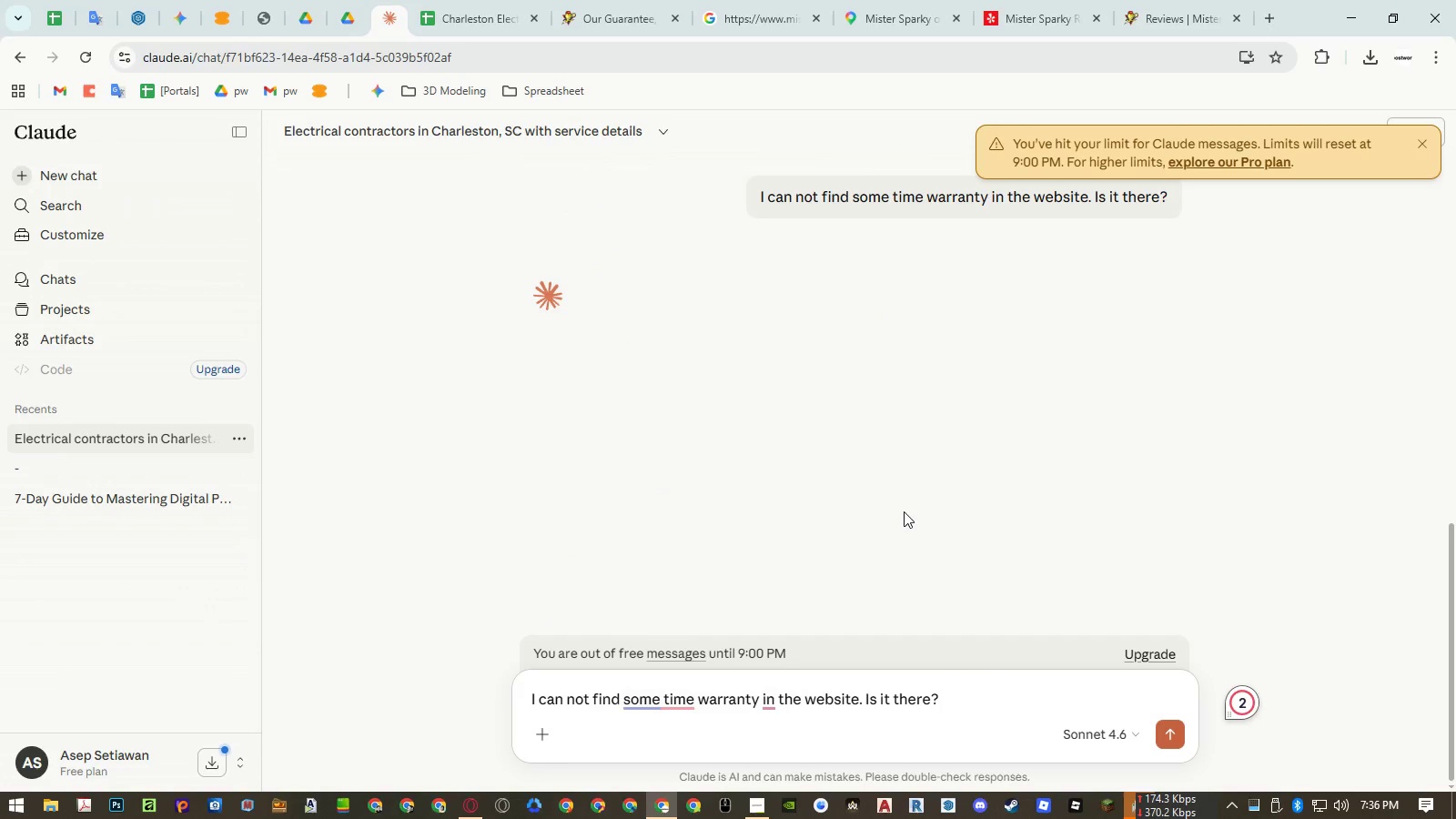 
left_click([897, 371])
 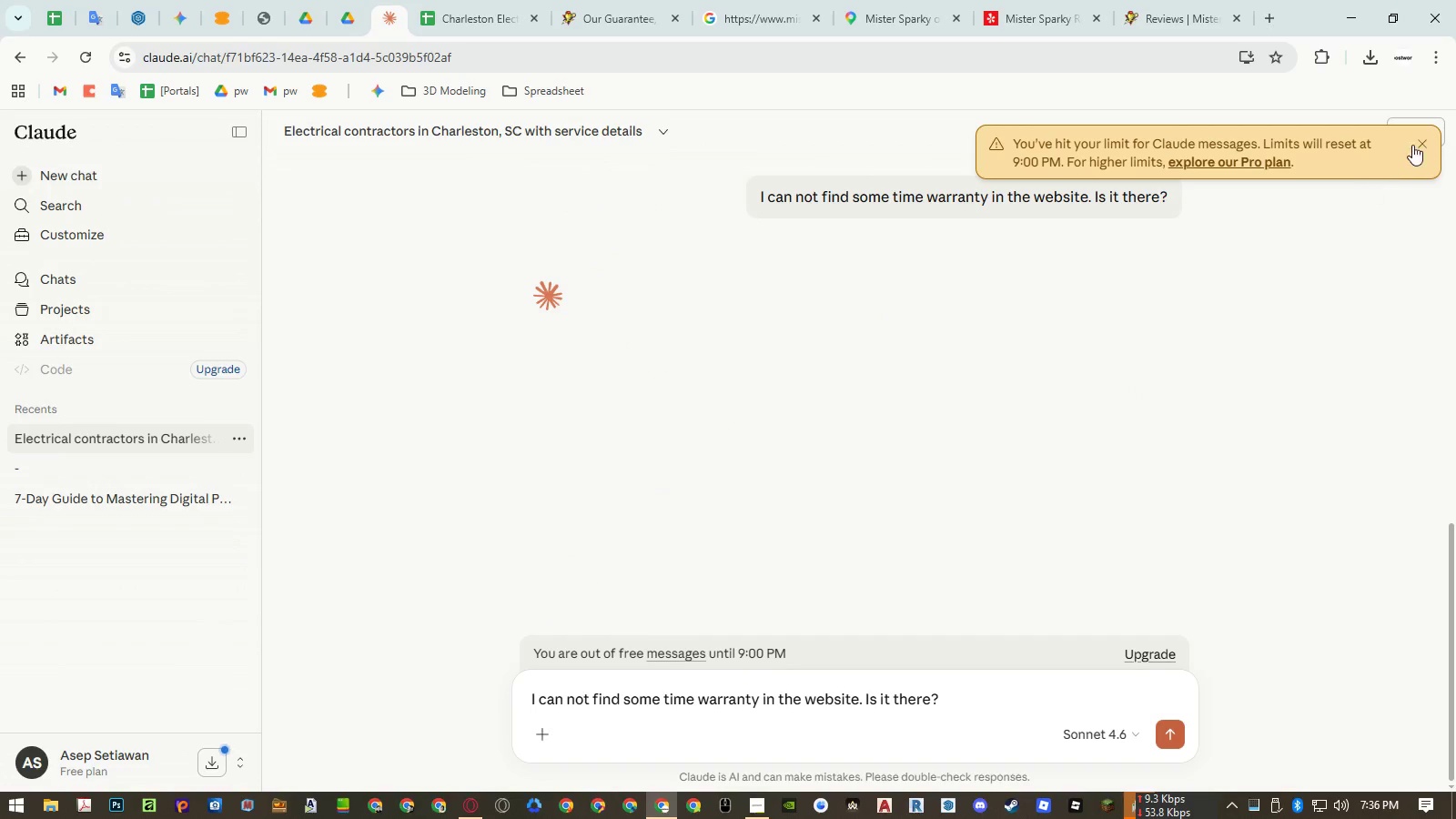 
left_click([1419, 140])
 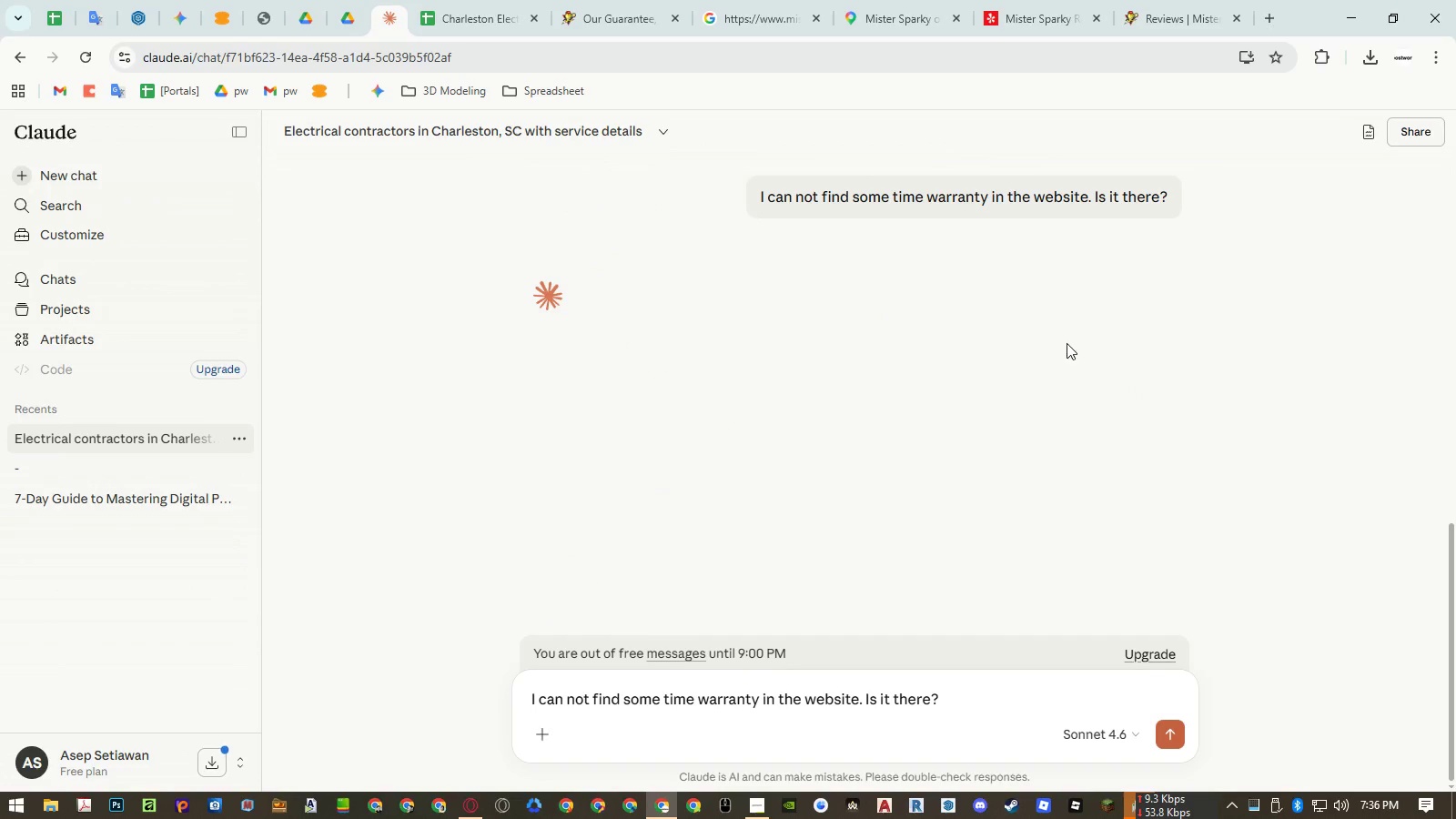 
left_click([1027, 355])
 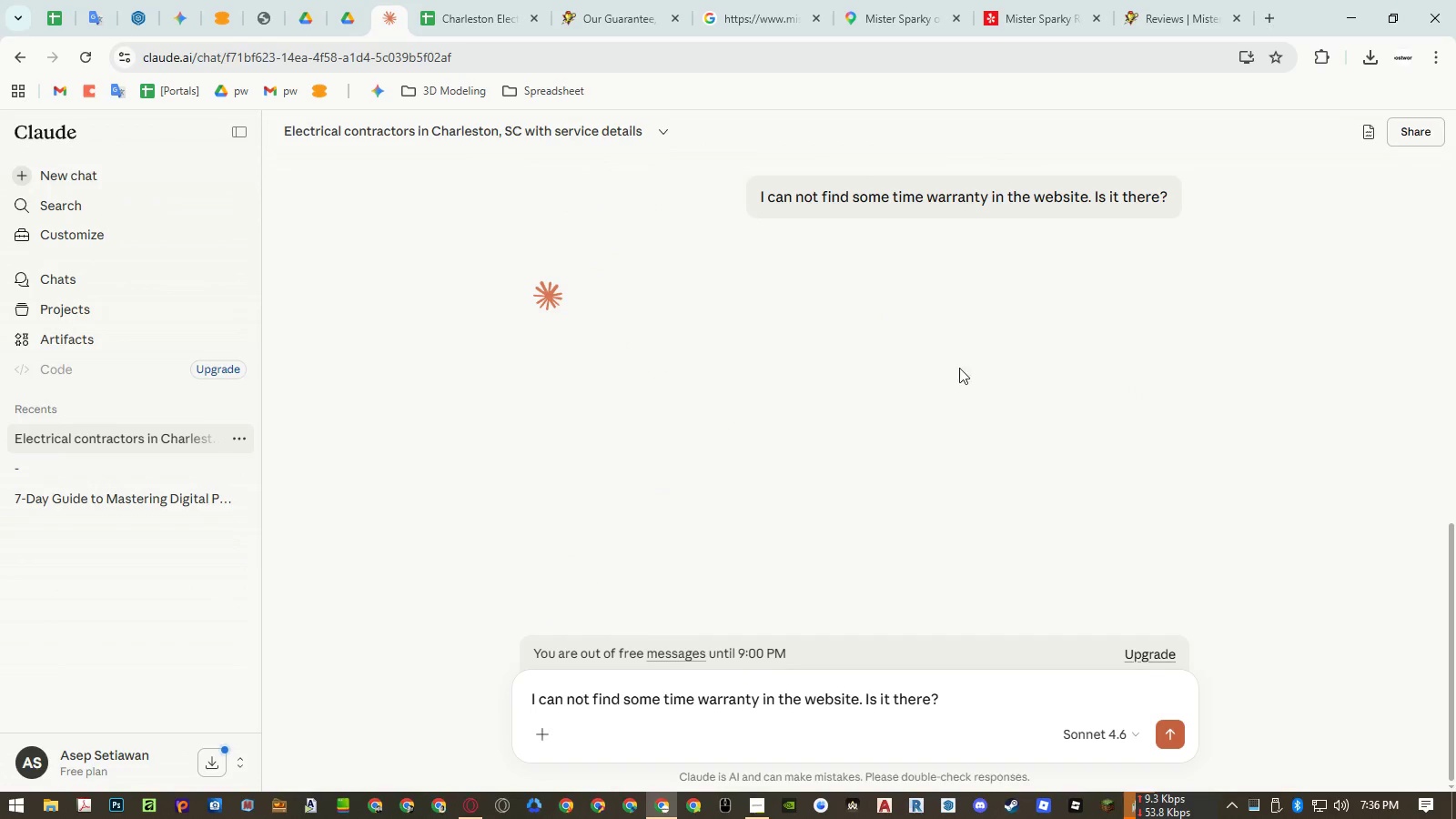 
scroll: coordinate [919, 378], scroll_direction: down, amount: 4.0
 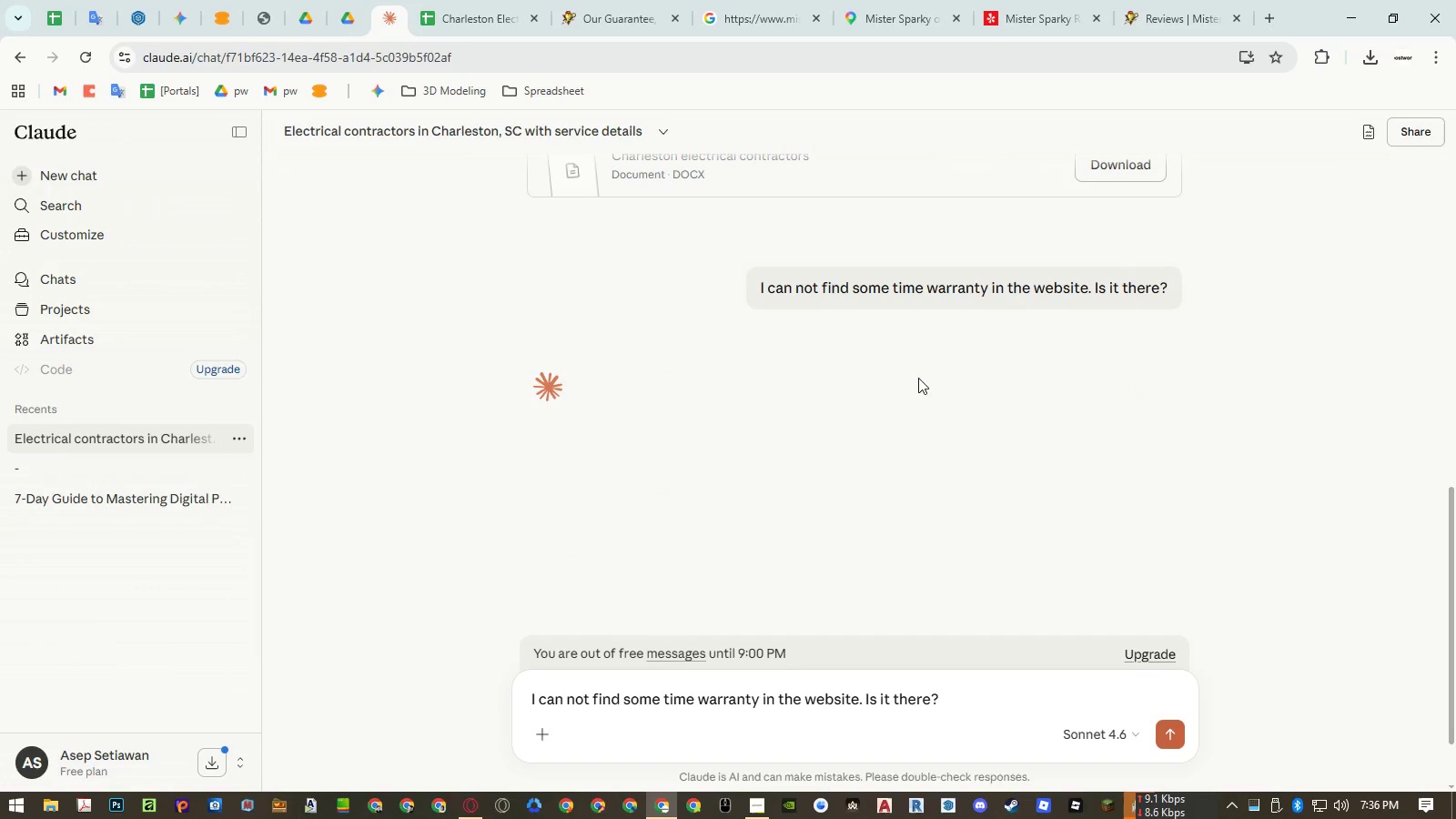 
scroll: coordinate [916, 377], scroll_direction: up, amount: 1.0
 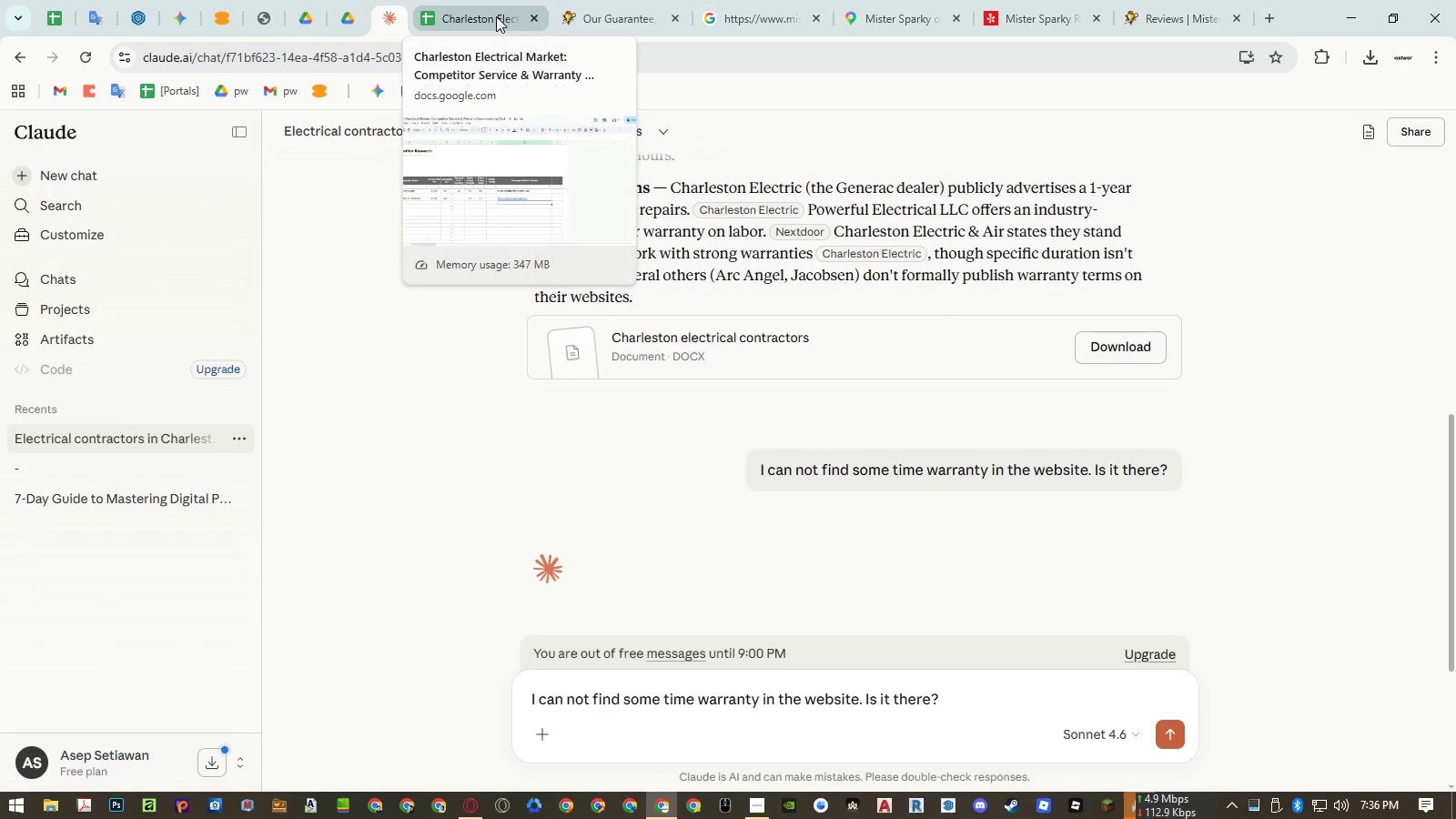 
left_click([496, 16])
 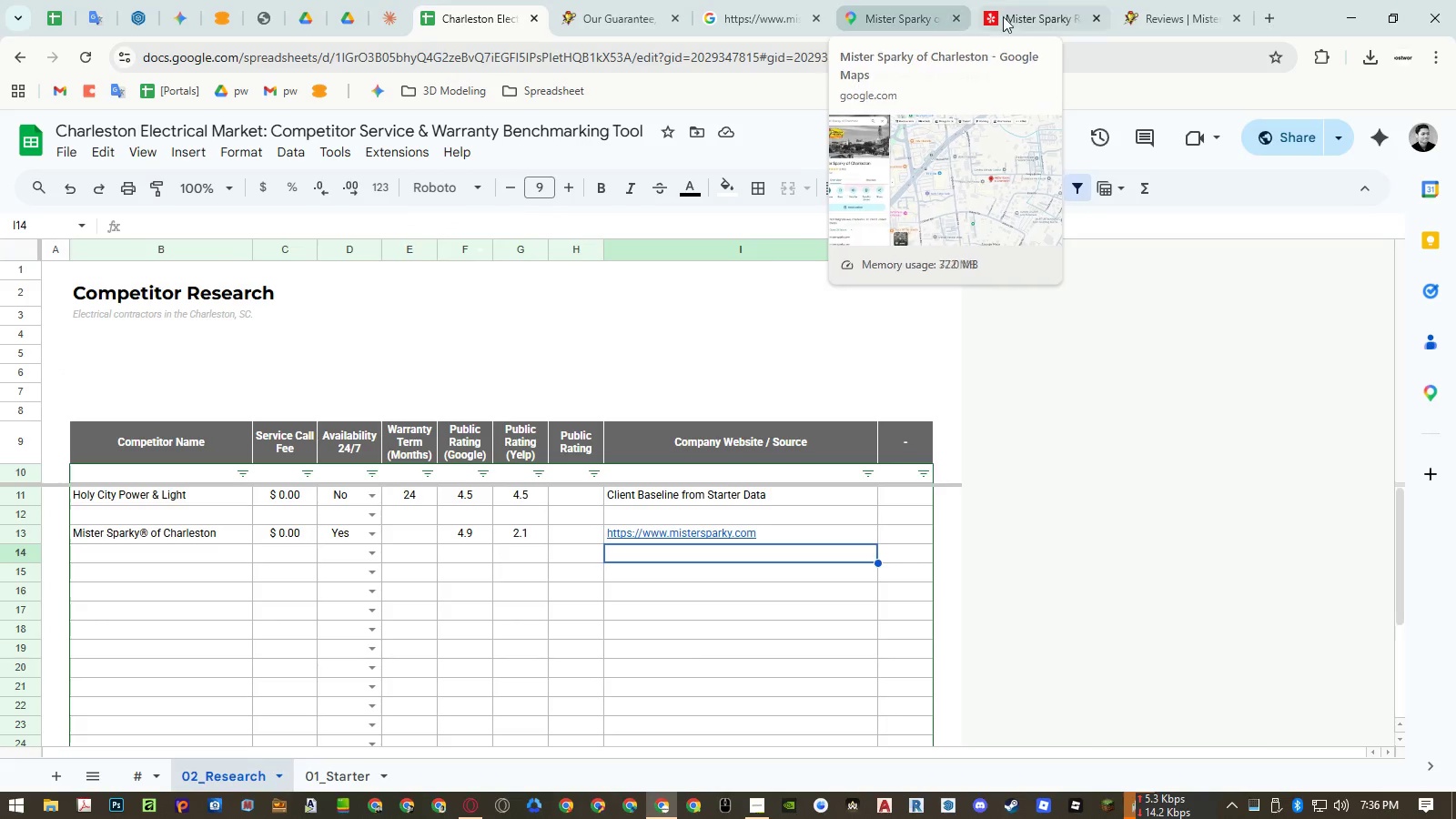 
left_click([904, 15])
 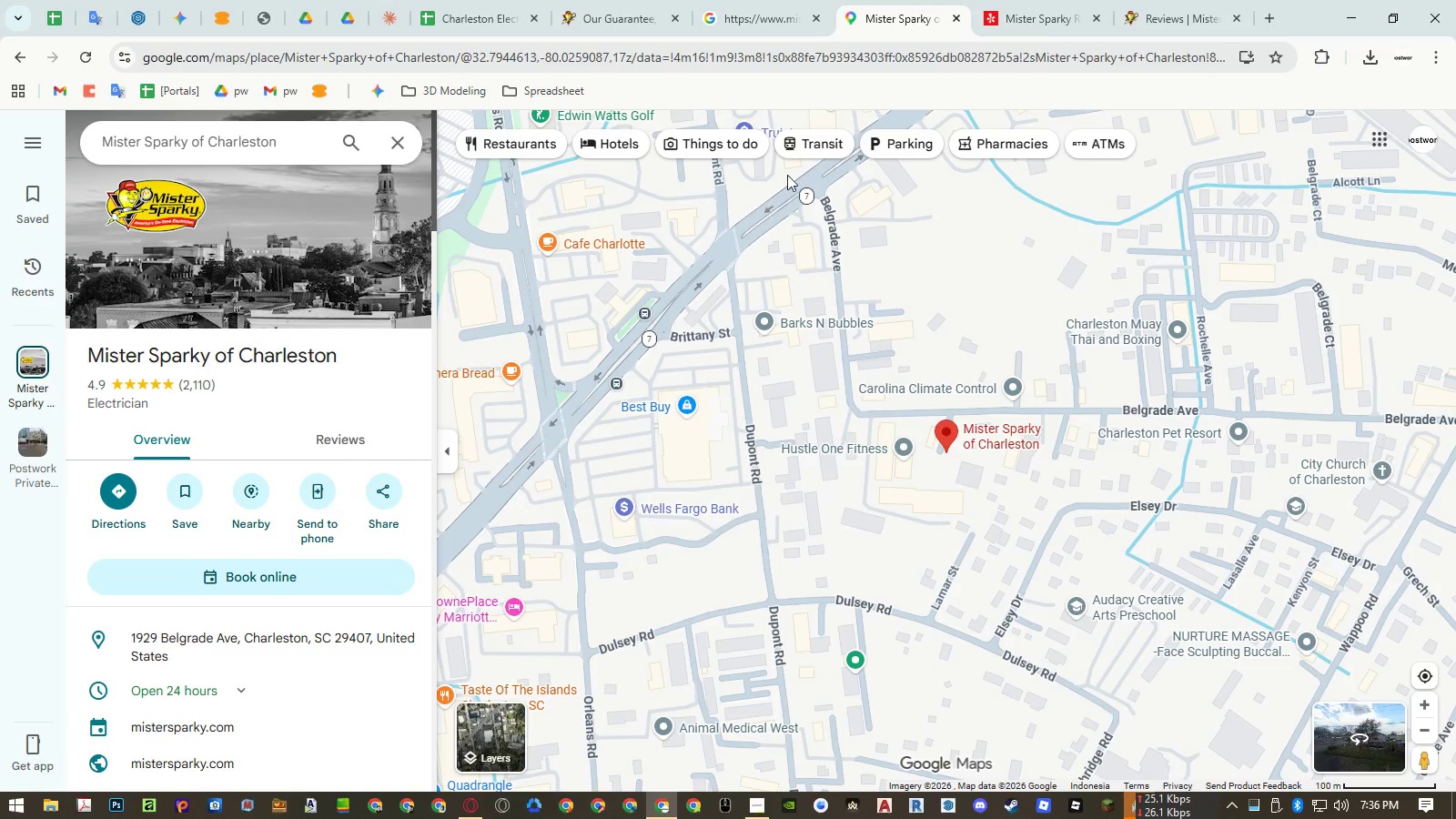 
scroll: coordinate [276, 670], scroll_direction: down, amount: 4.0
 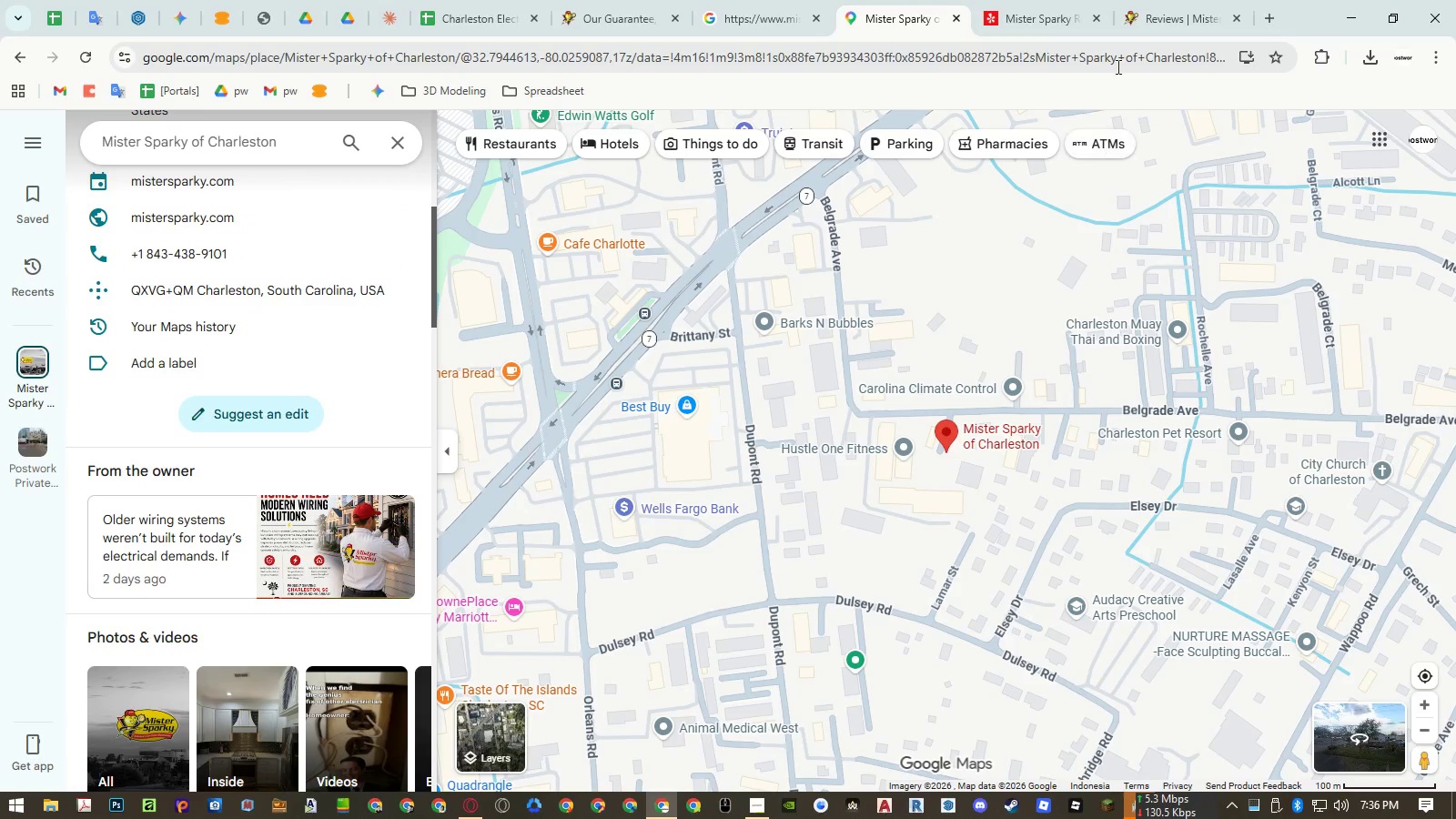 
left_click([1037, 20])
 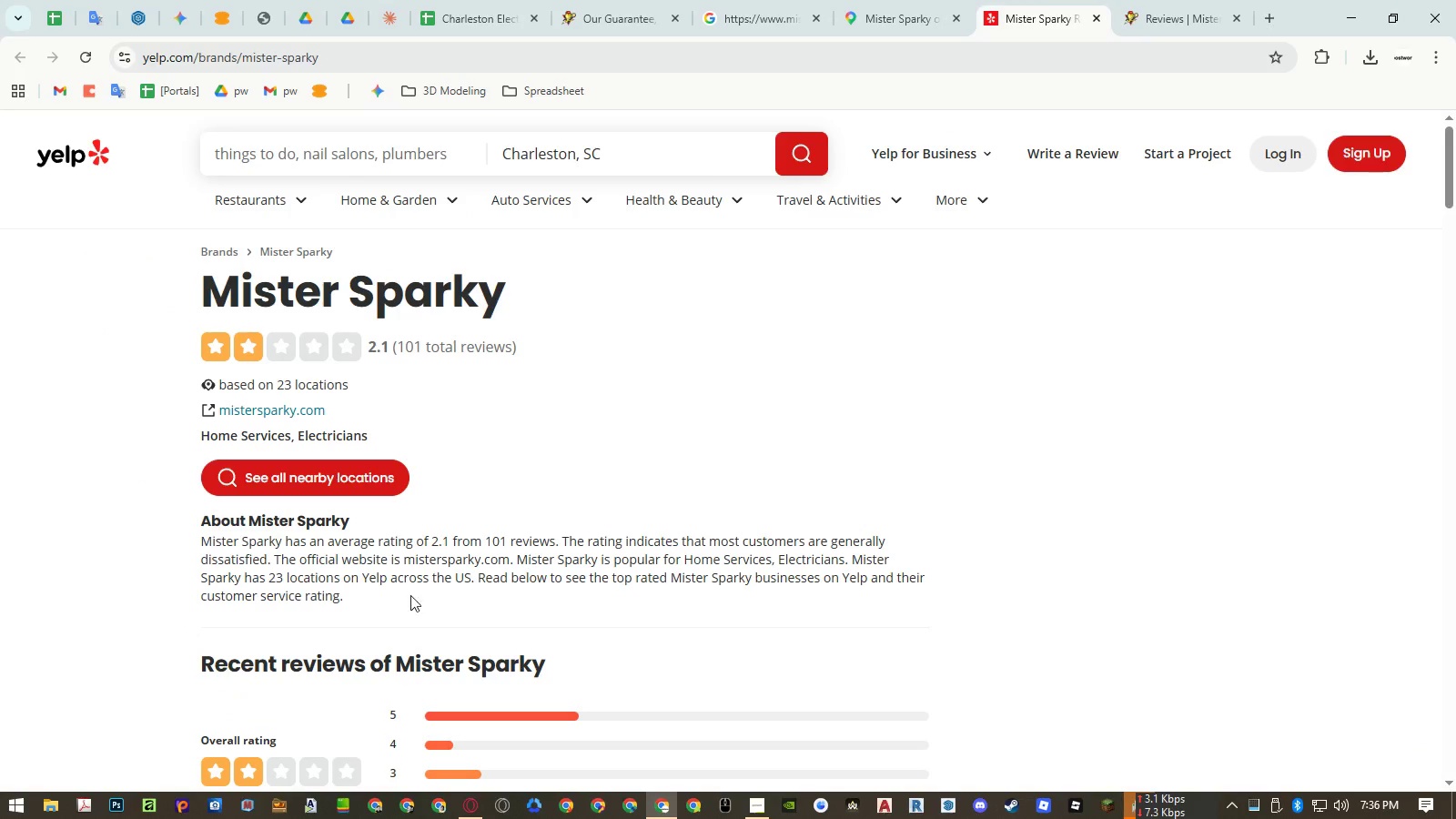 
scroll: coordinate [606, 569], scroll_direction: down, amount: 6.0
 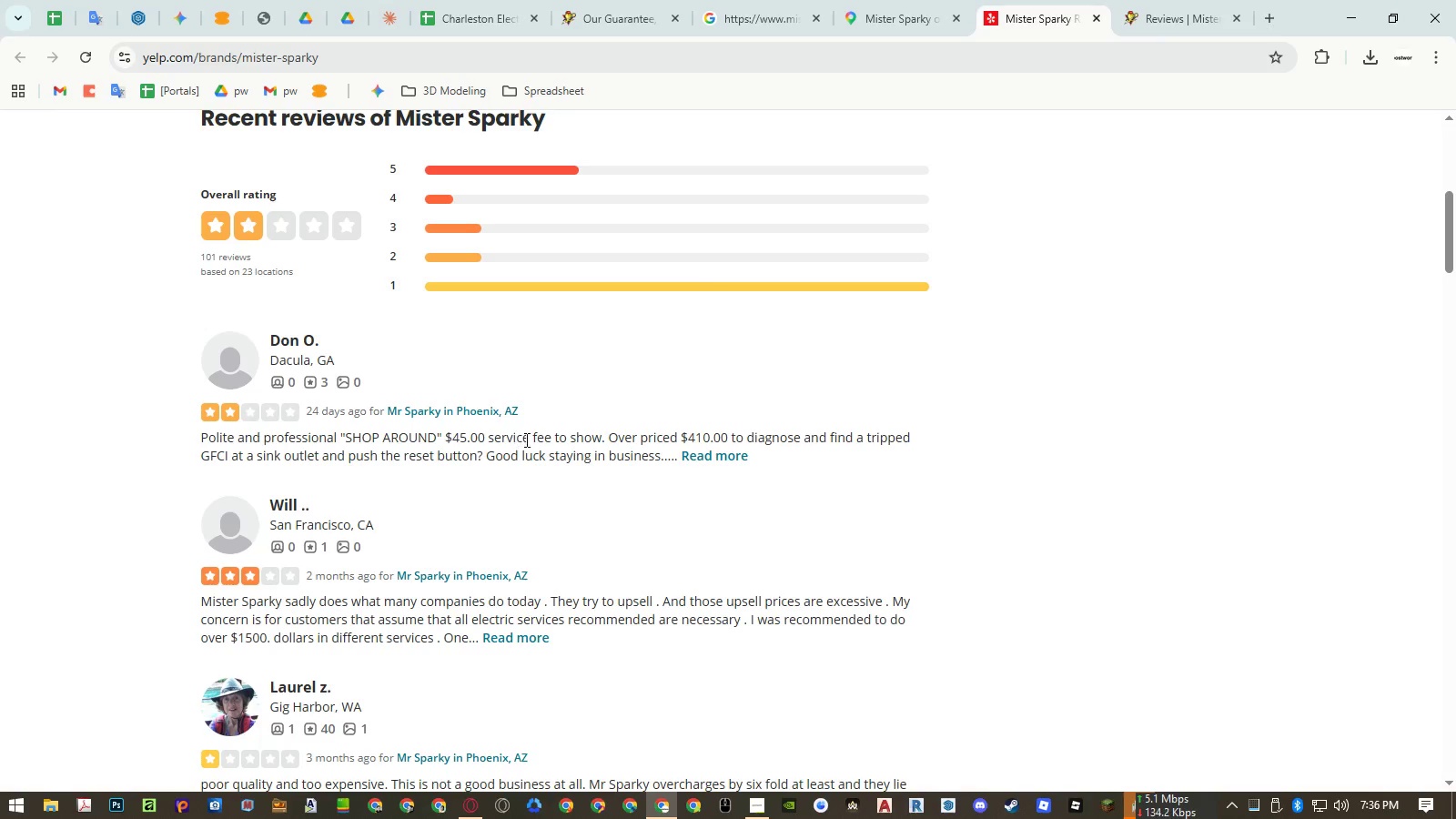 
wait(7.24)
 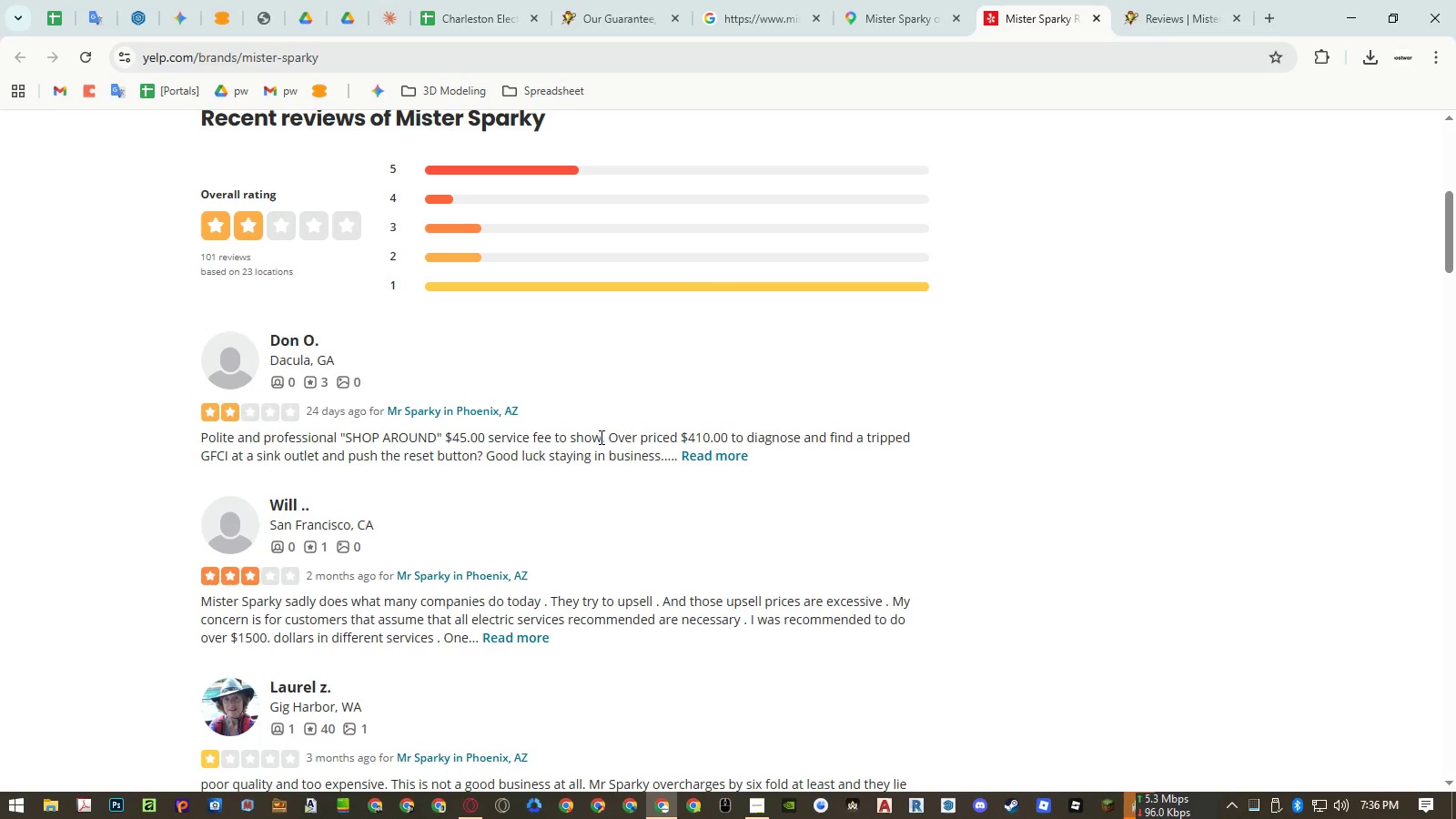 
left_click([743, 456])
 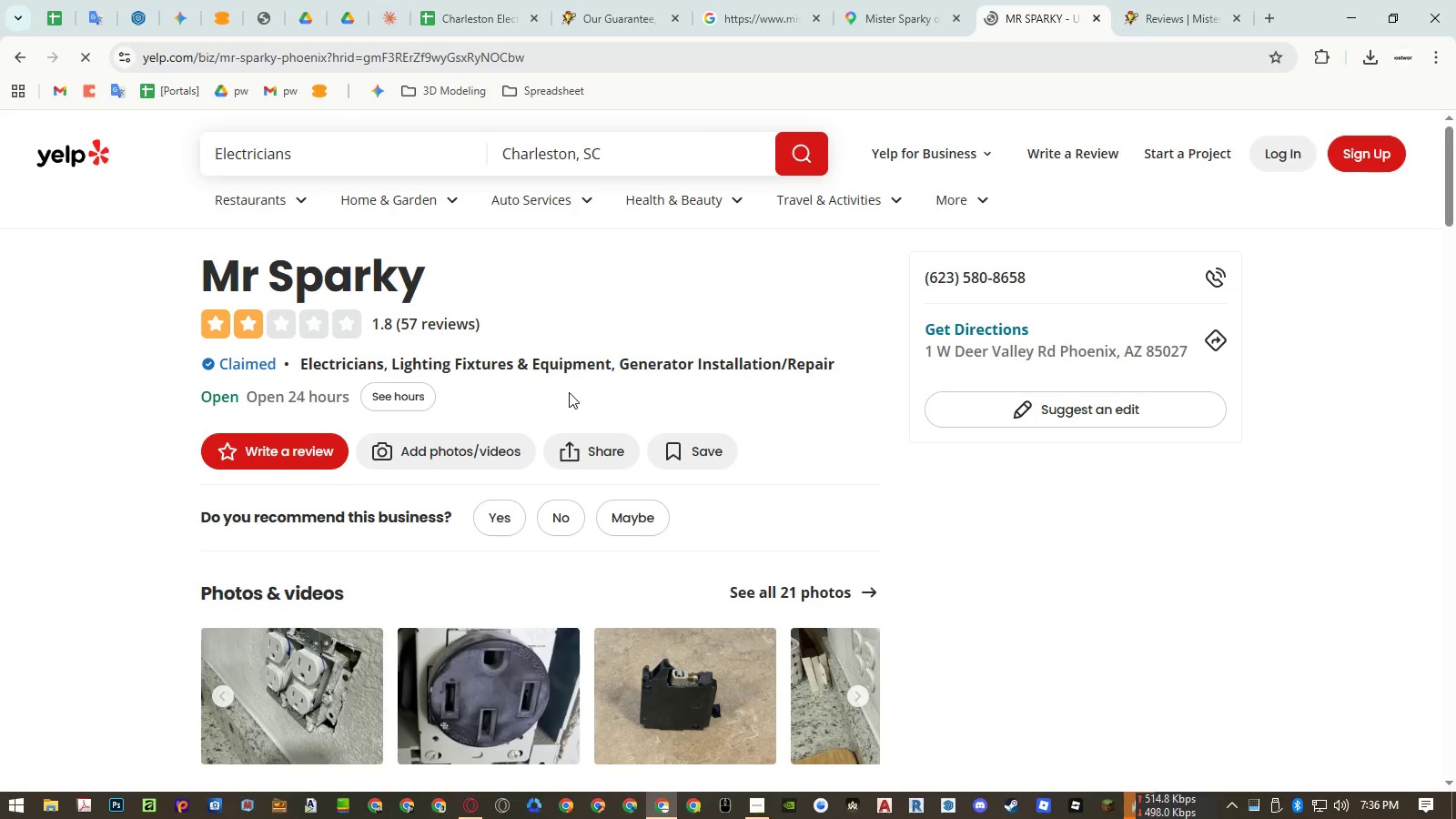 
scroll: coordinate [477, 532], scroll_direction: down, amount: 20.0
 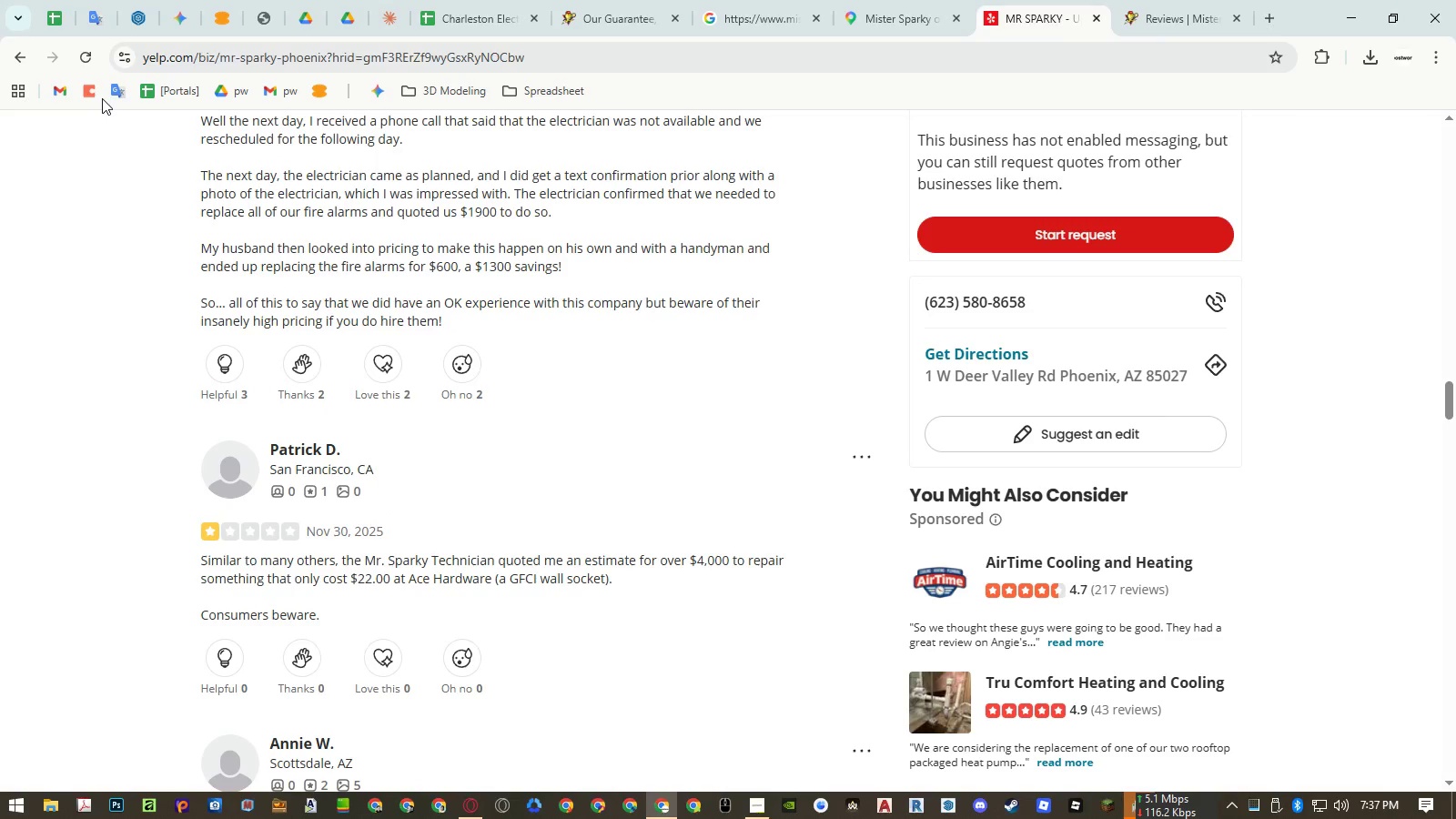 
wait(6.33)
 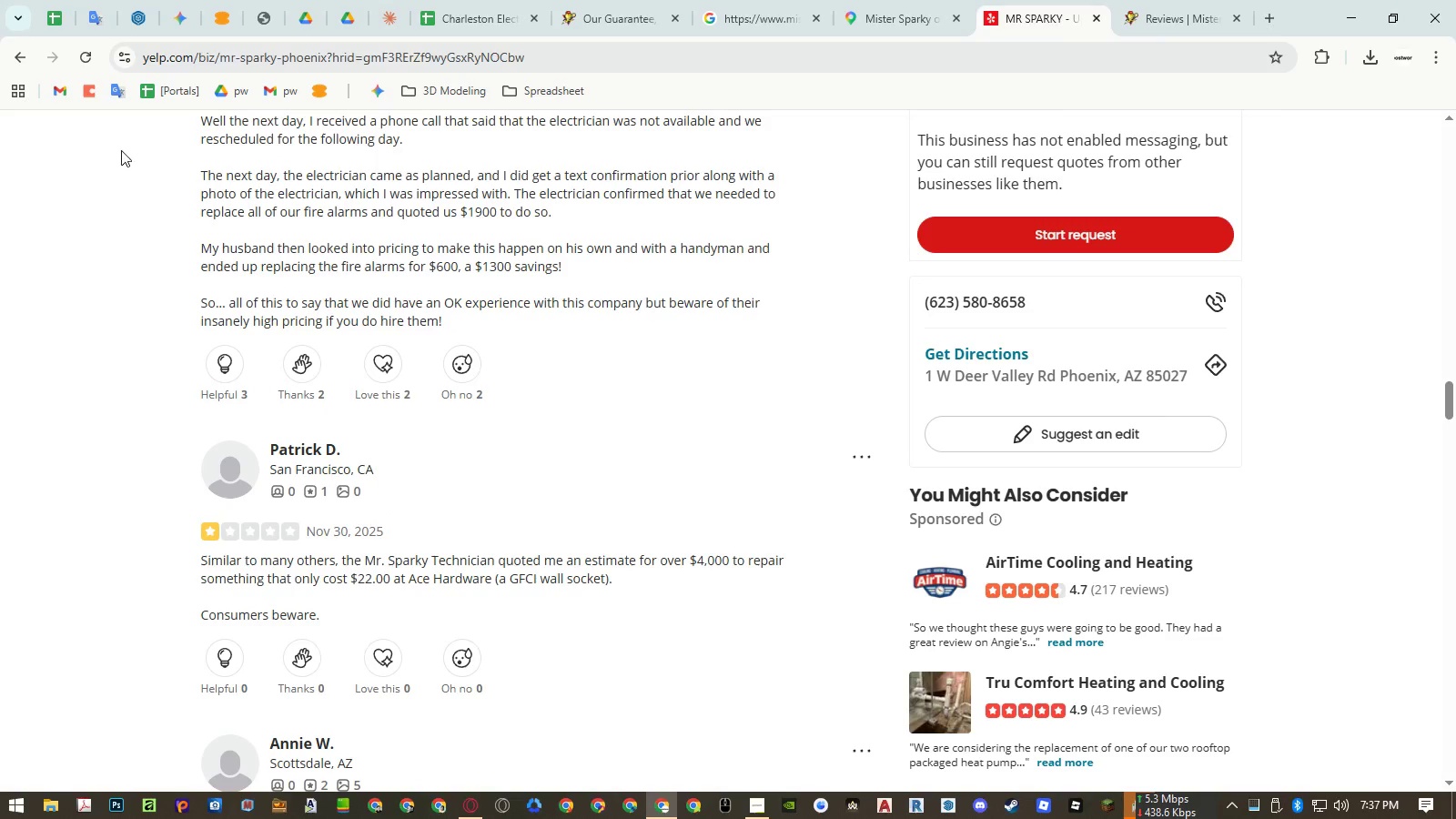 
left_click([25, 51])
 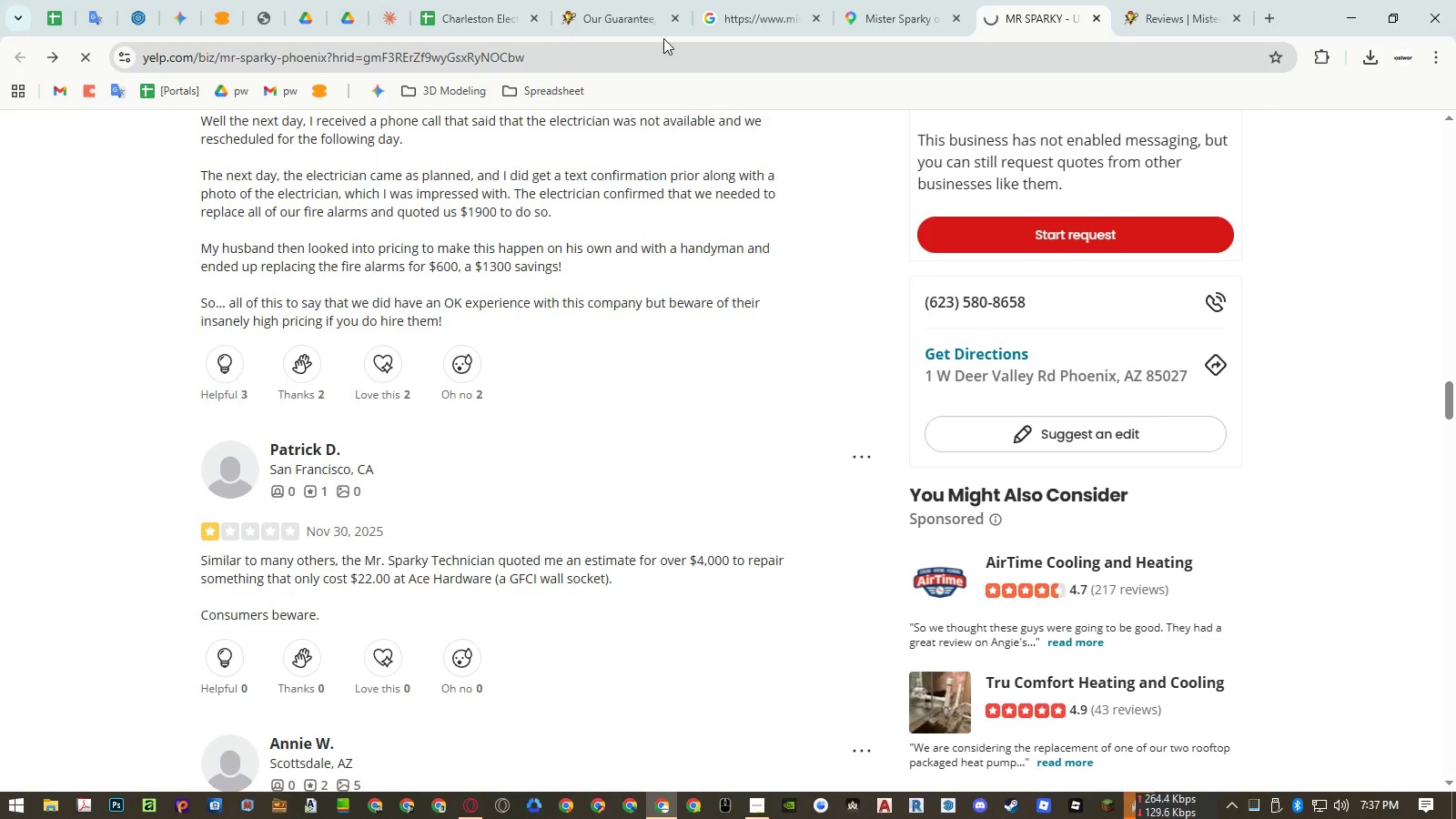 
mouse_move([765, 40])
 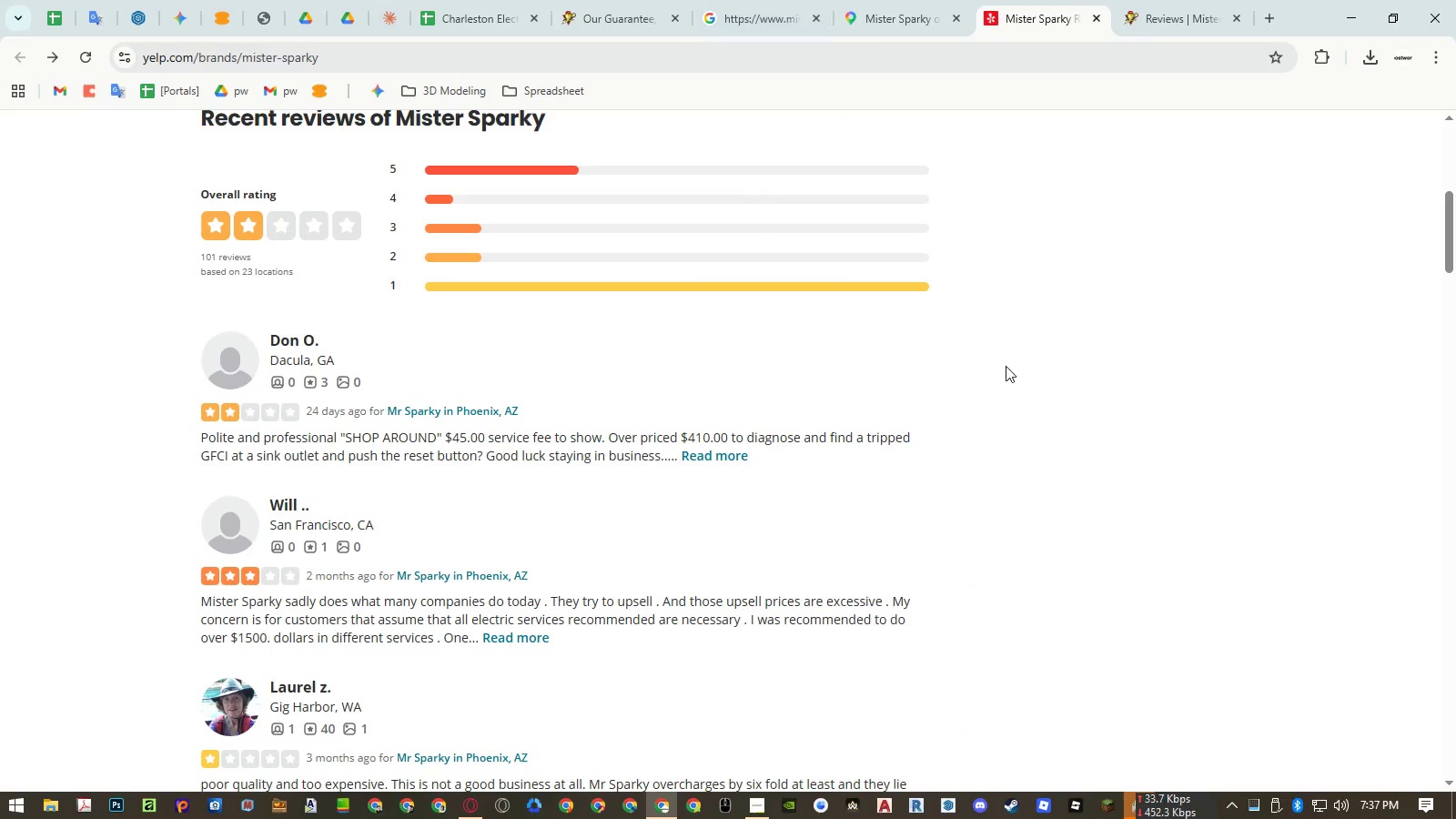 
scroll: coordinate [1005, 364], scroll_direction: up, amount: 13.0
 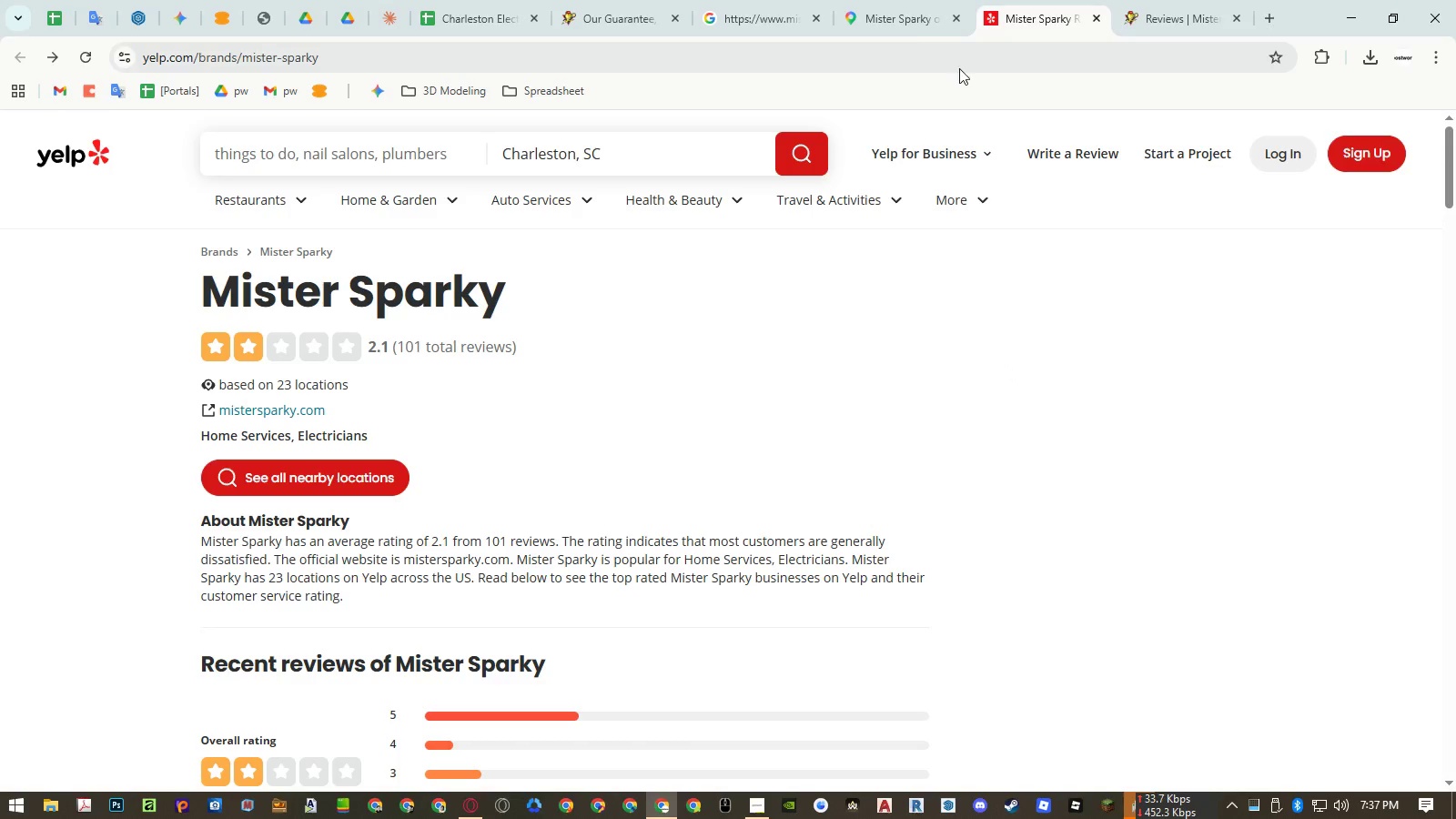 
left_click([893, 29])
 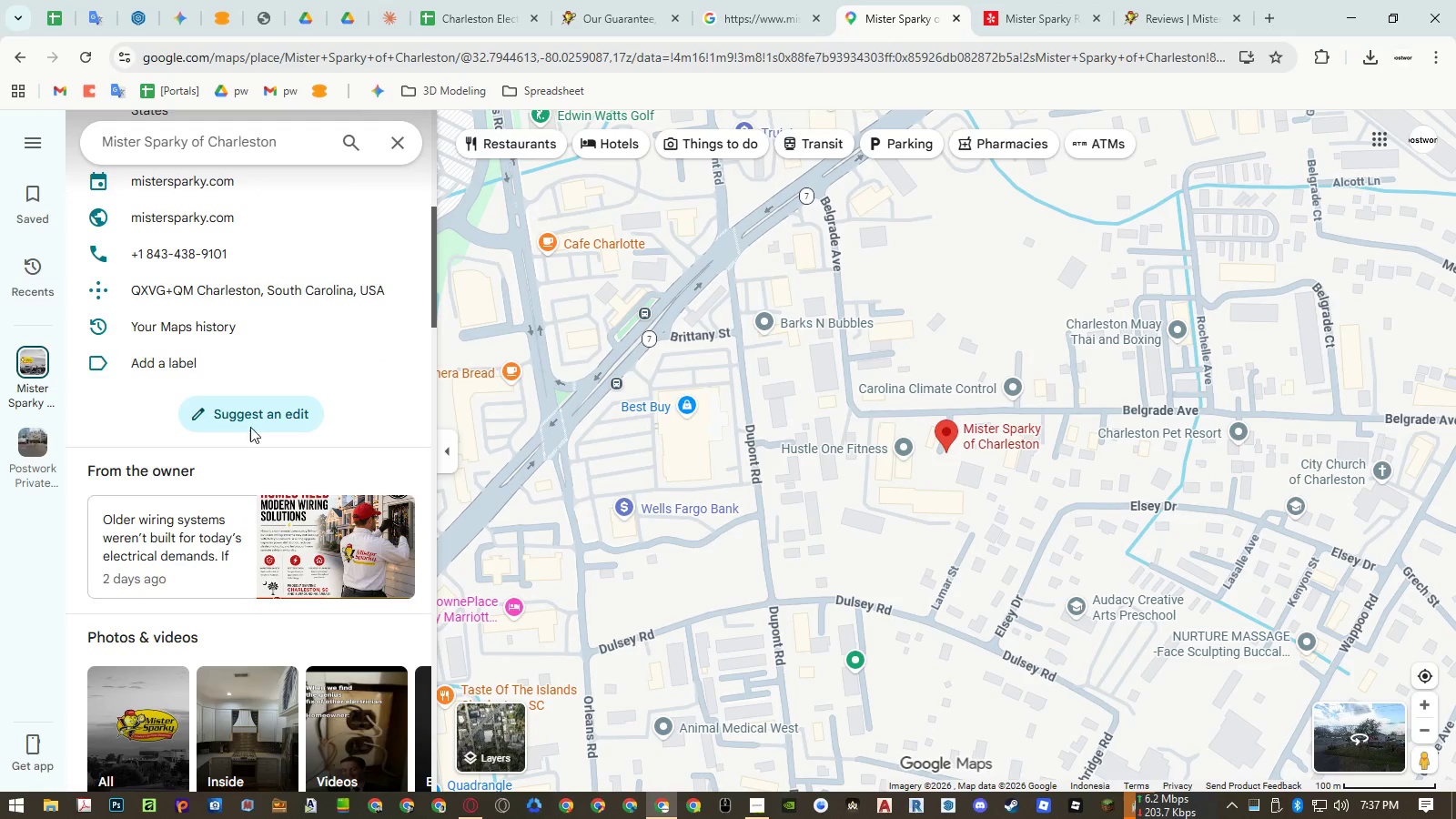 
scroll: coordinate [235, 369], scroll_direction: up, amount: 9.0
 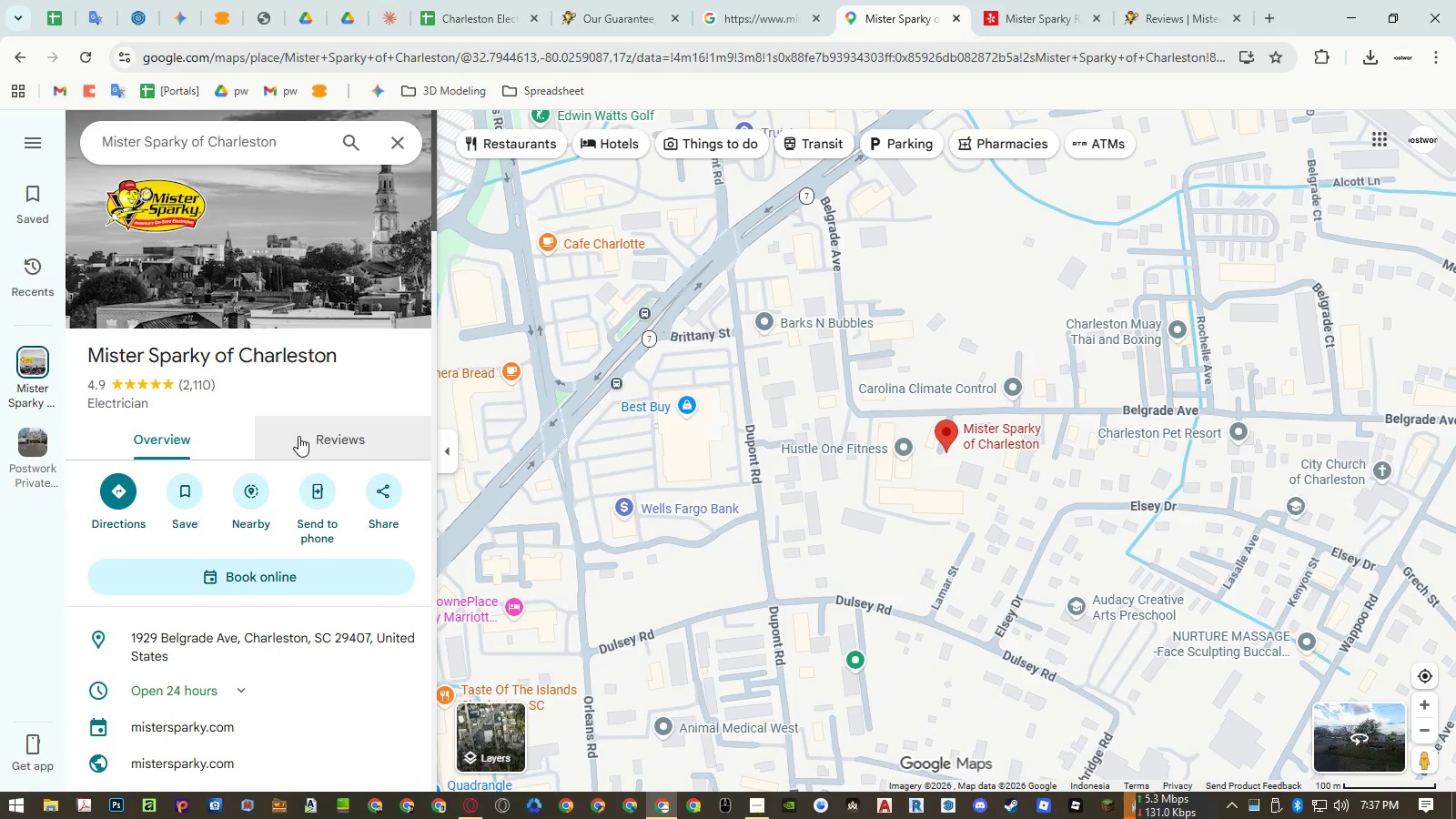 
left_click([318, 448])
 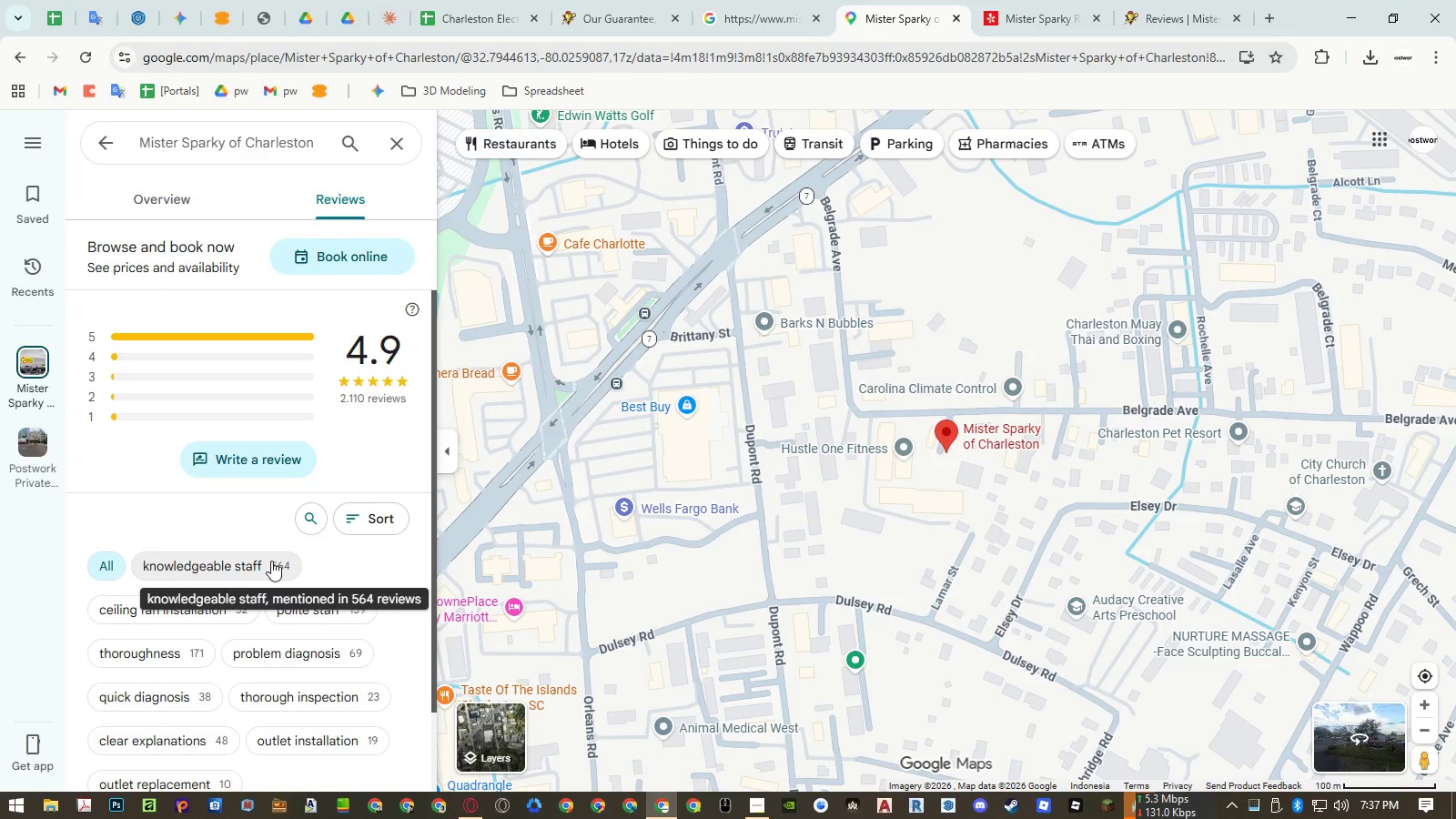 
scroll: coordinate [265, 580], scroll_direction: down, amount: 36.0
 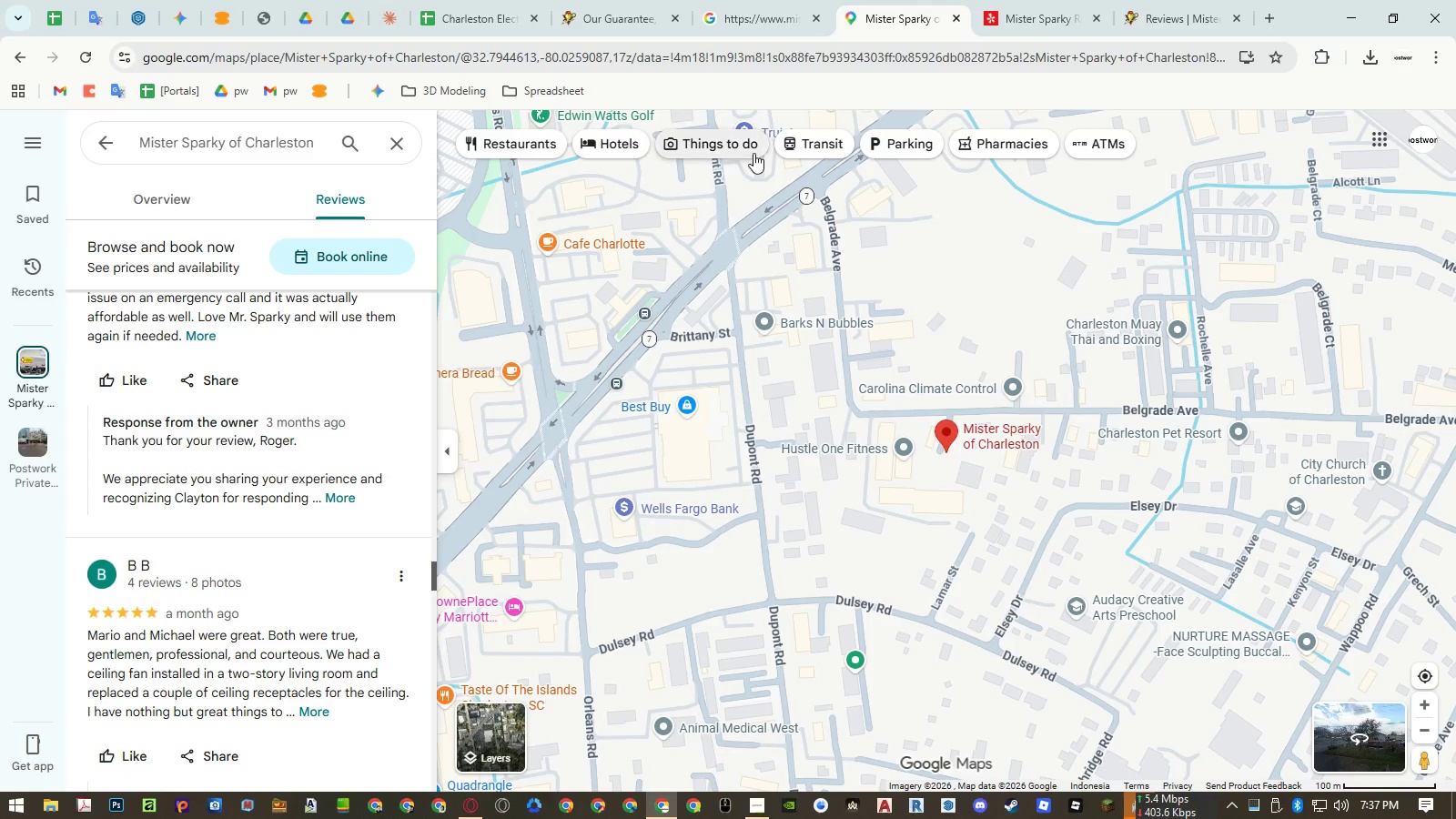 
left_click([744, 5])
 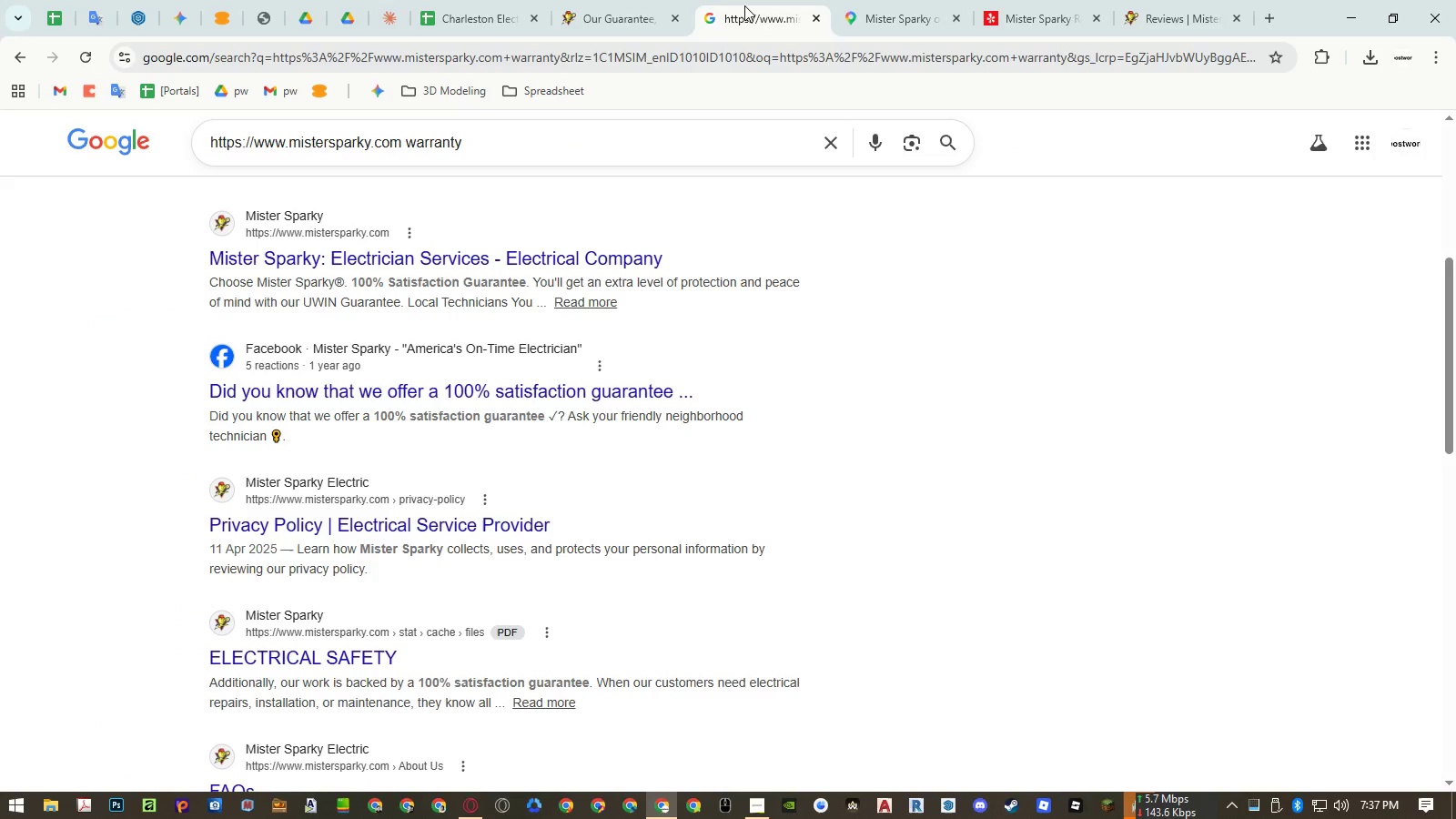 
middle_click([744, 5])
 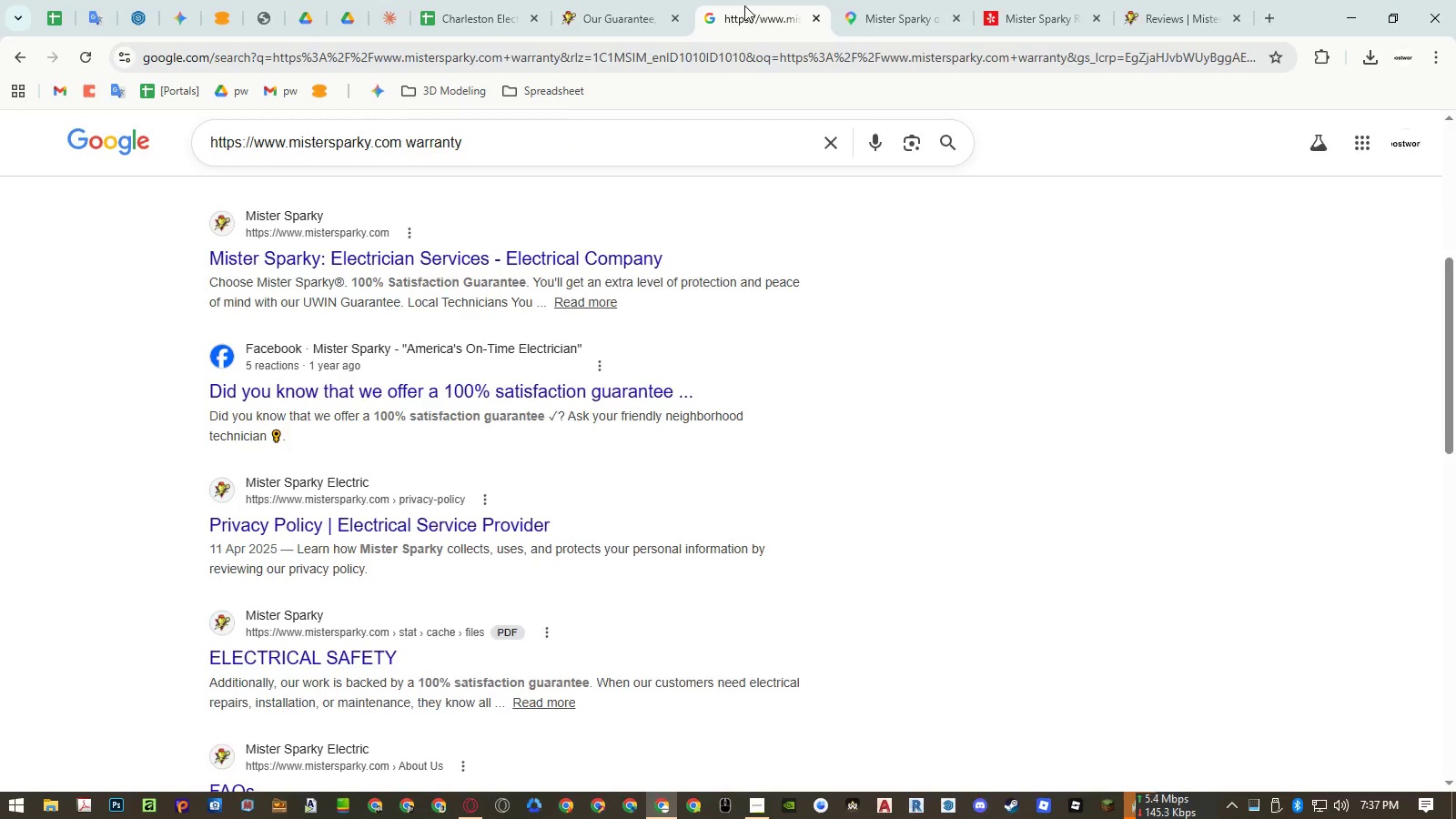 
scroll: coordinate [744, 5], scroll_direction: down, amount: 1.0
 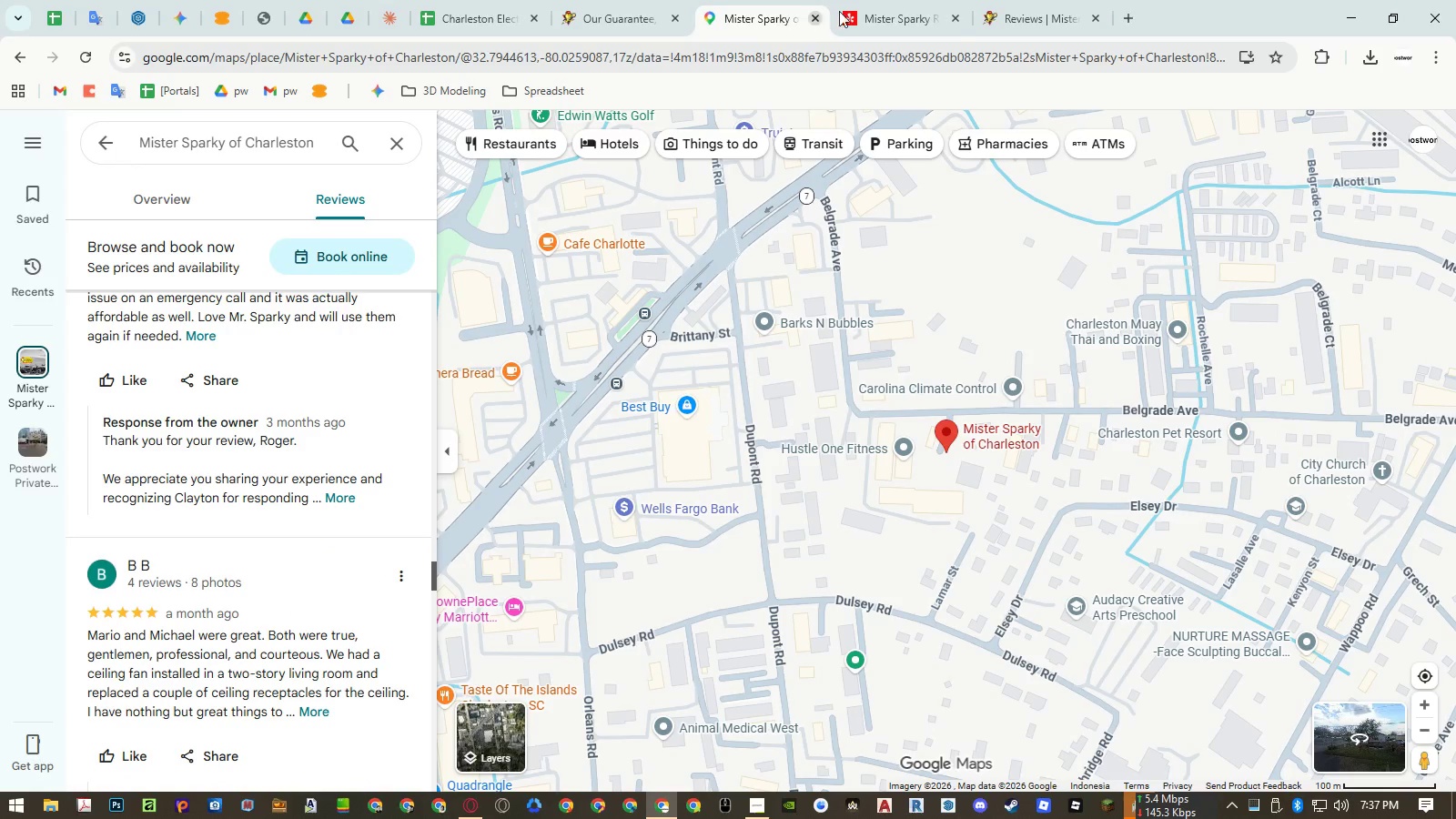 
left_click([853, 9])
 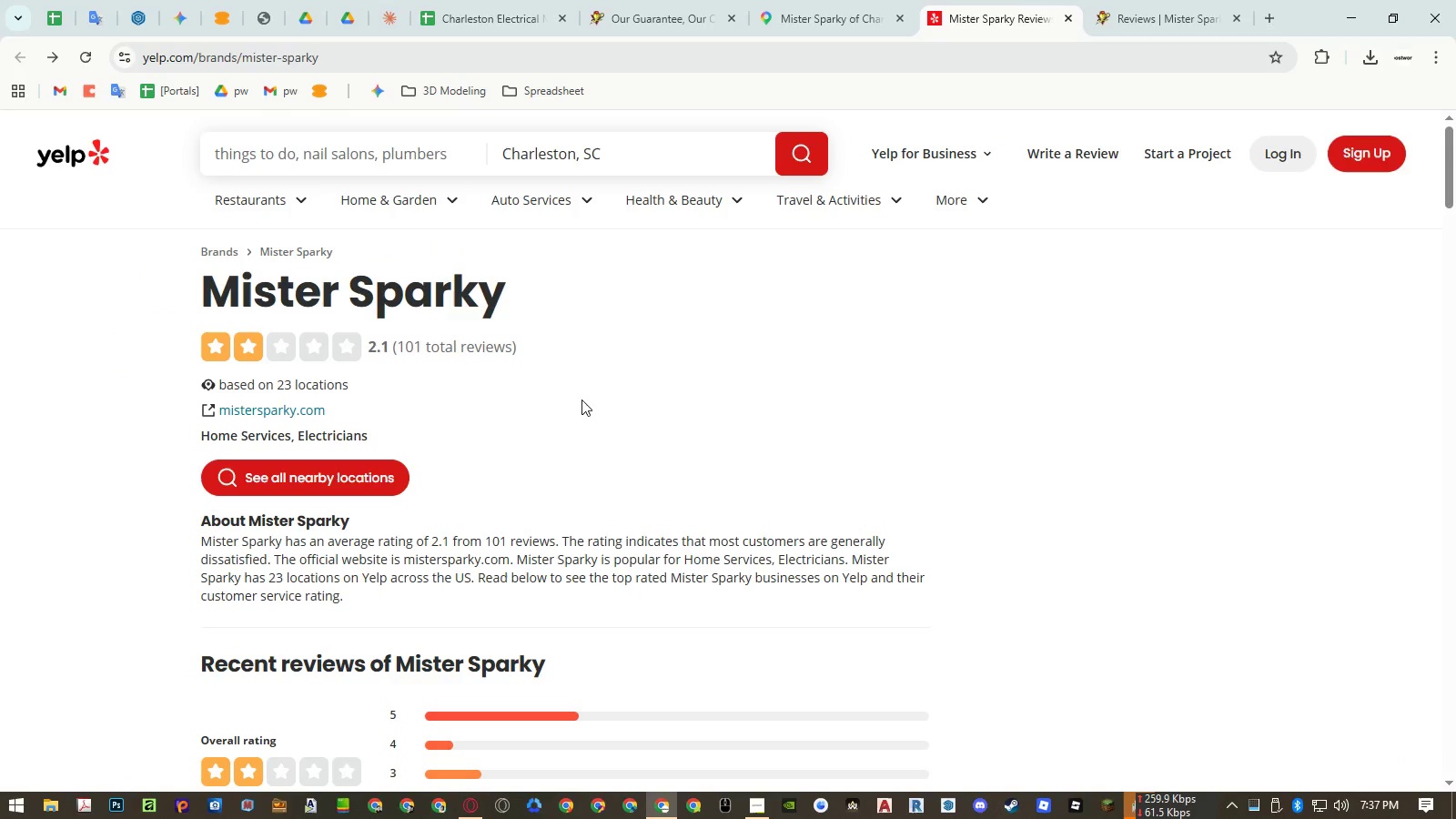 
left_click([492, 22])
 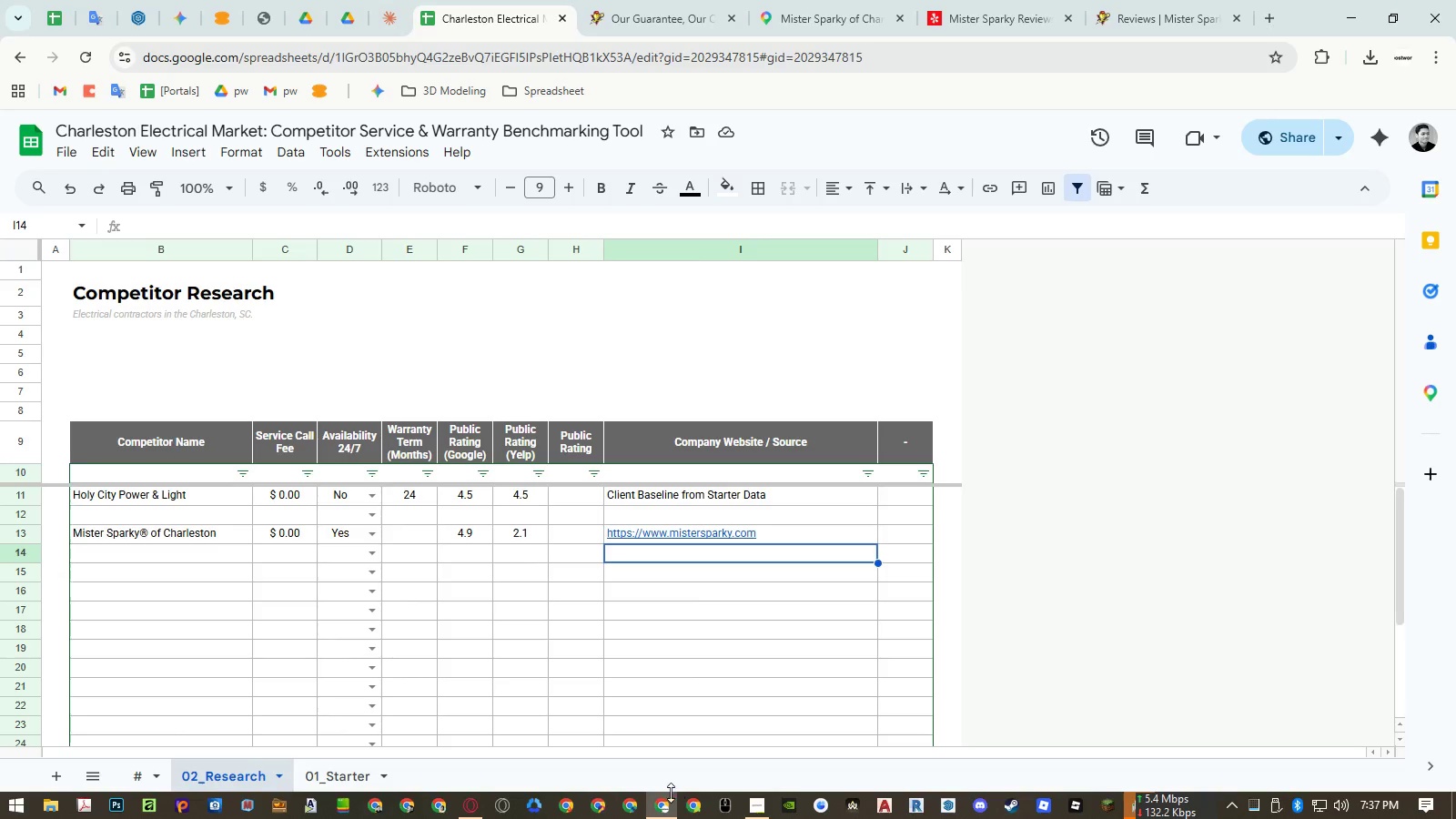 
wait(7.97)
 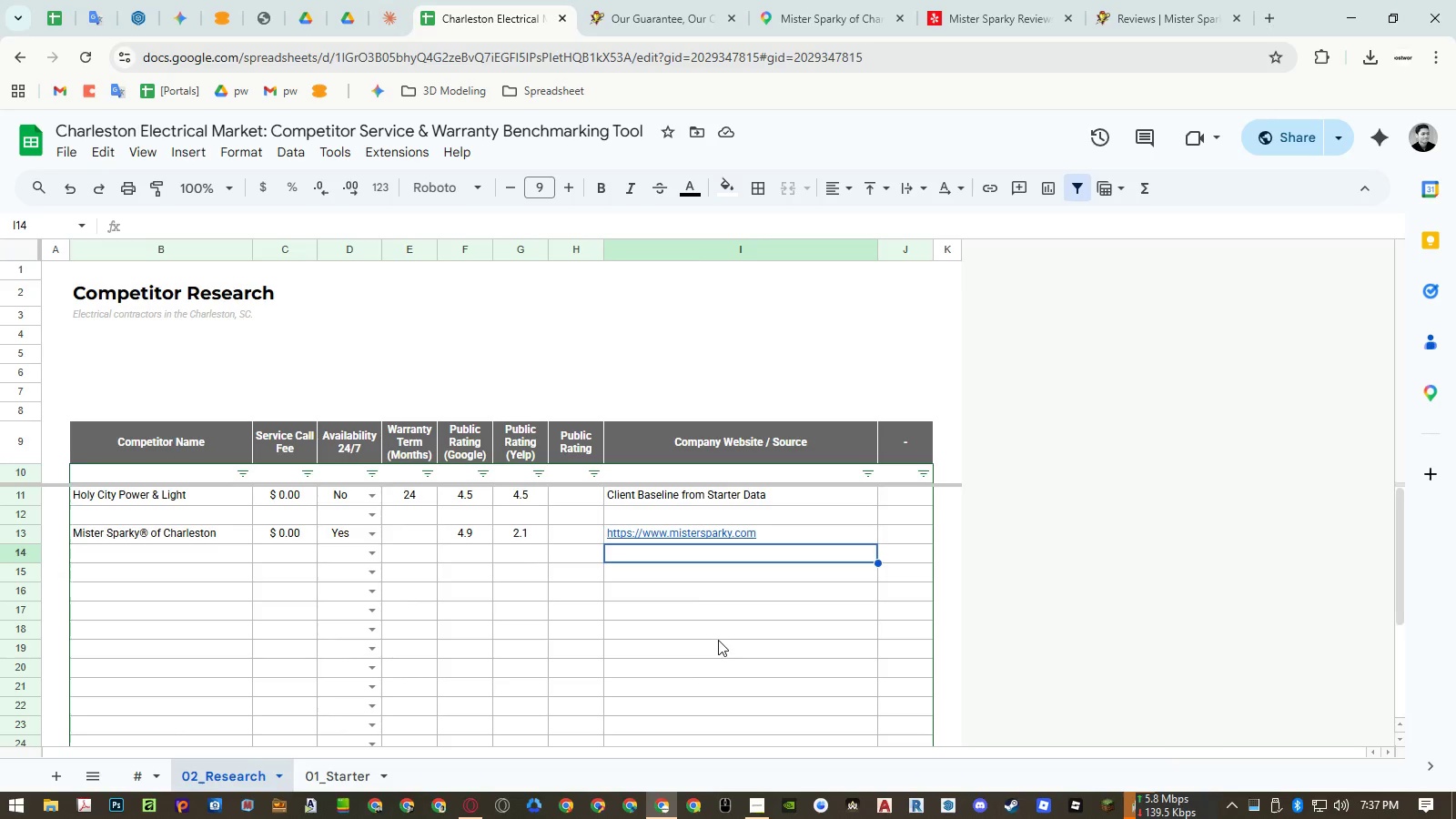 
left_click([1126, 804])
 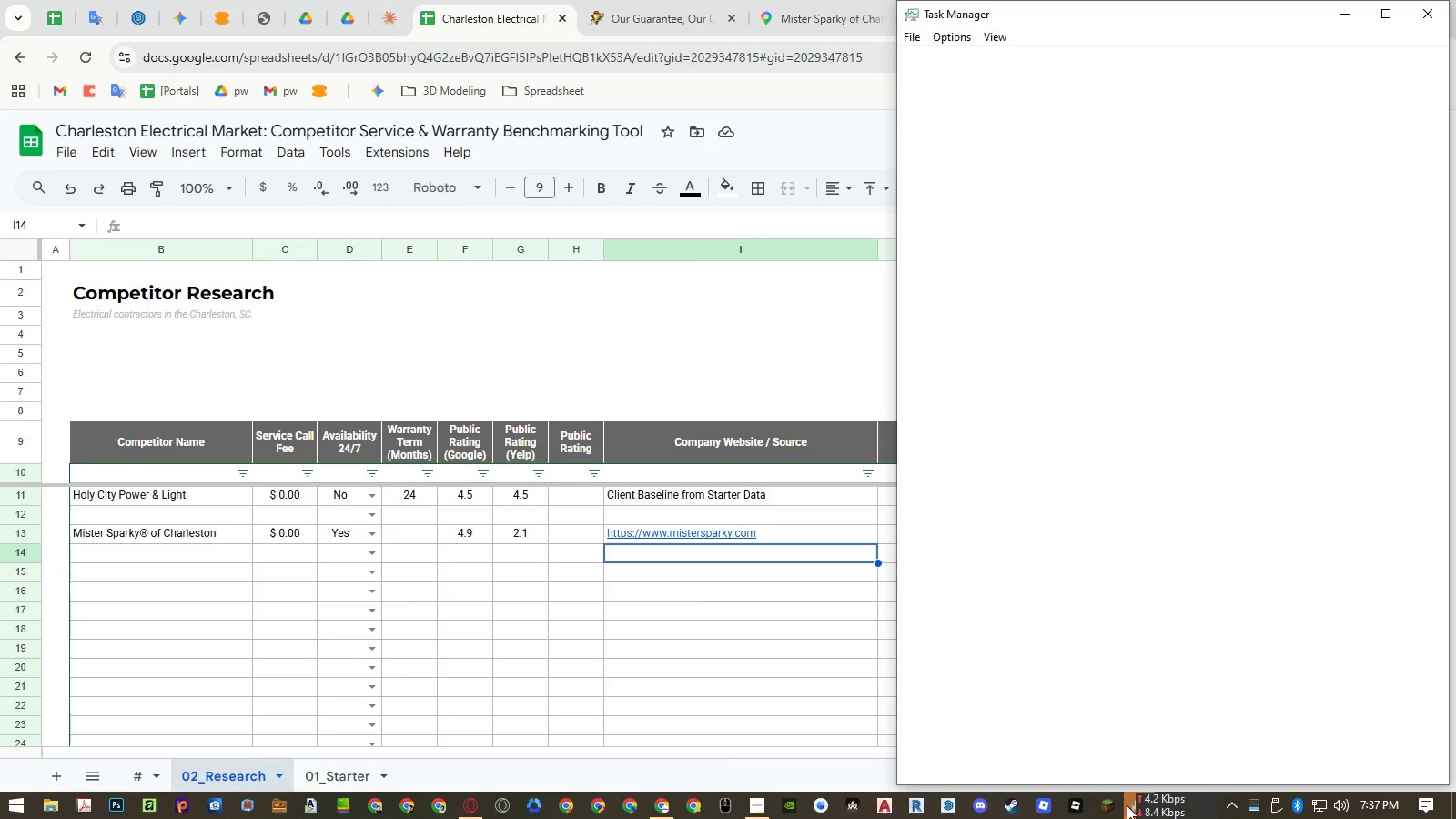 
left_click([1127, 805])
 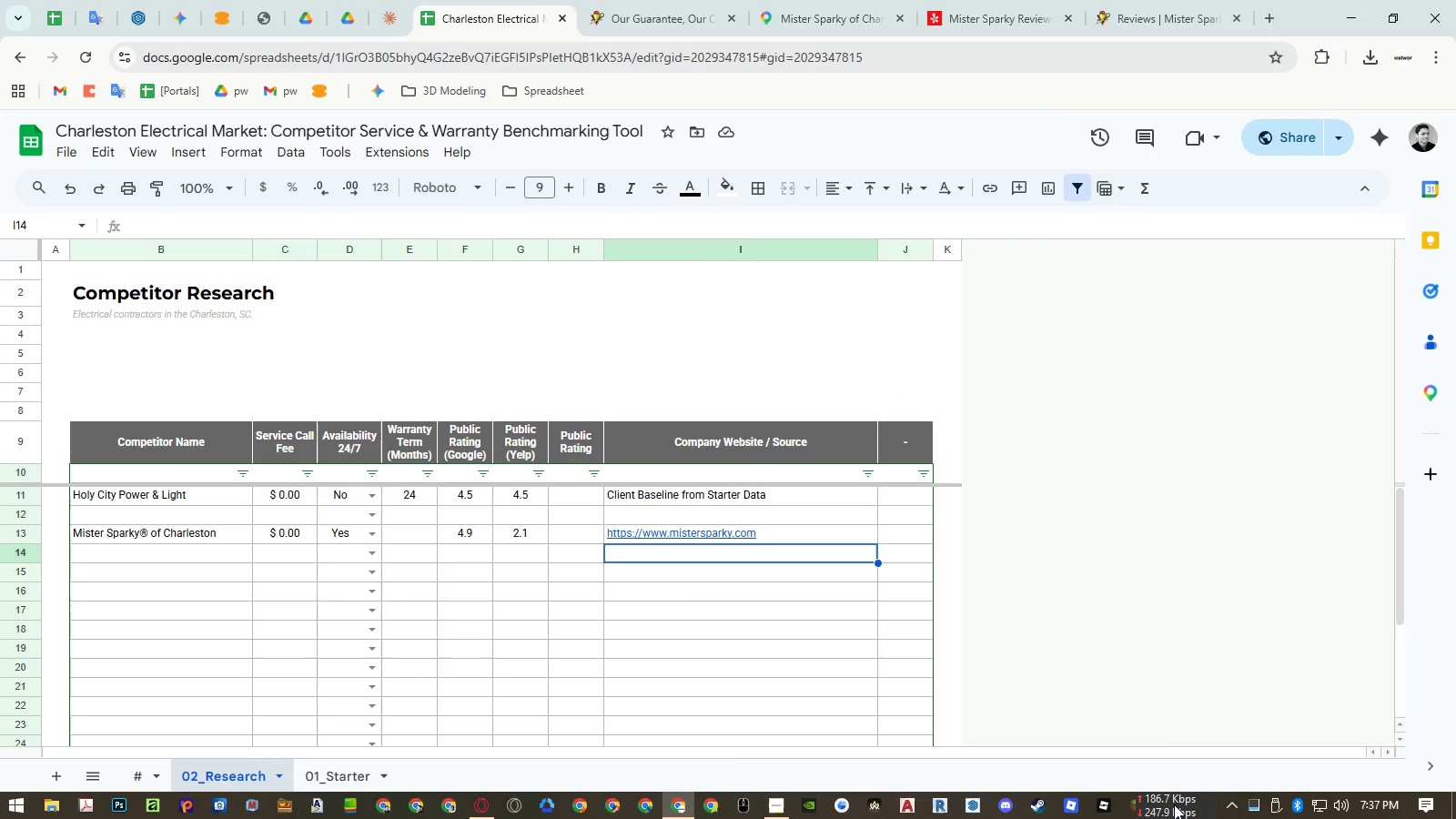 
left_click_drag(start_coordinate=[1174, 804], to_coordinate=[1299, 773])
 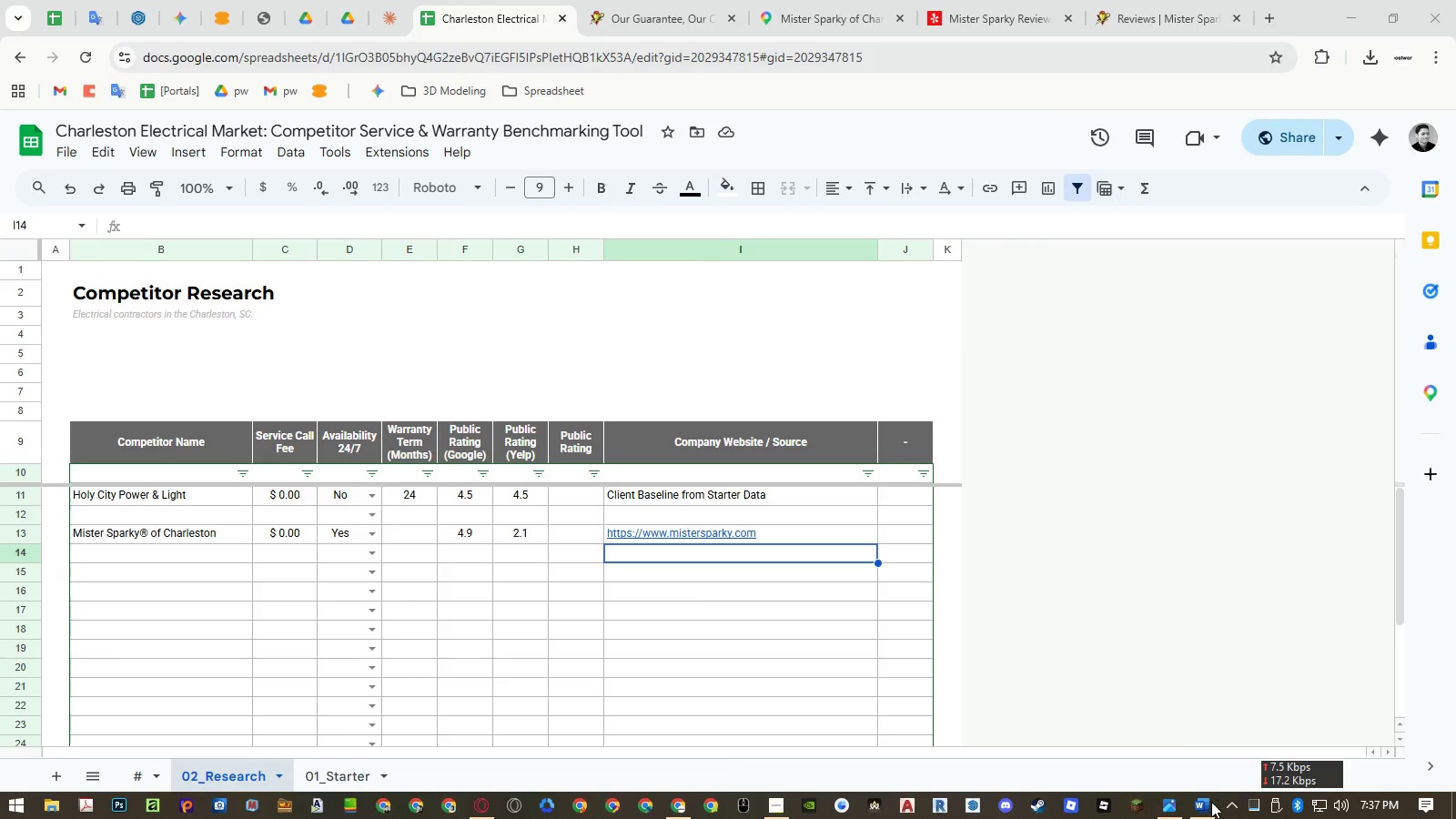 
left_click([1208, 803])
 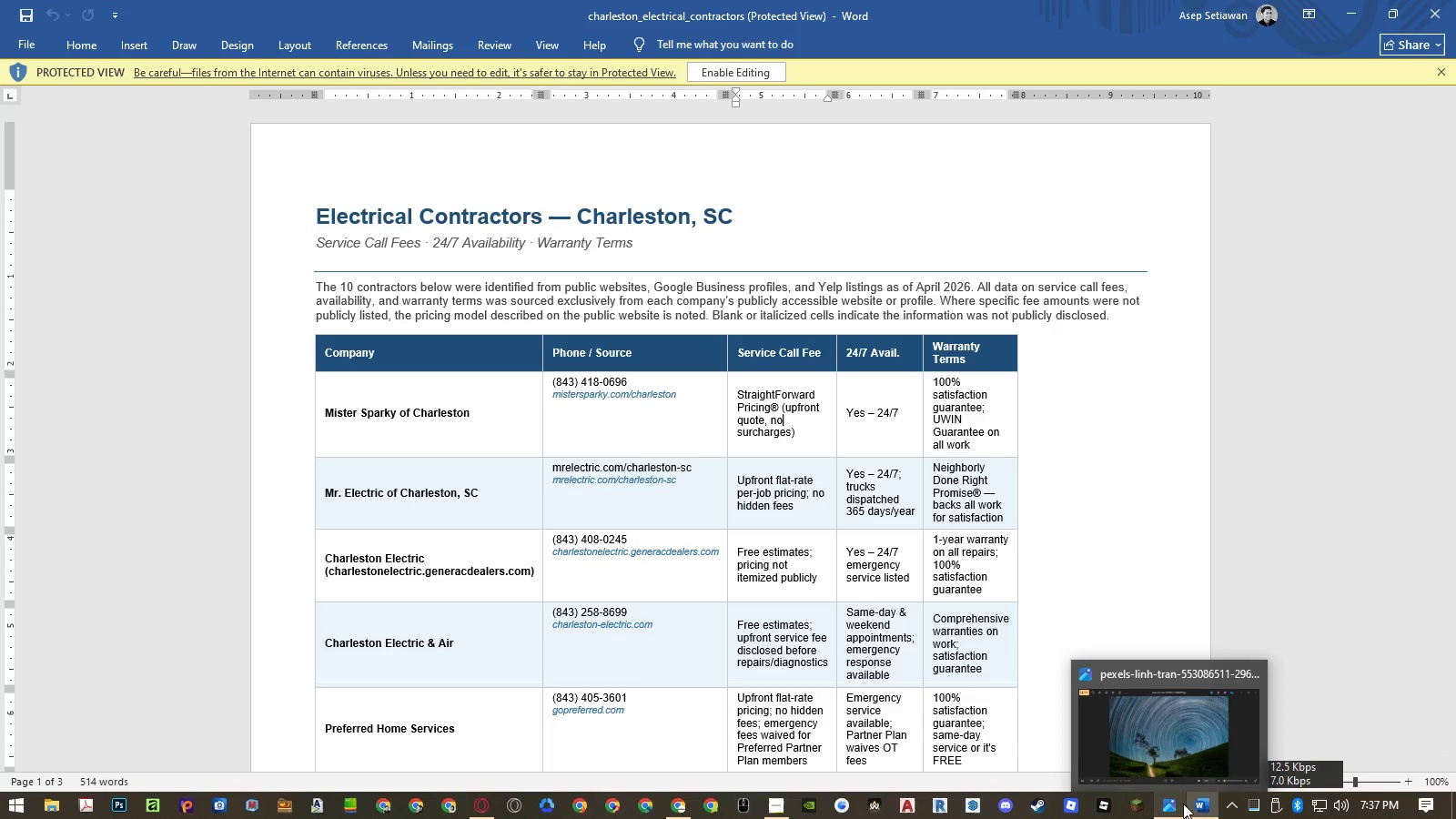 
left_click([1253, 684])
 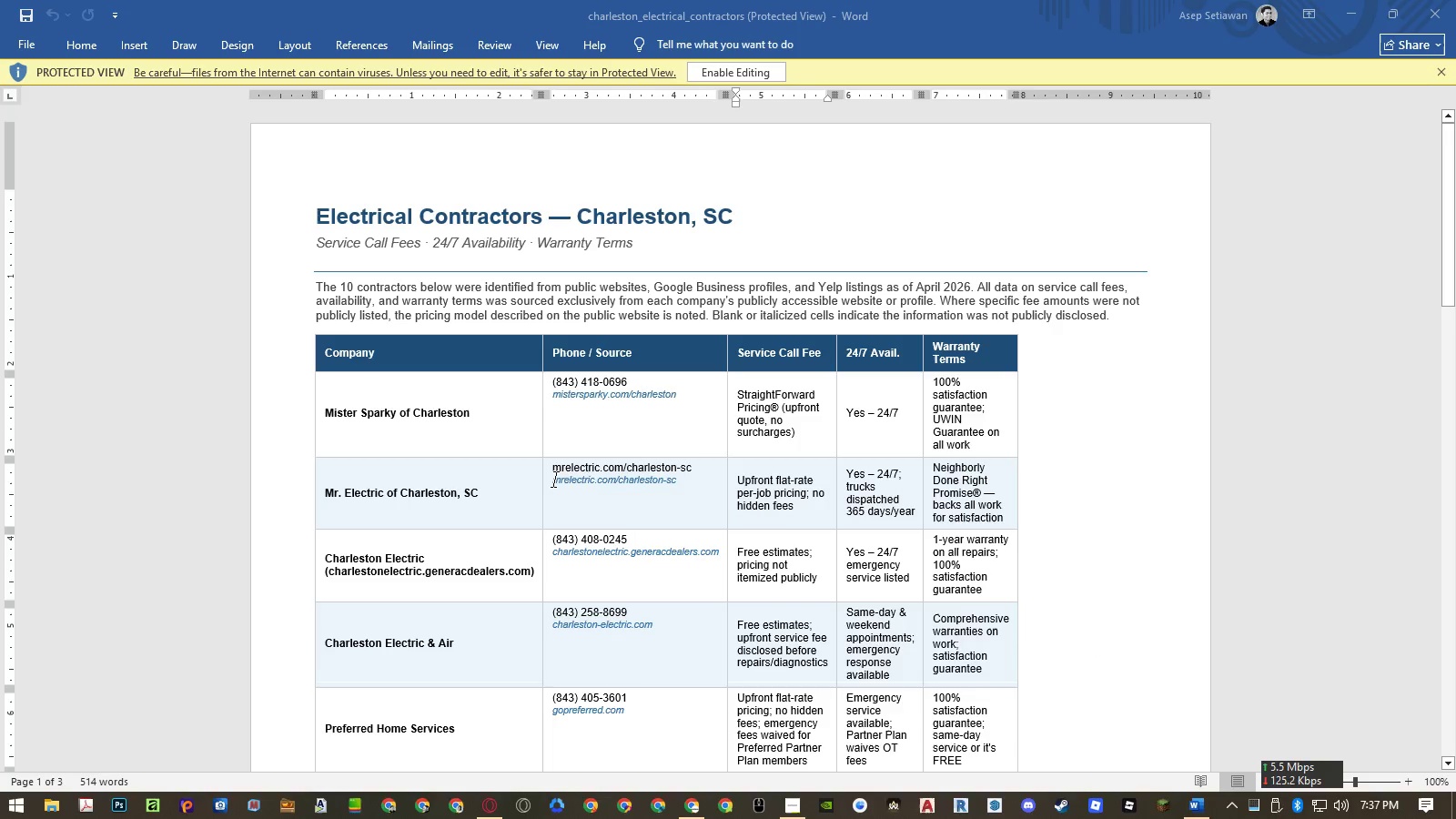 
left_click_drag(start_coordinate=[553, 480], to_coordinate=[672, 487])
 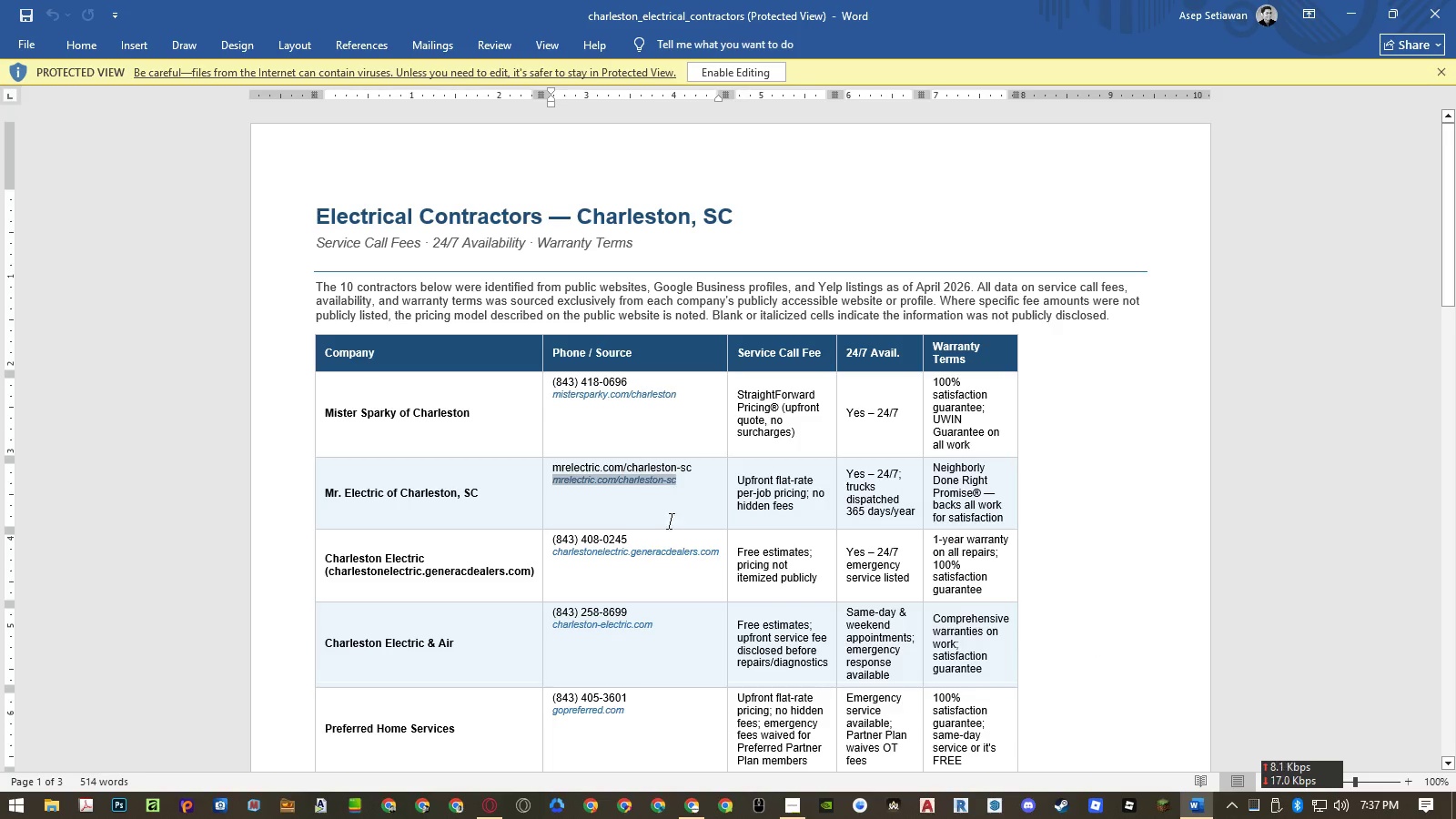 
key(Control+ControlLeft)
 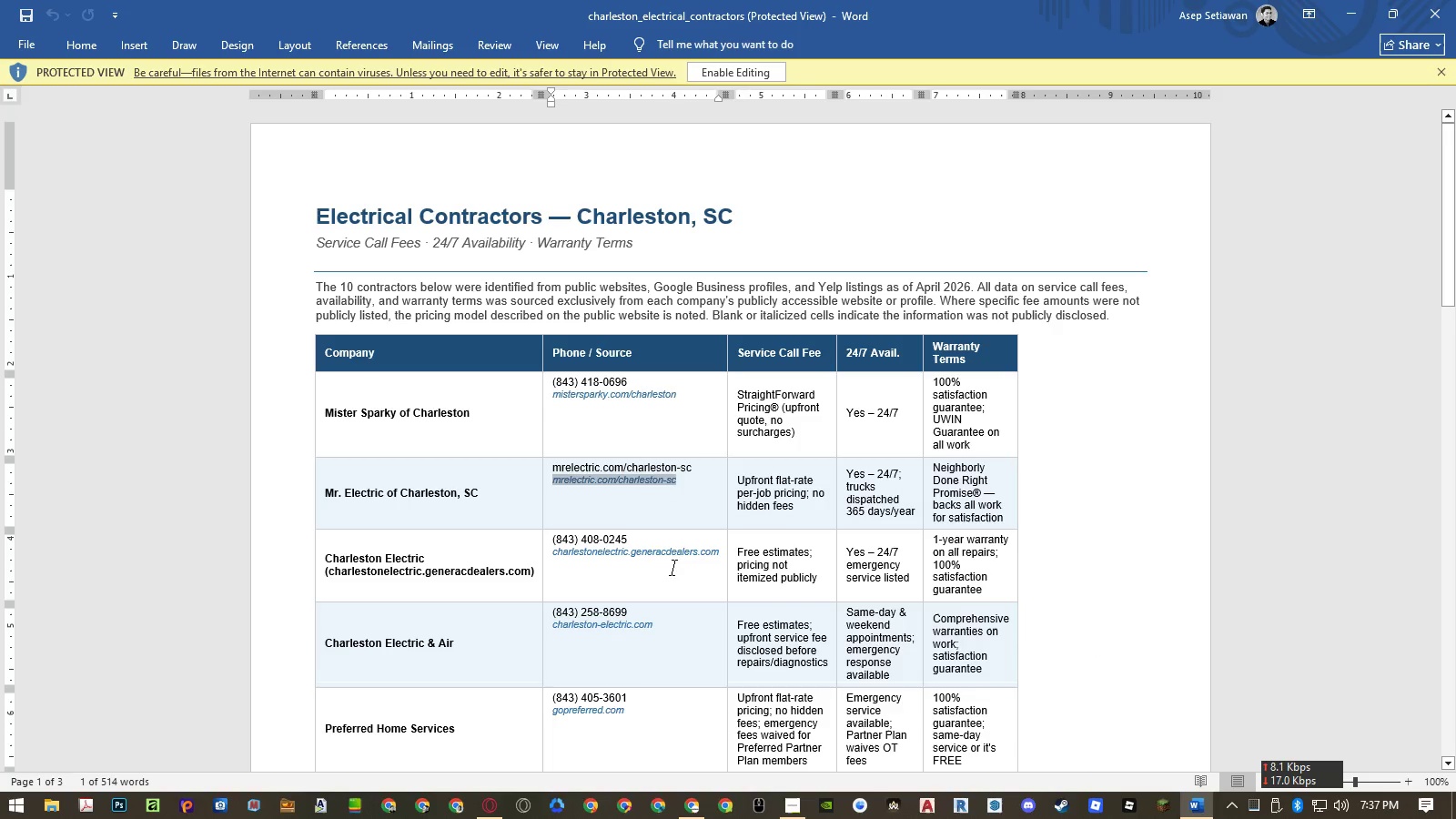 
key(Control+C)
 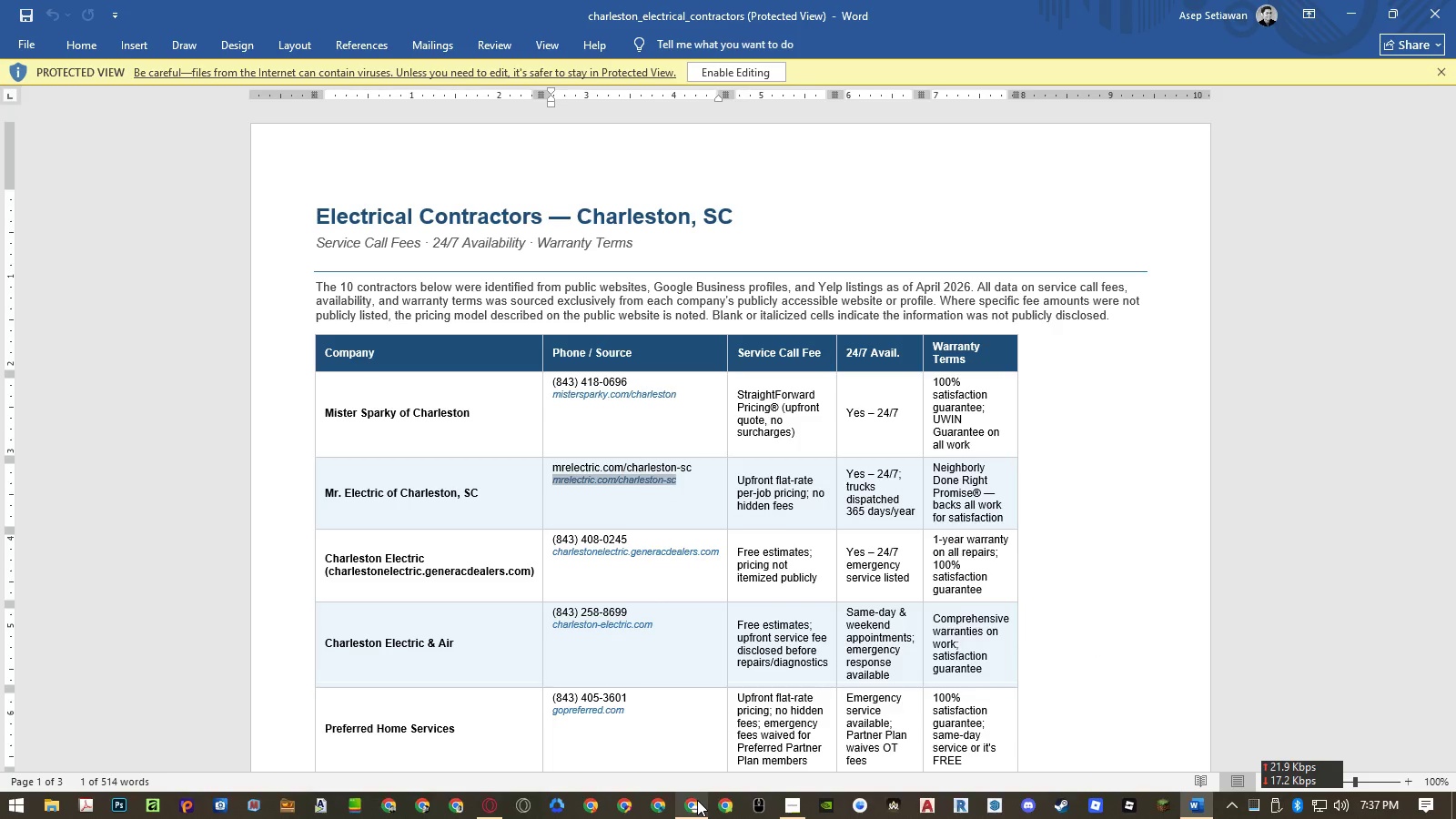 
left_click([697, 800])
 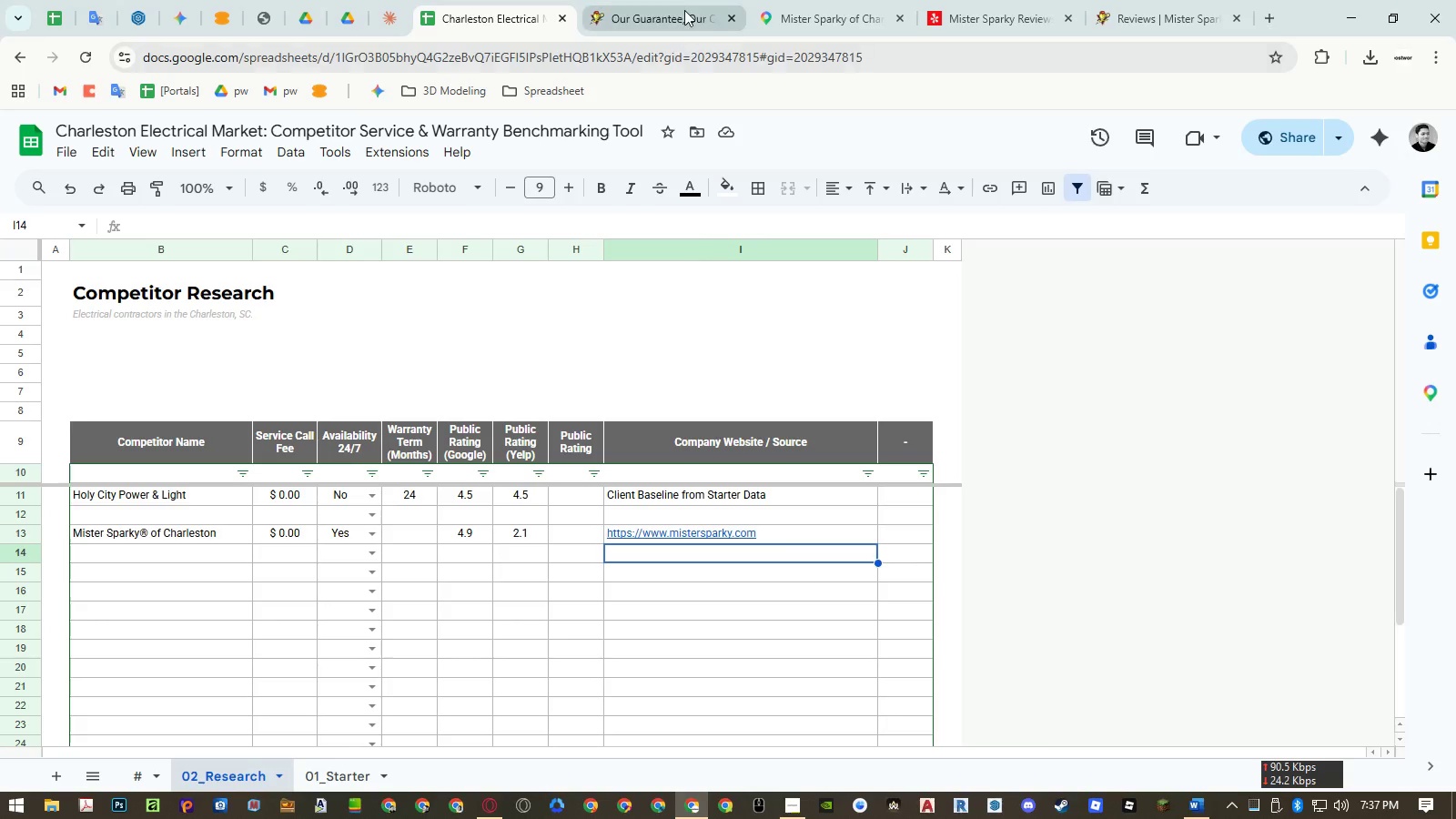 
middle_click([684, 10])
 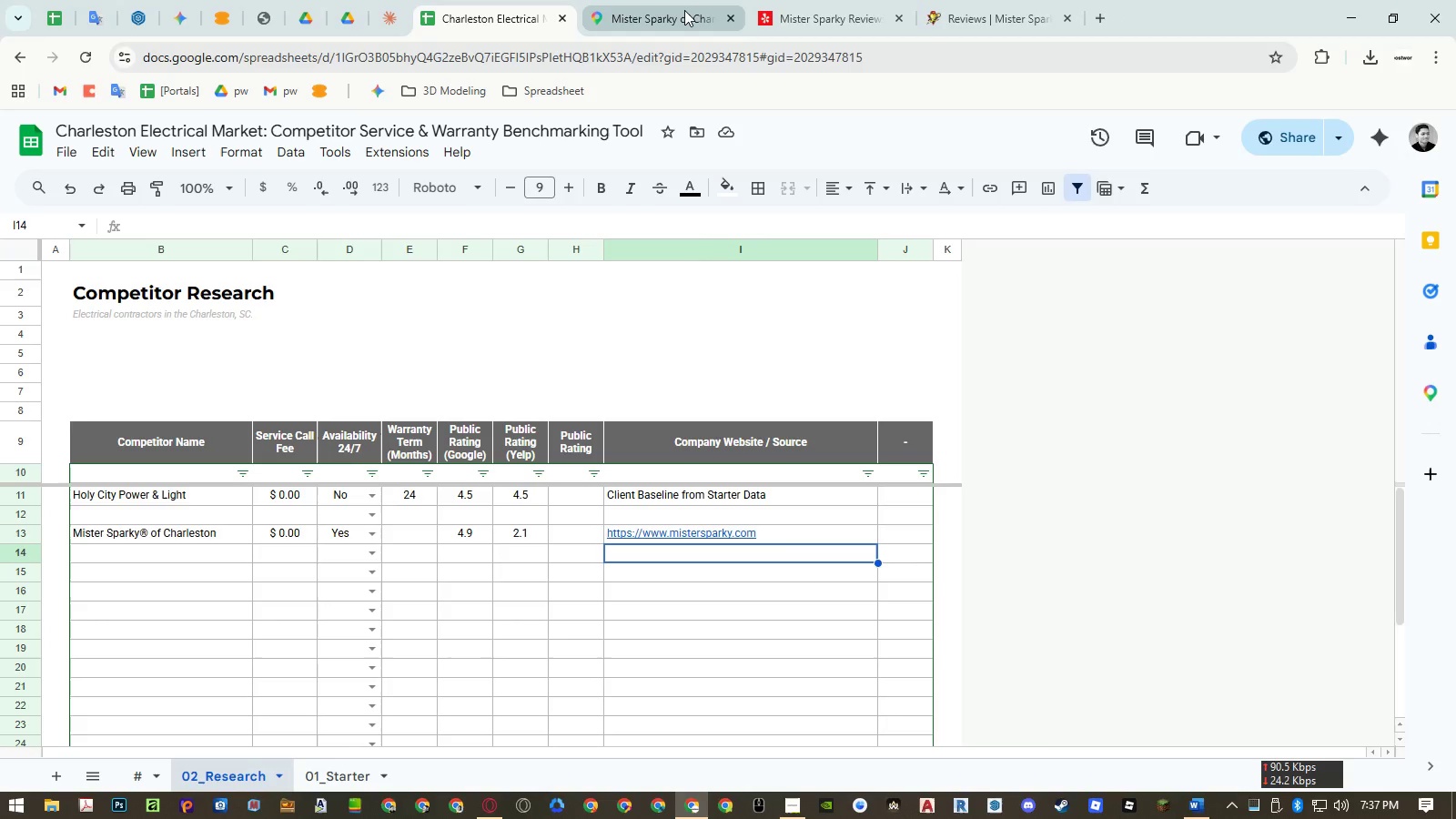 
middle_click([684, 10])
 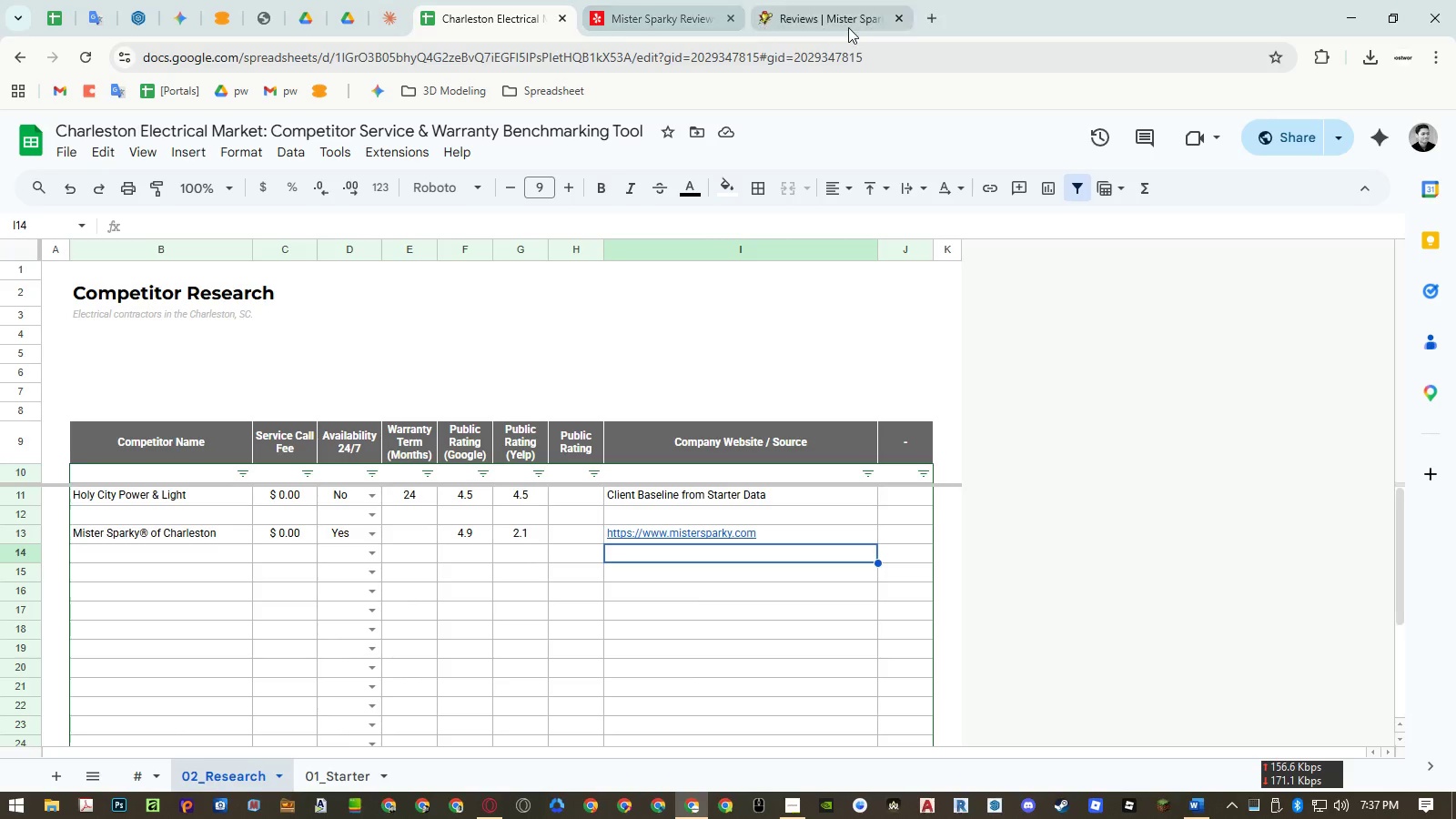 
left_click([687, 13])
 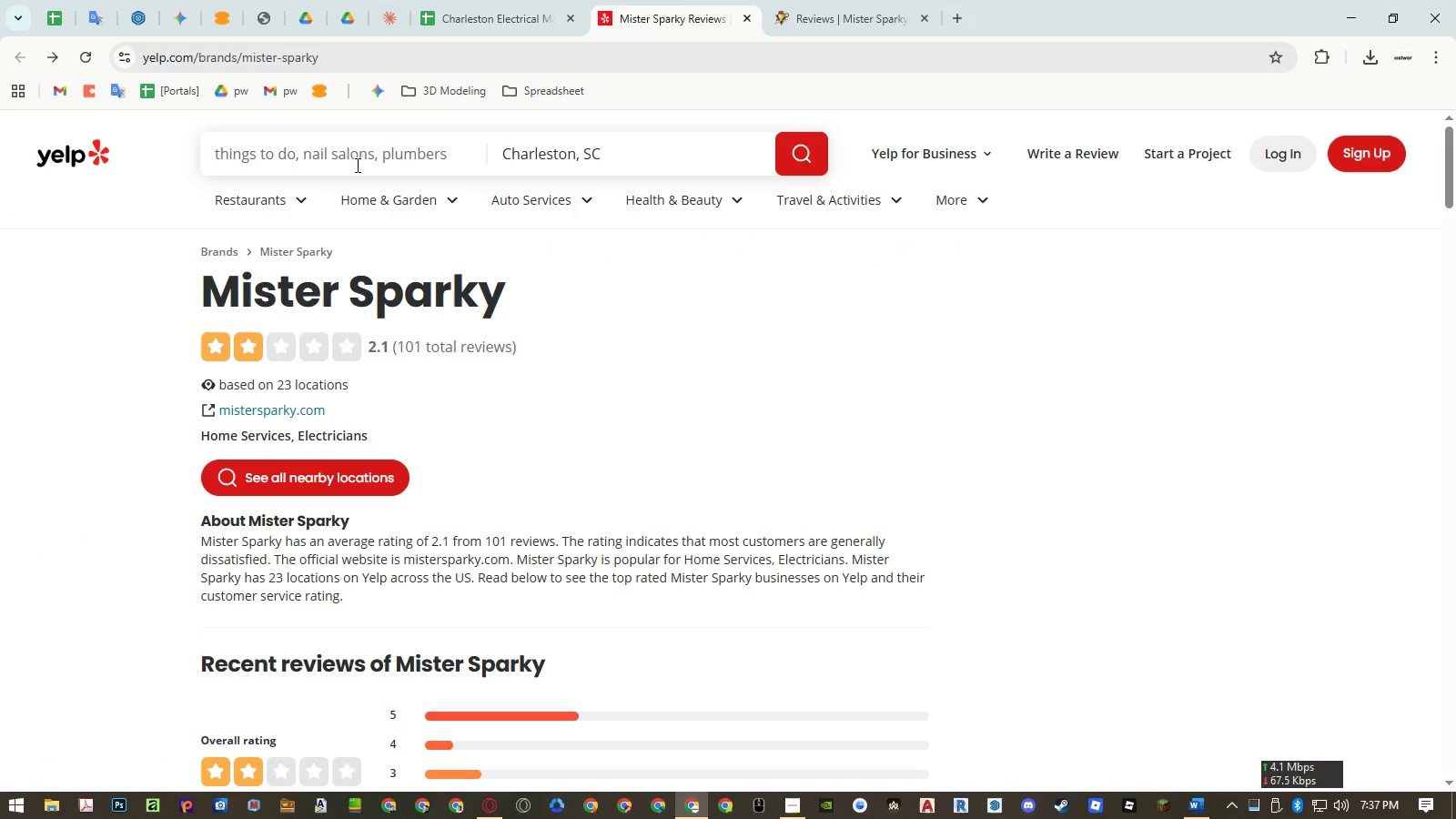 
left_click([356, 155])
 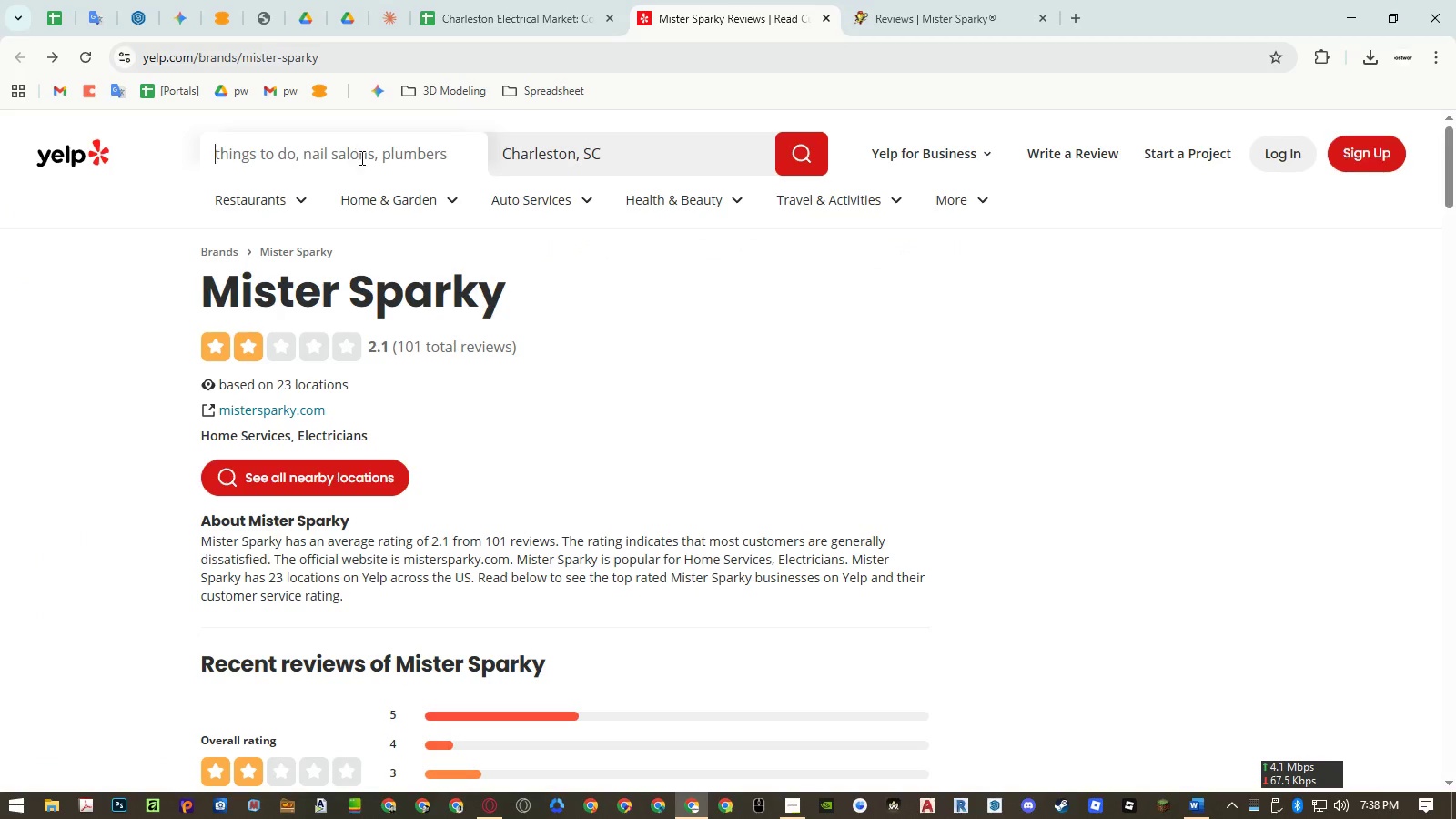 
key(Control+ControlLeft)
 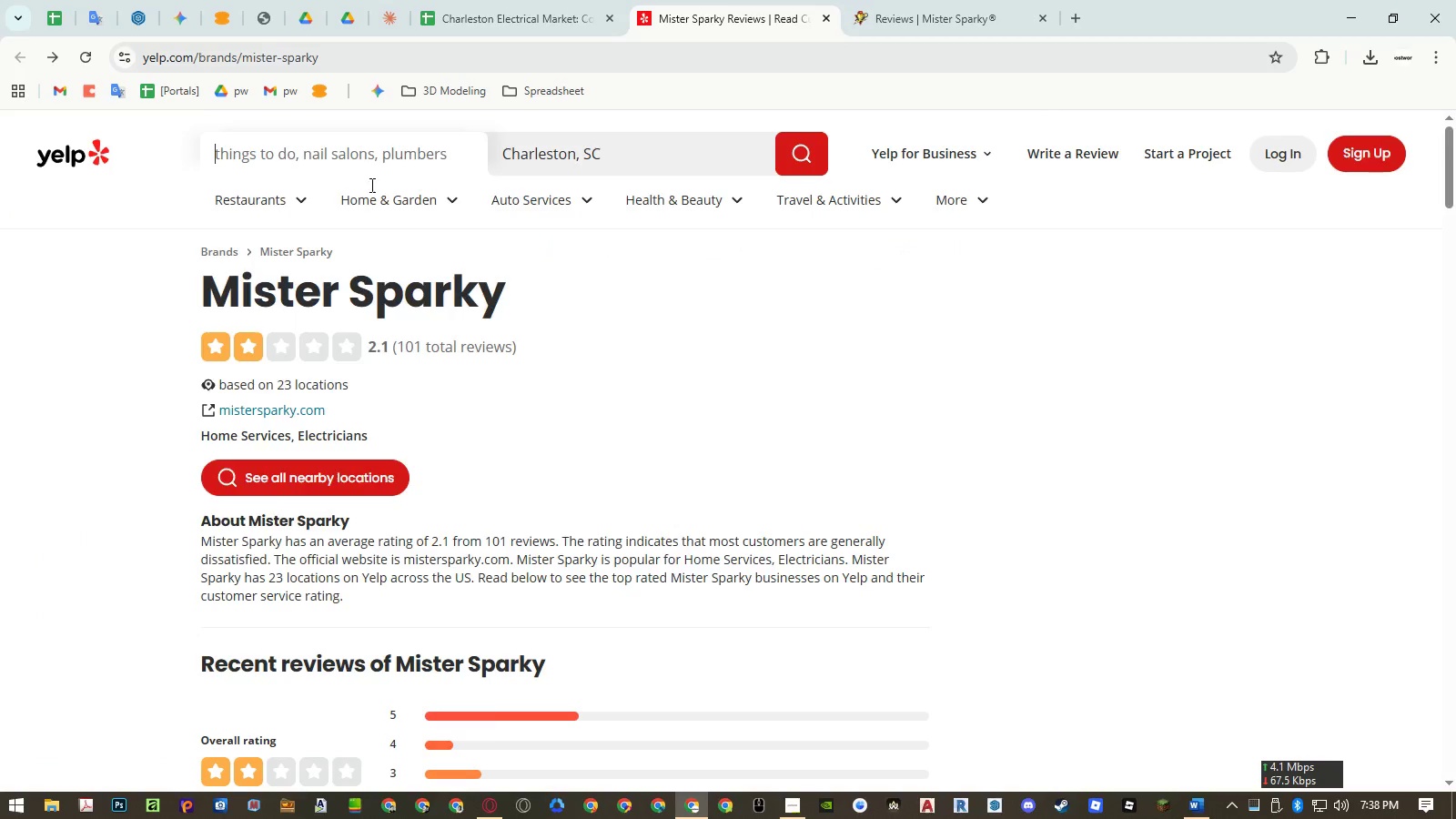 
key(Control+V)
 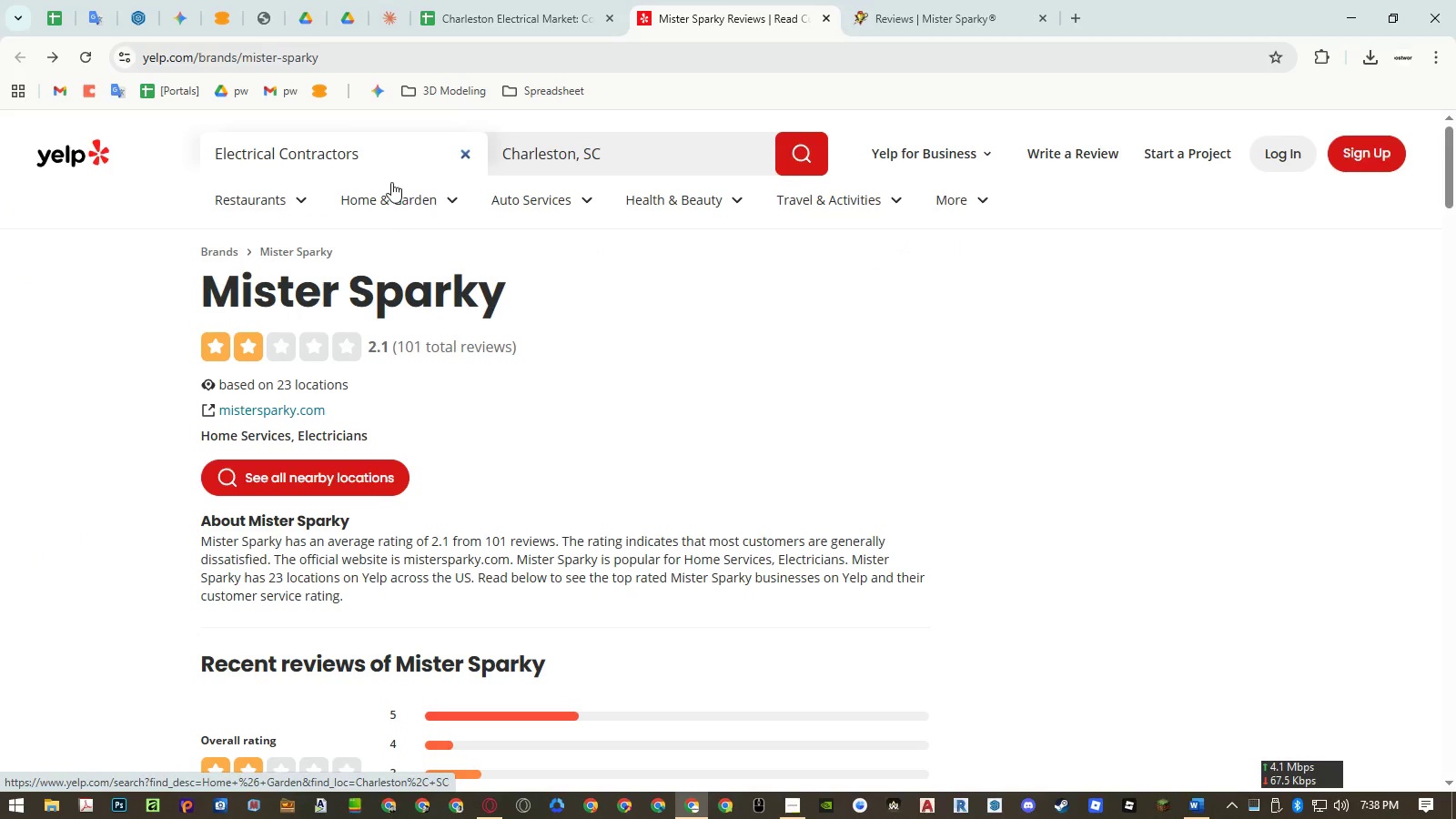 
double_click([384, 158])
 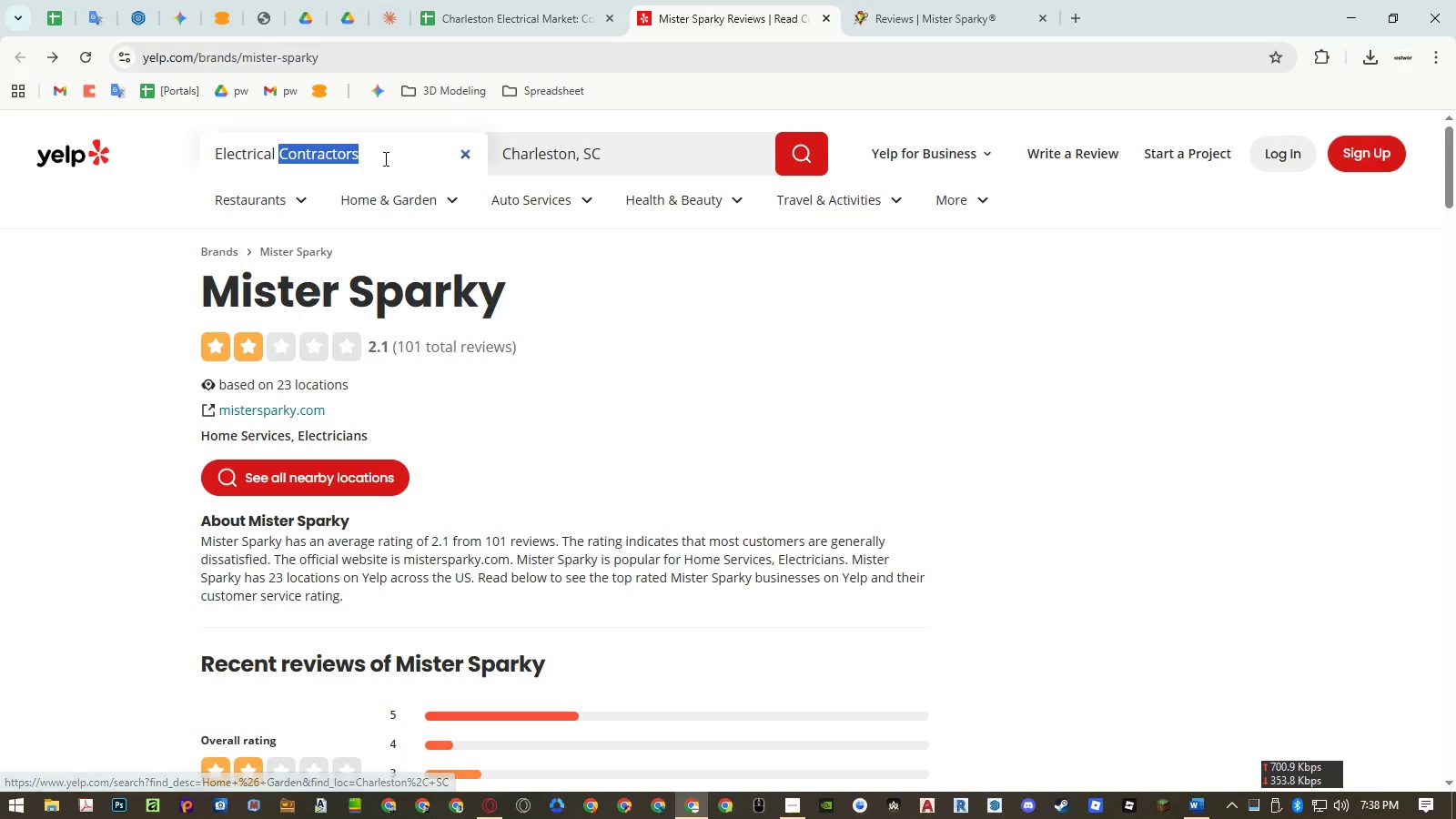 
triple_click([385, 158])
 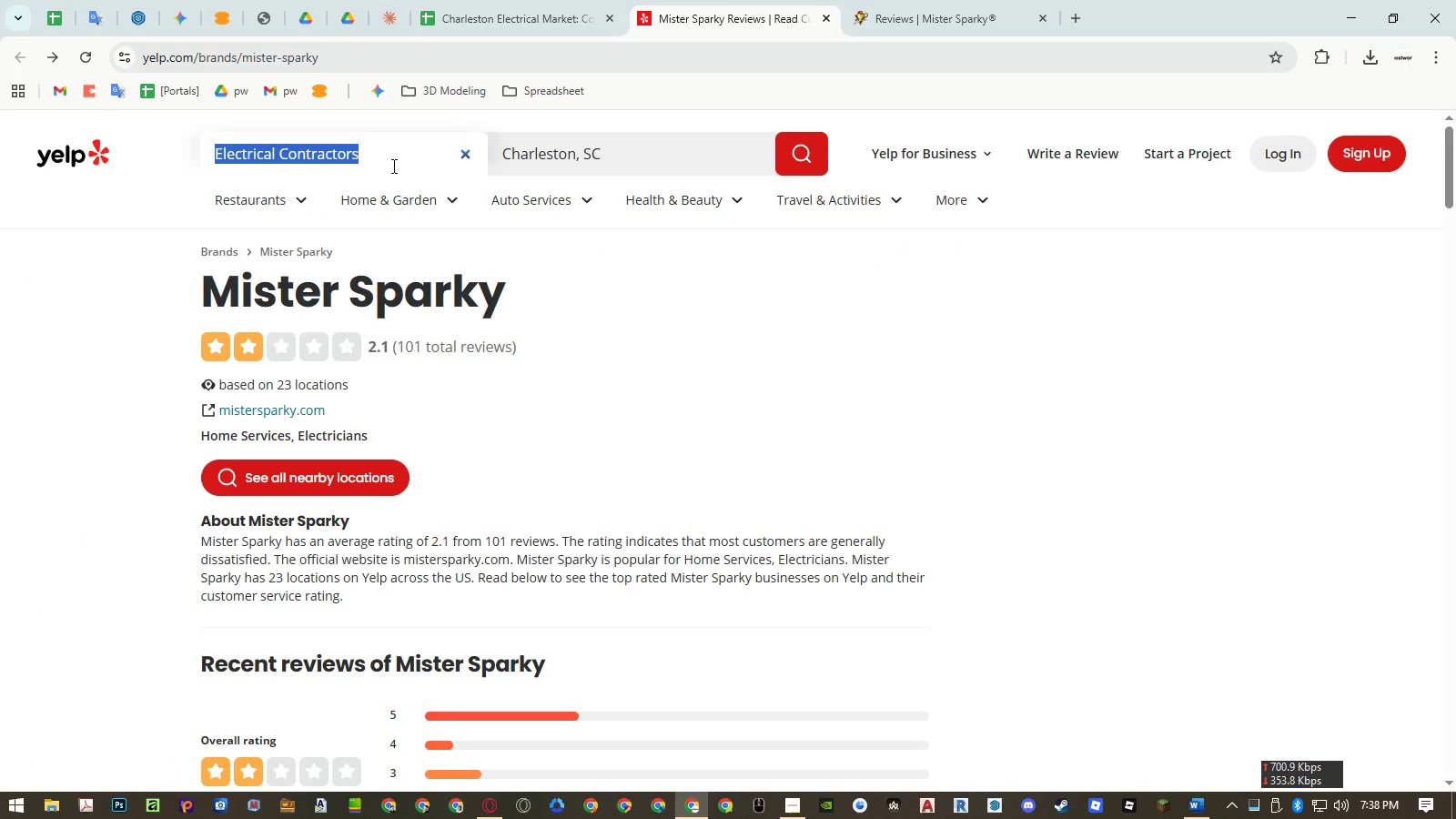 
key(Control+ControlLeft)
 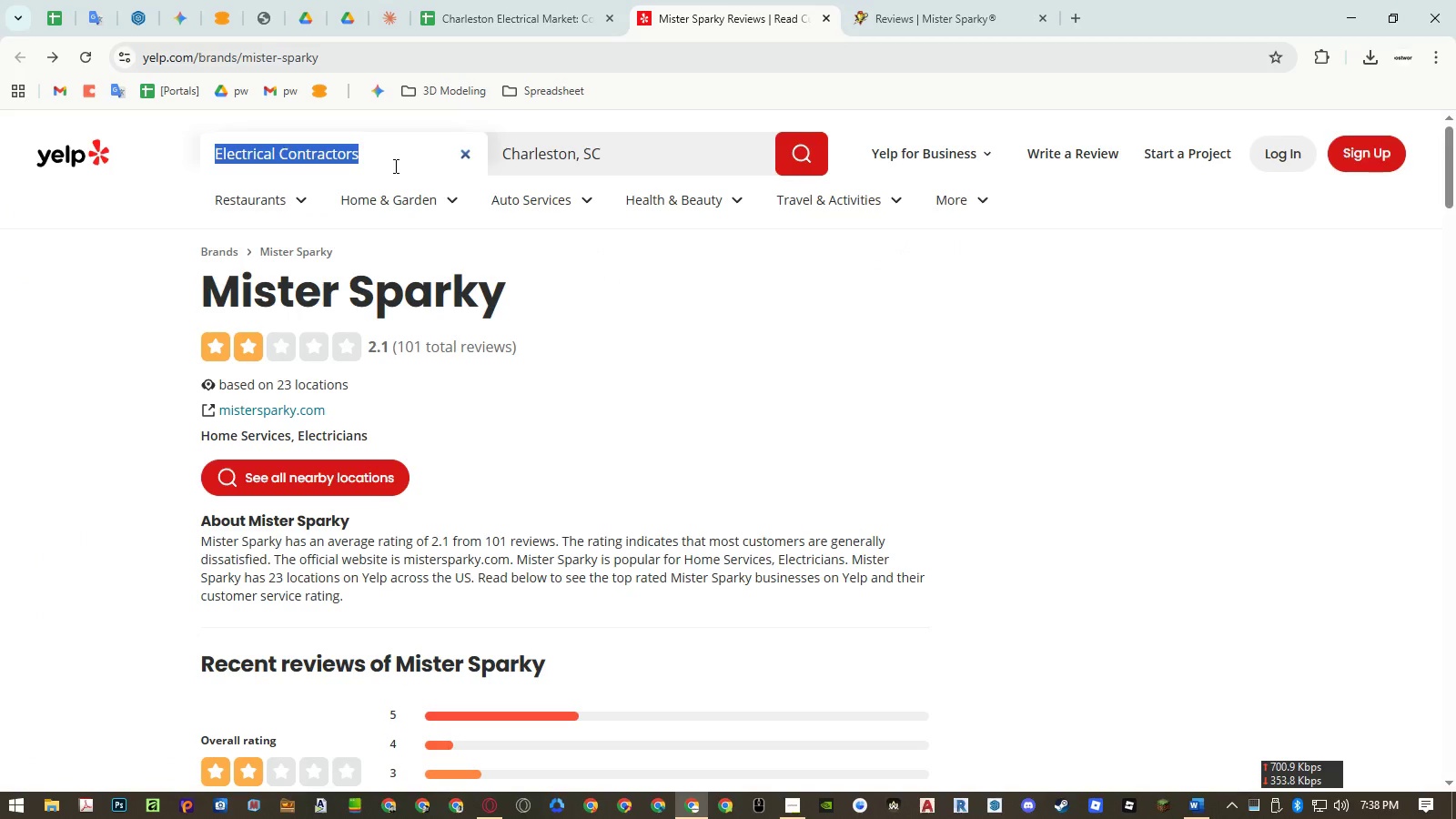 
key(Control+V)
 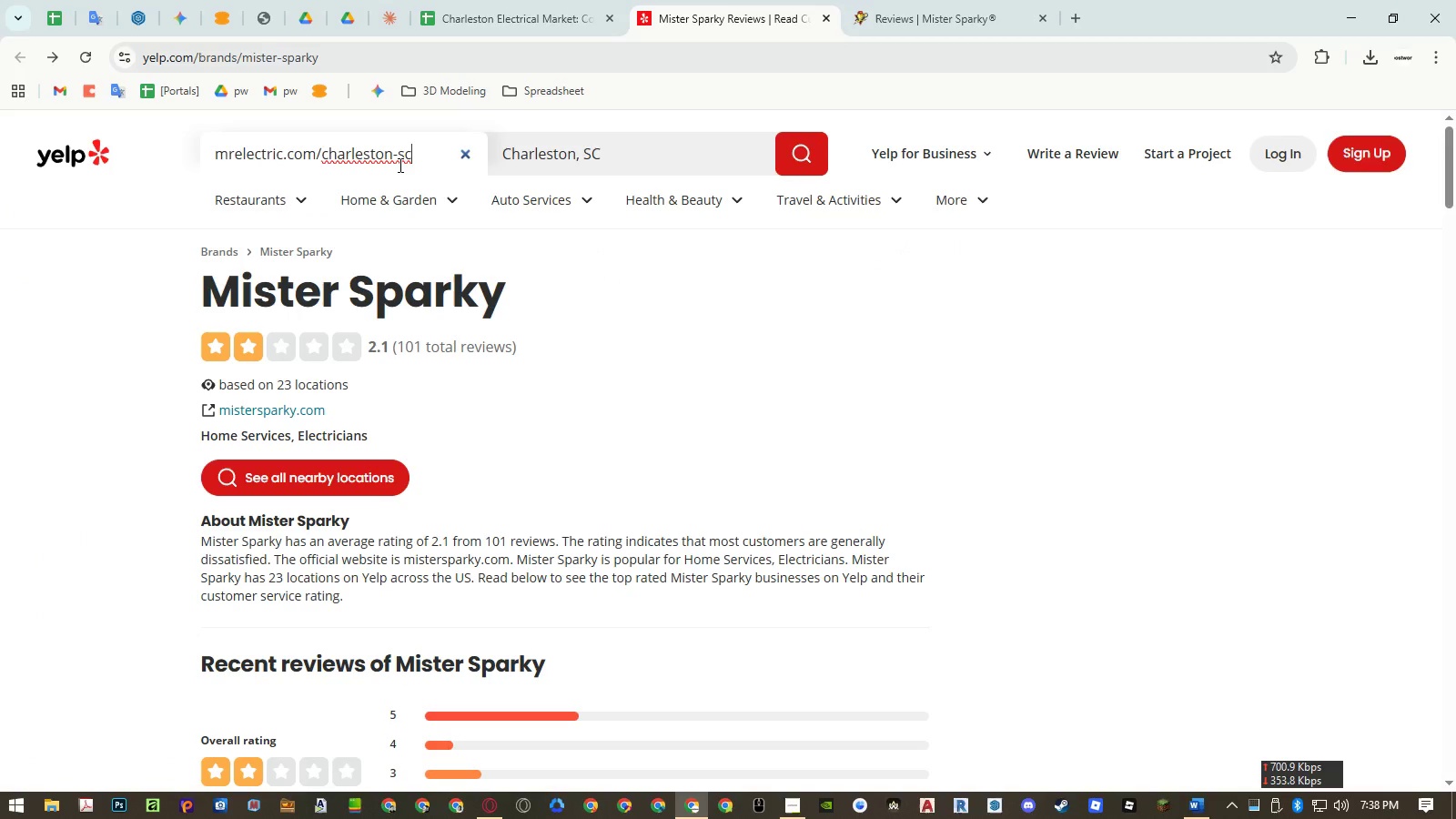 
key(Enter)
 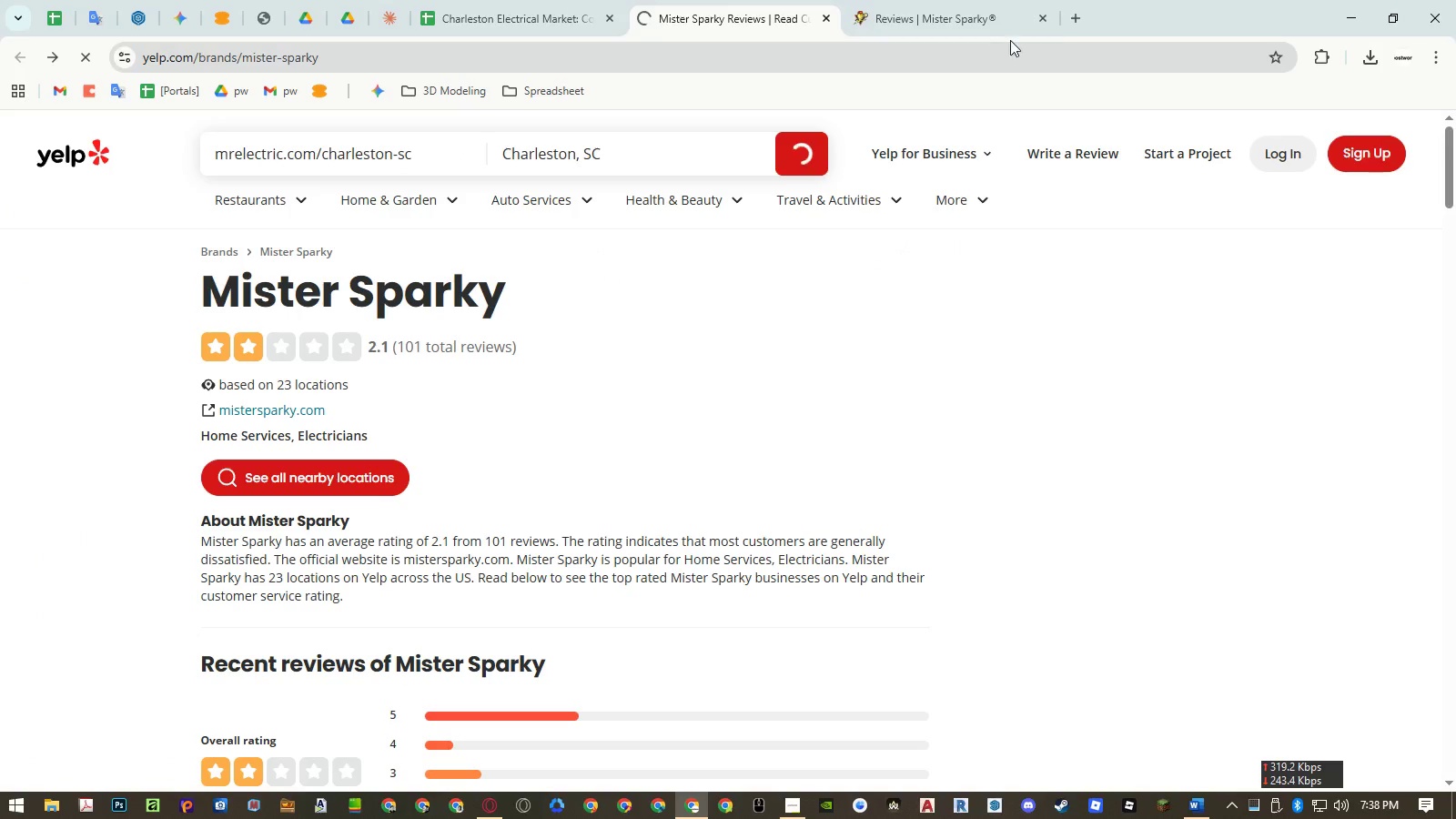 
left_click([1072, 21])
 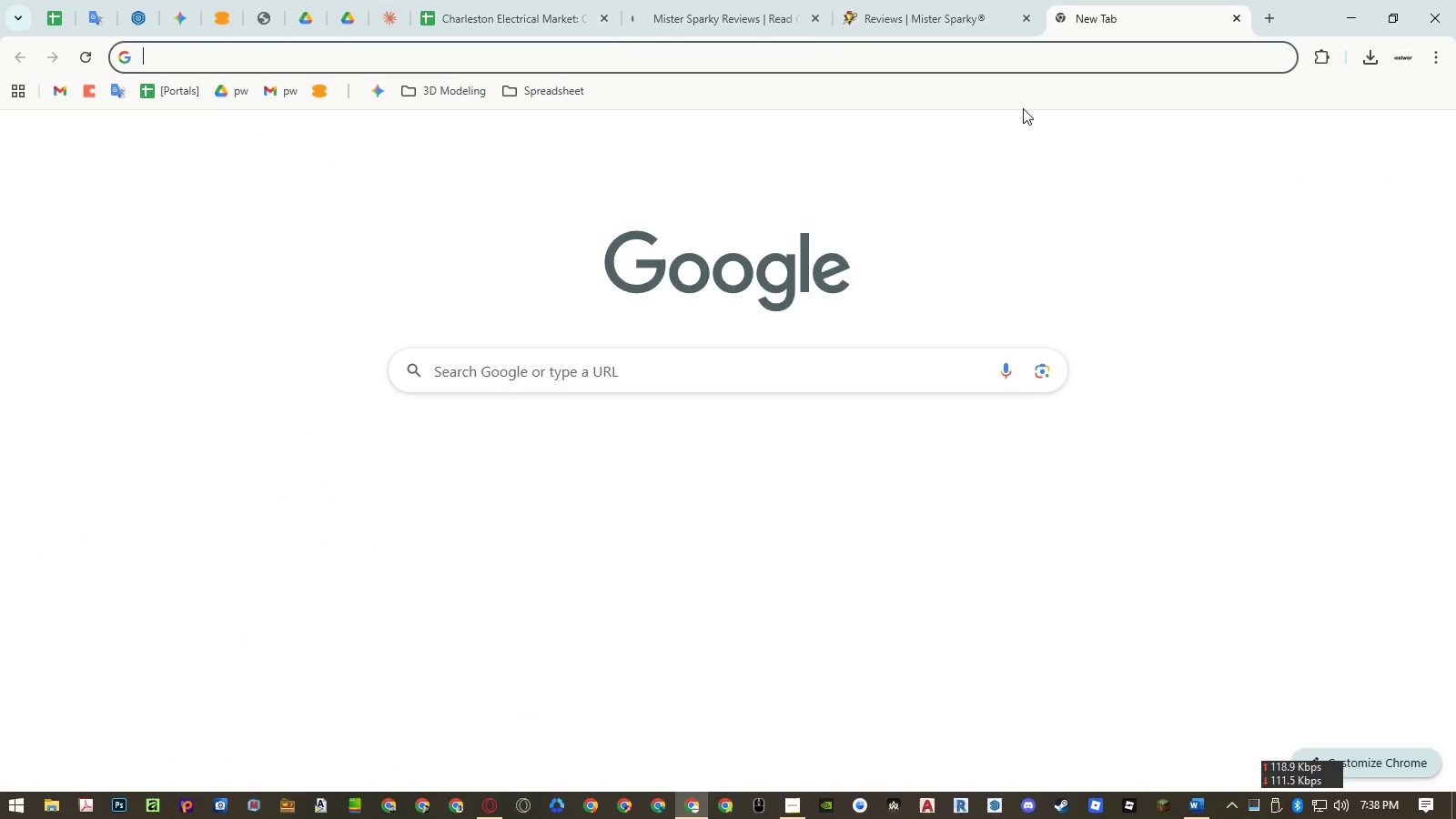 
key(Control+ControlLeft)
 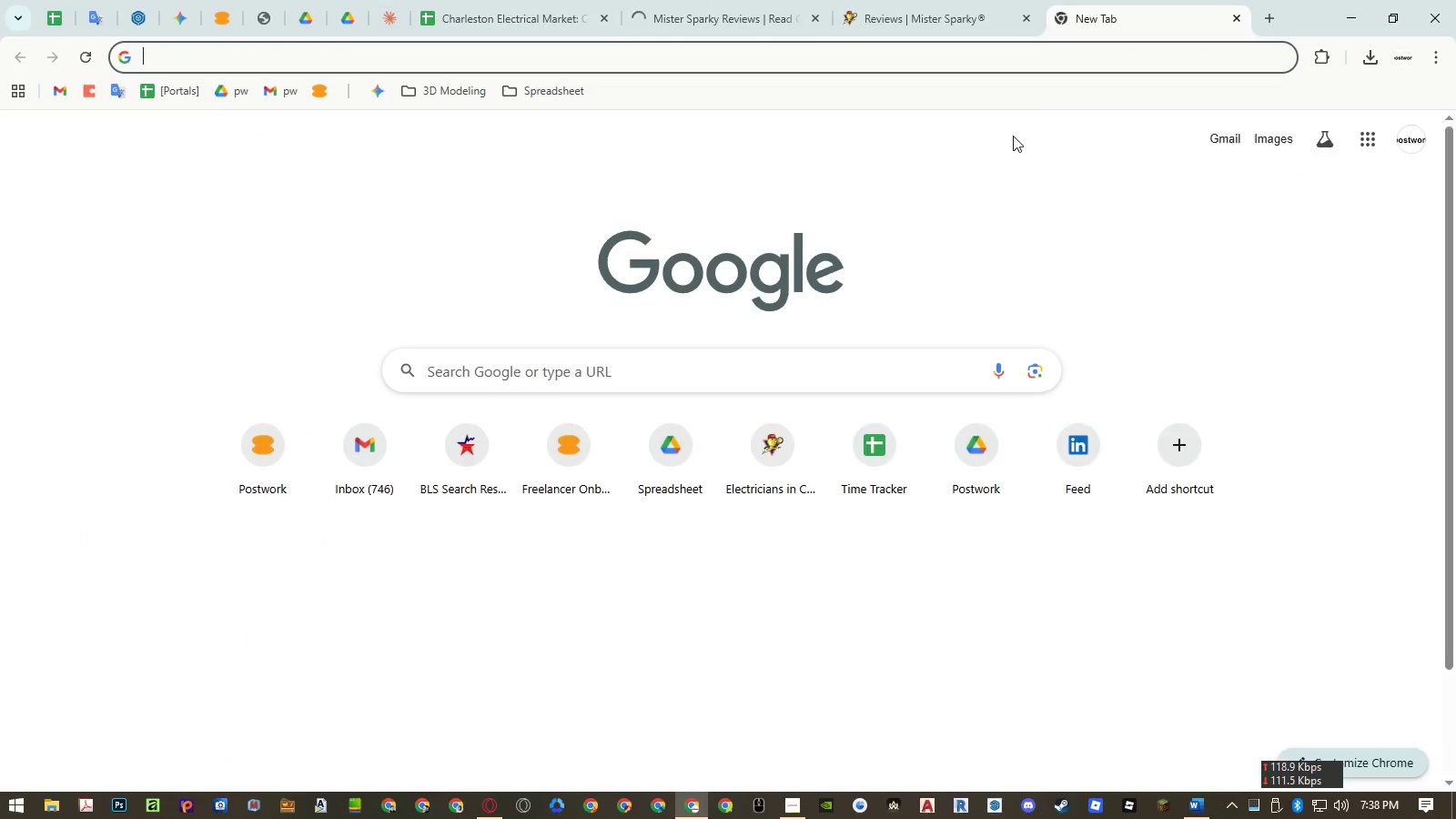 
key(Control+V)
 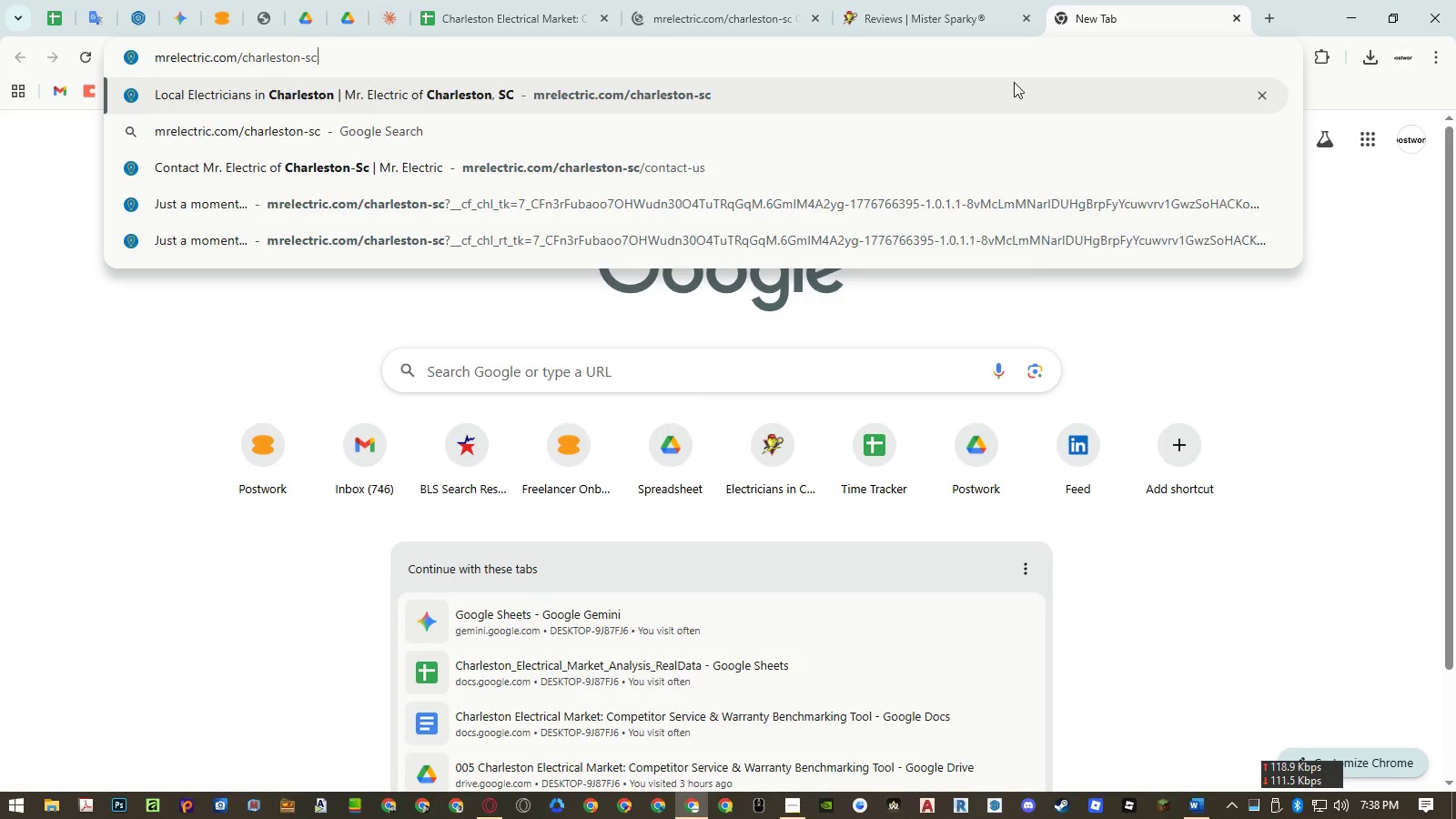 
key(Enter)
 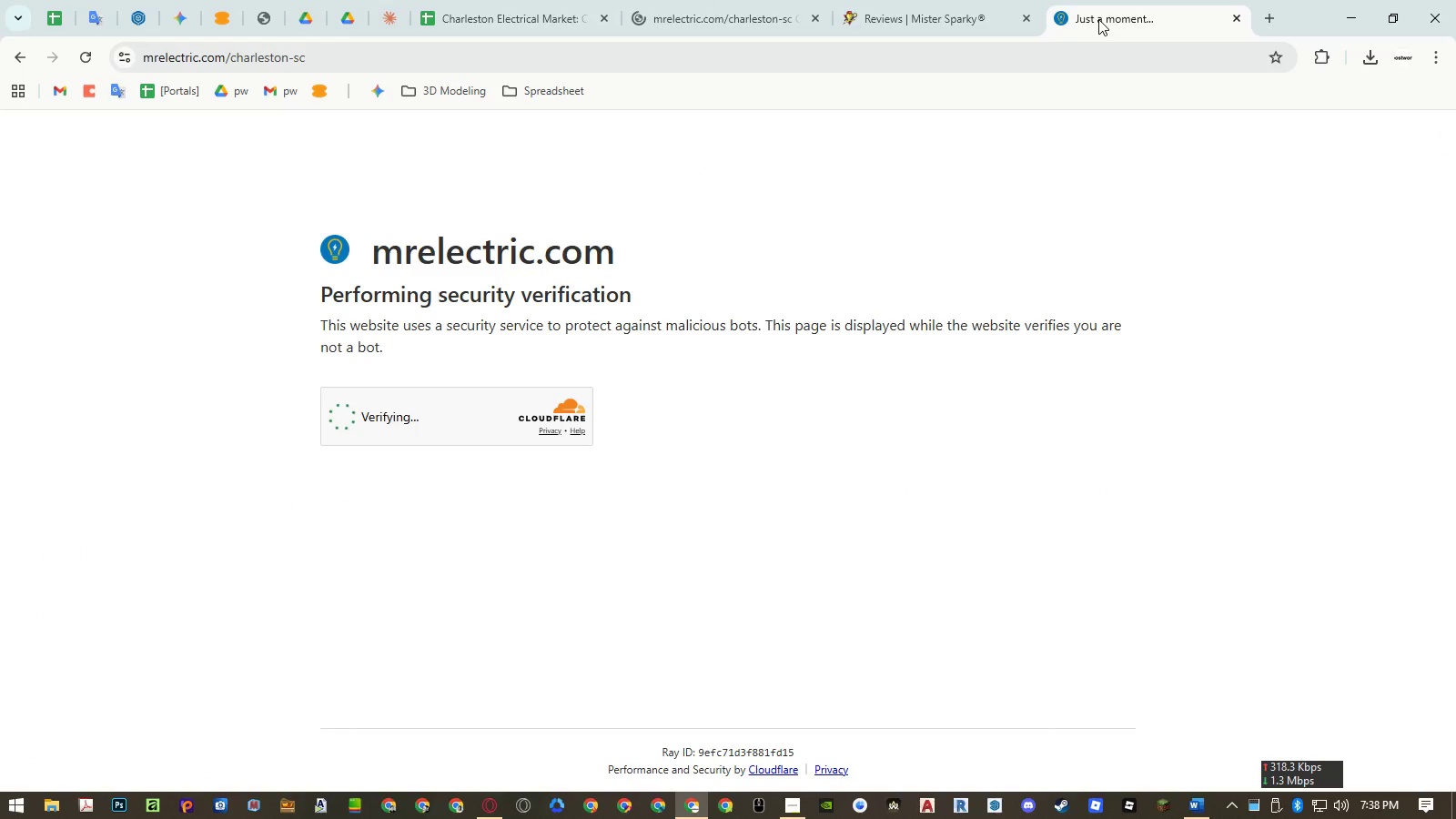 
left_click_drag(start_coordinate=[1098, 19], to_coordinate=[692, 8])
 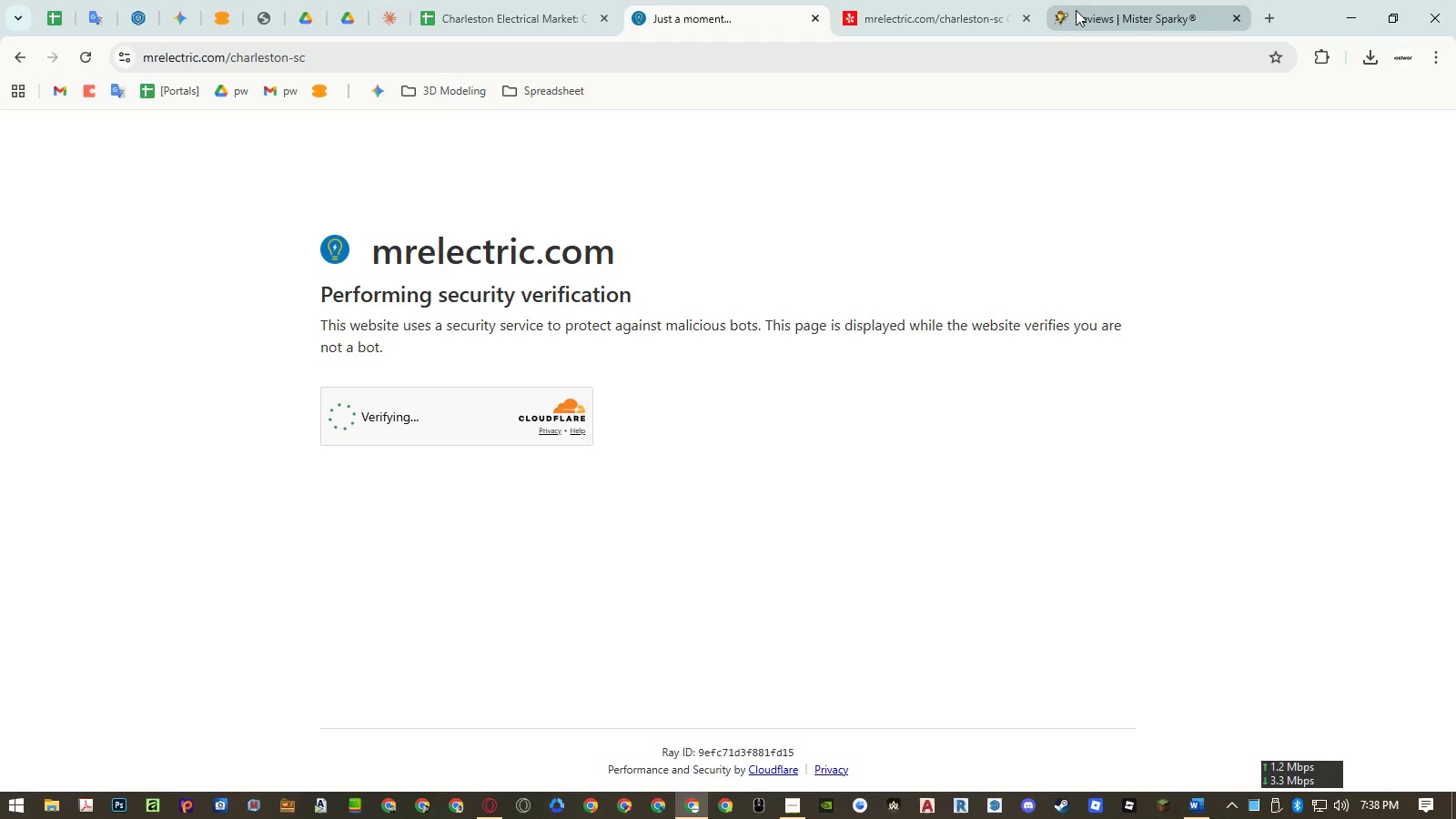 
left_click([1078, 10])
 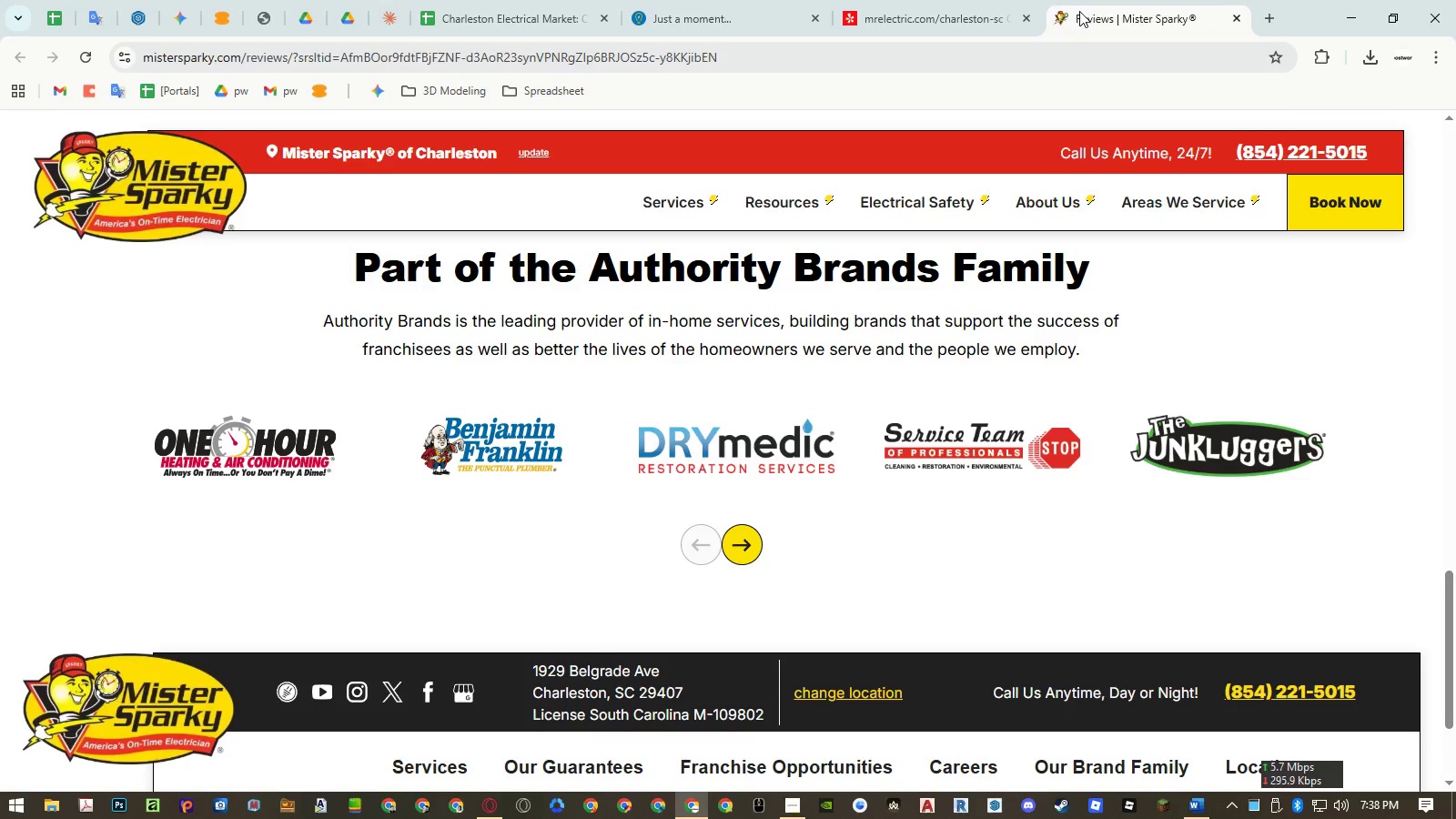 
middle_click([1080, 11])
 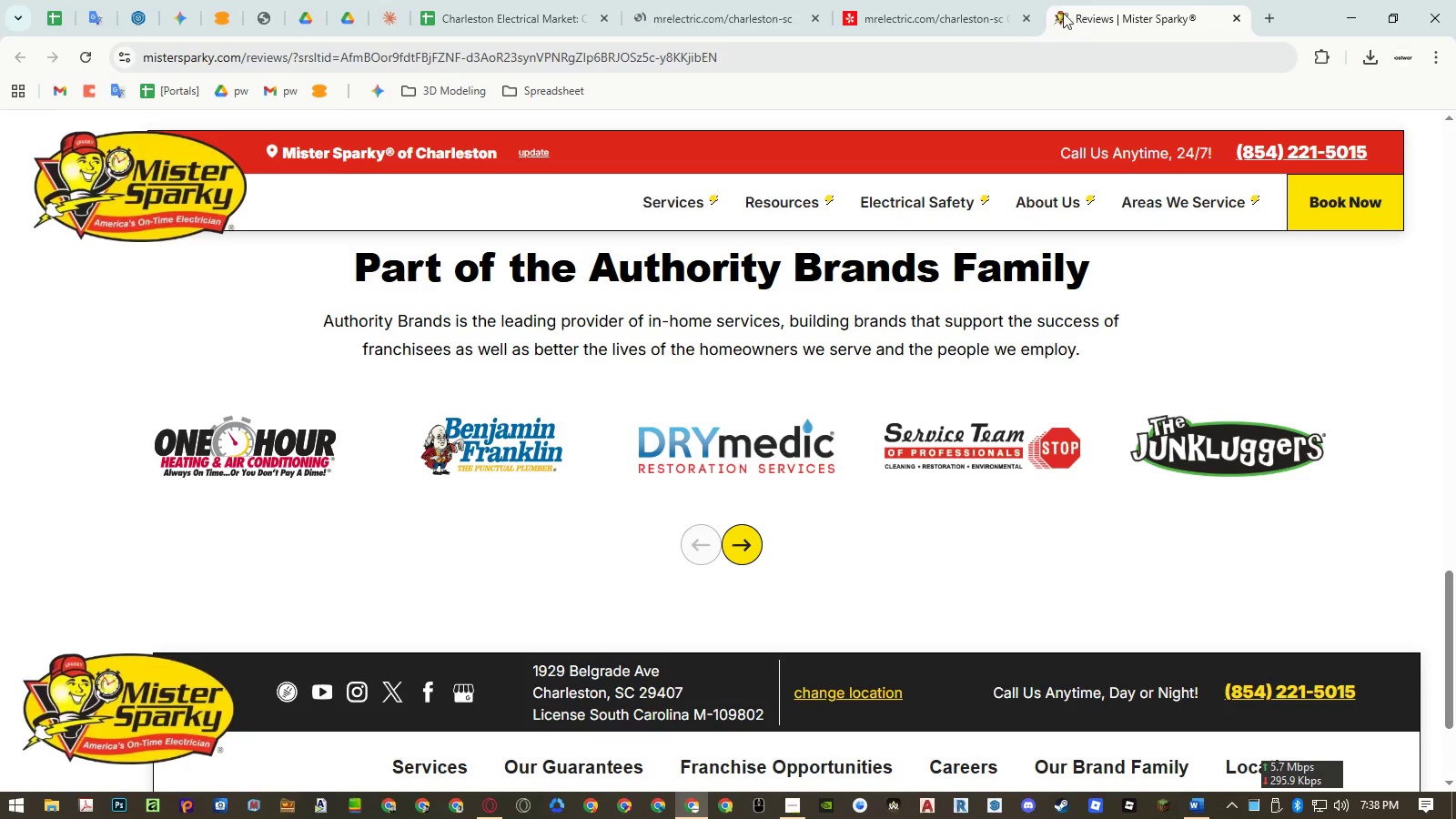 
mouse_move([956, 13])
 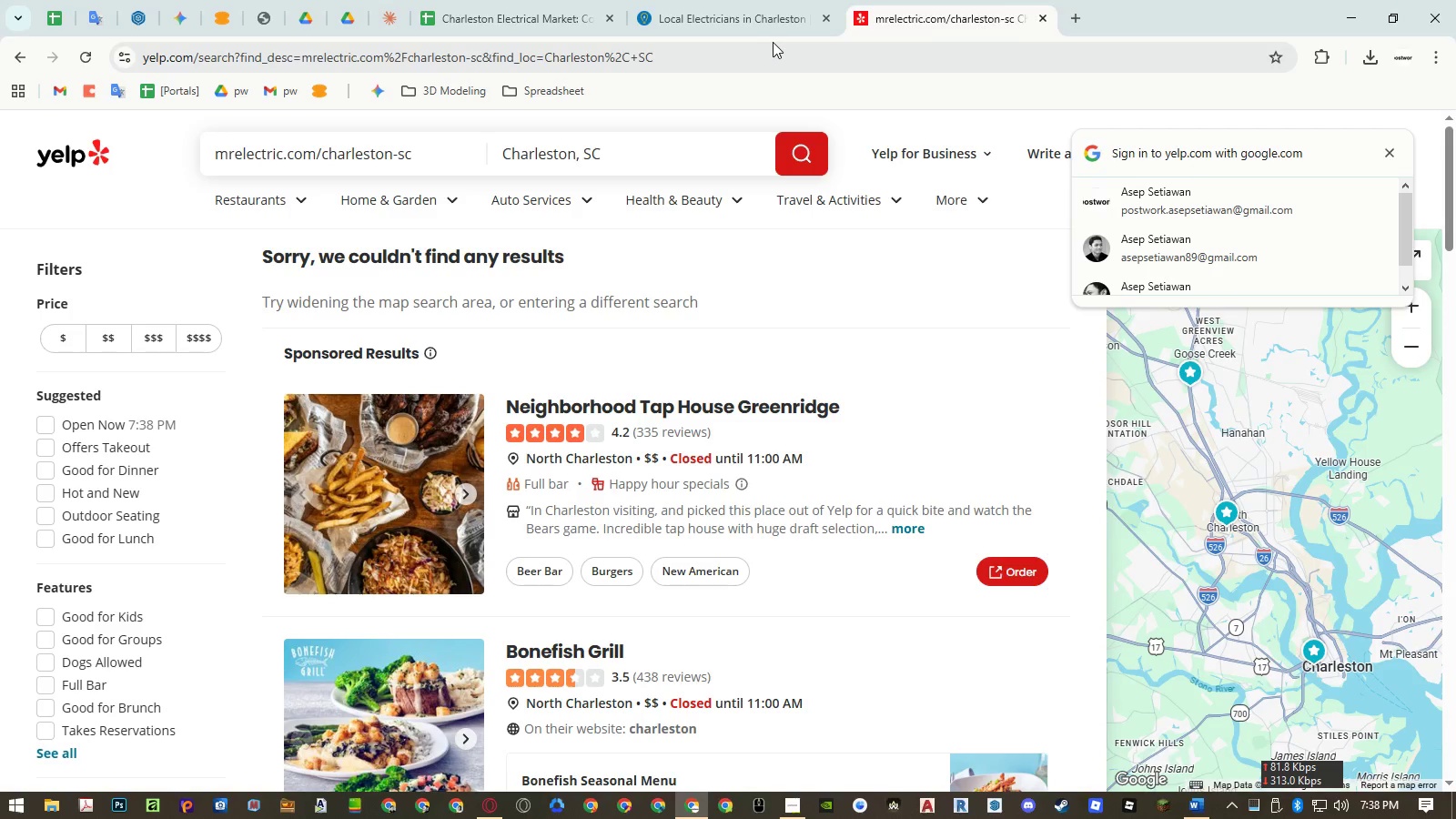 
left_click([743, 31])
 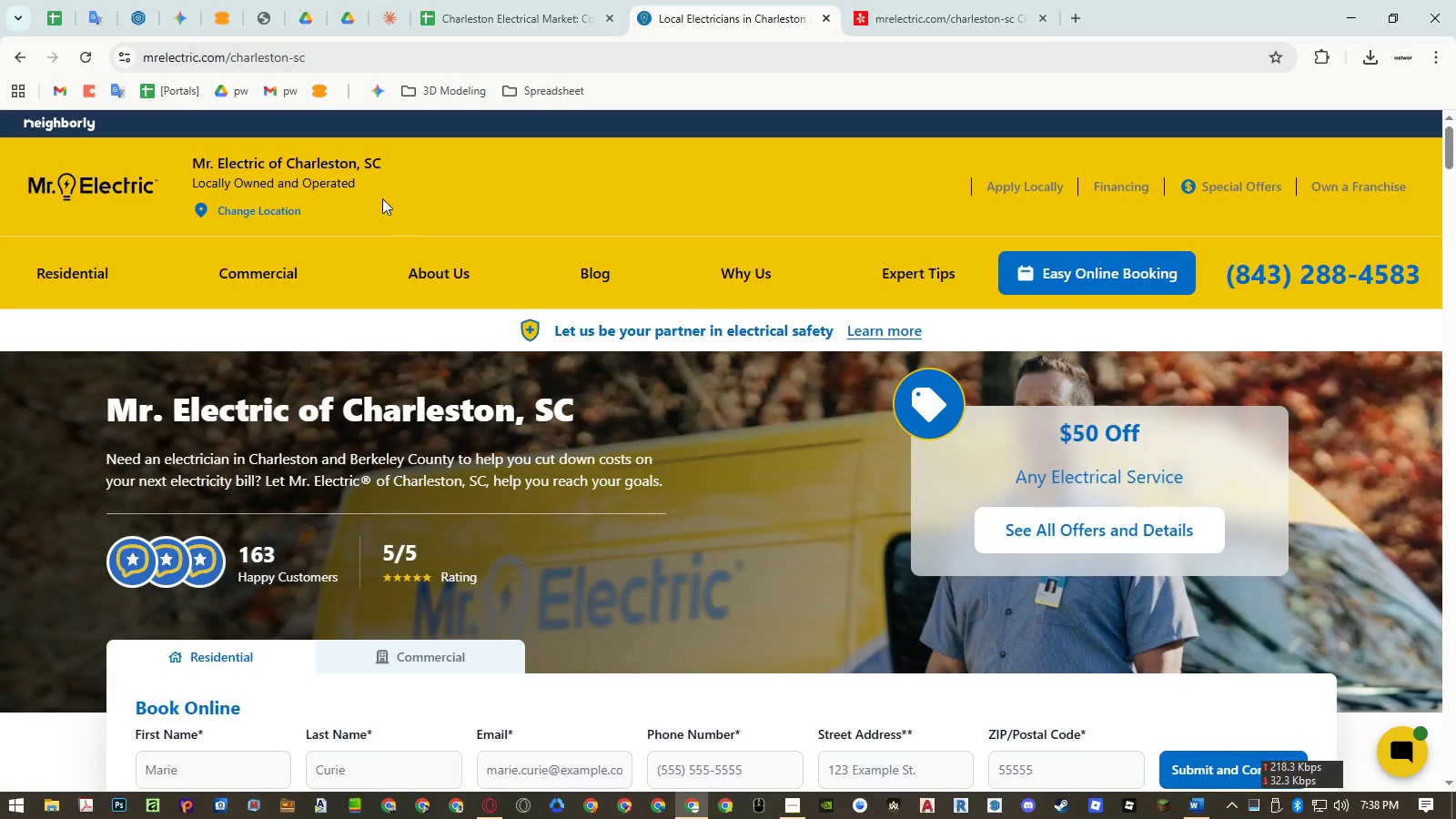 
left_click([198, 159])
 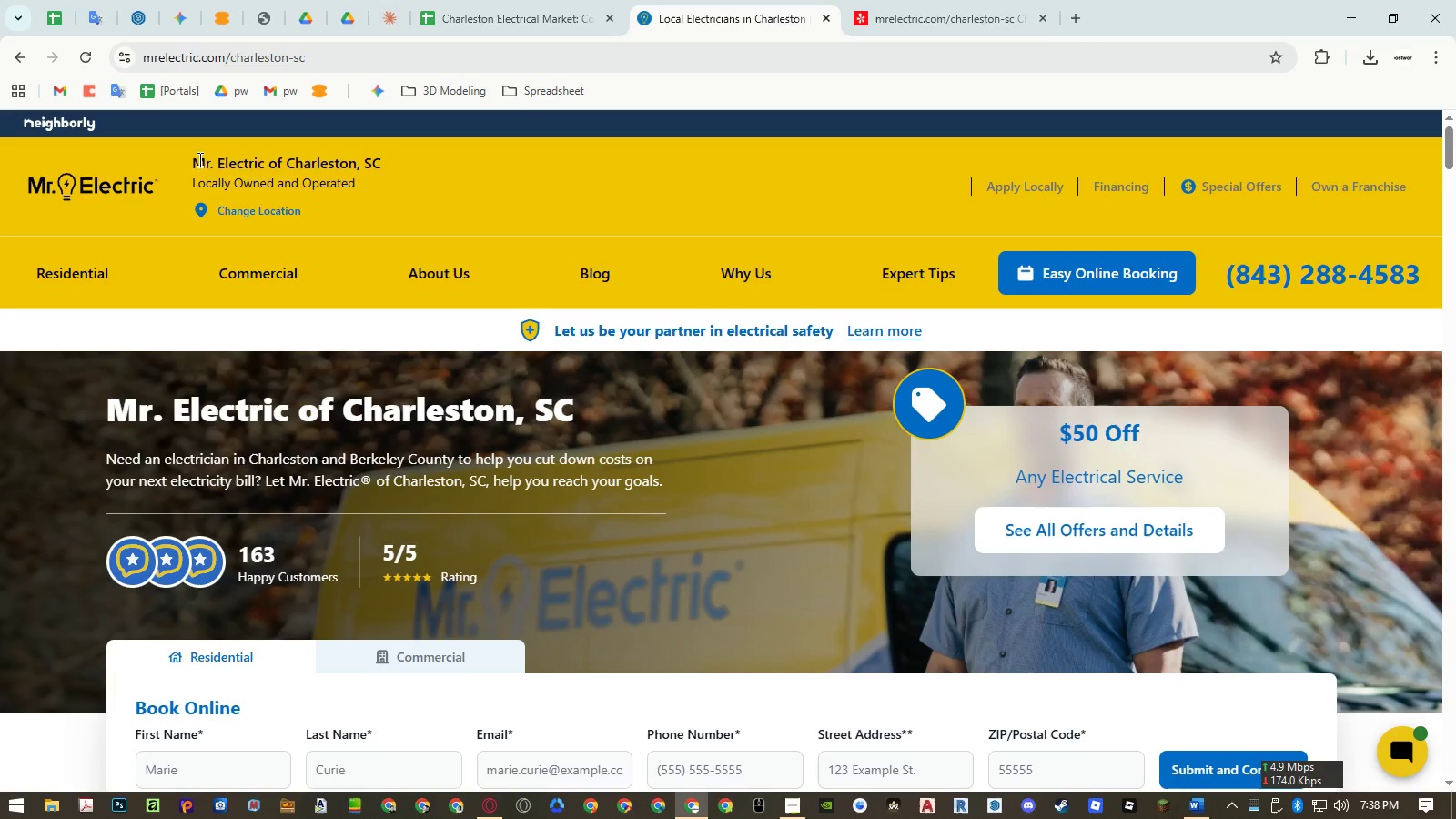 
left_click_drag(start_coordinate=[198, 159], to_coordinate=[372, 162])
 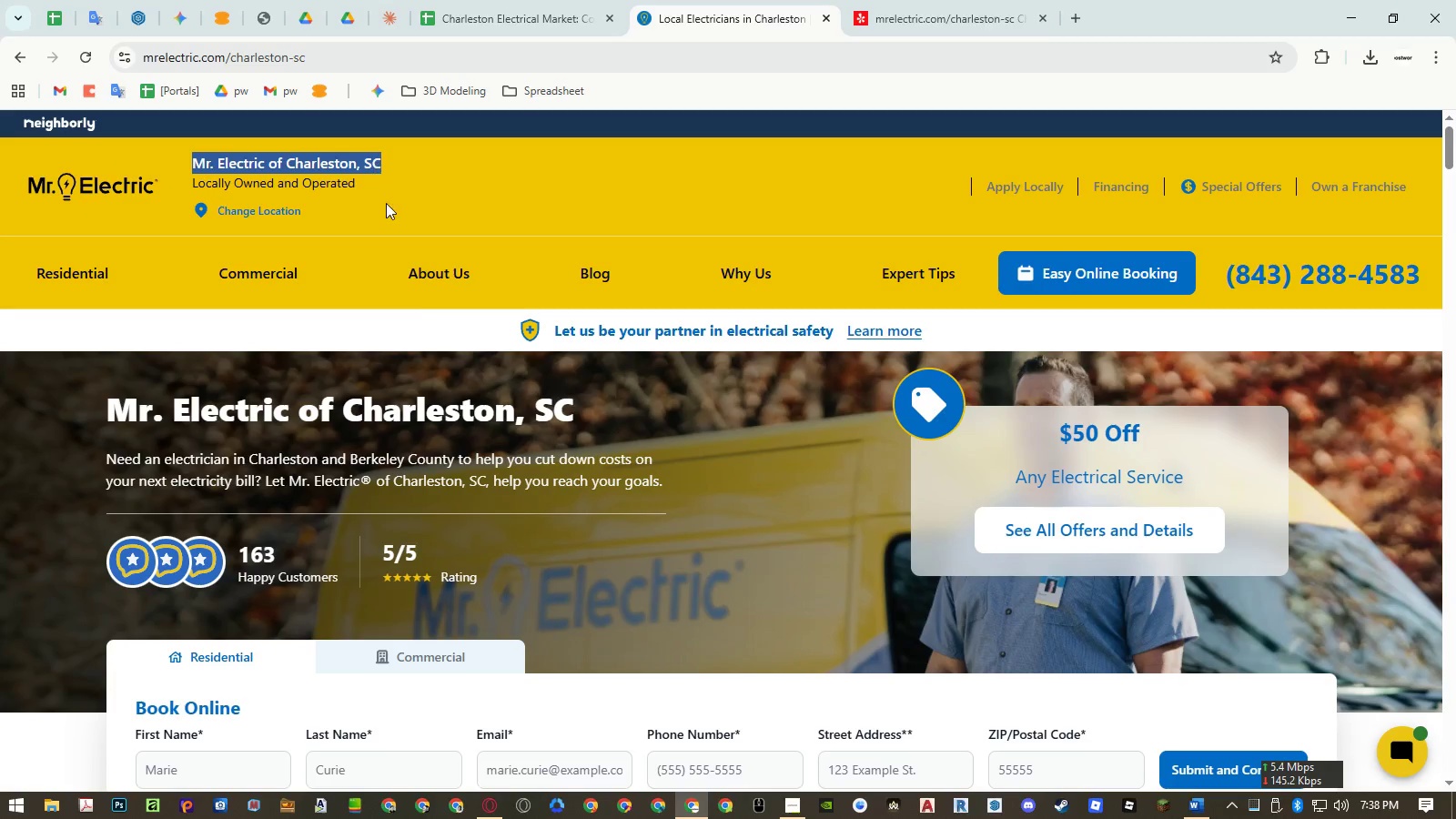 
key(Control+ControlLeft)
 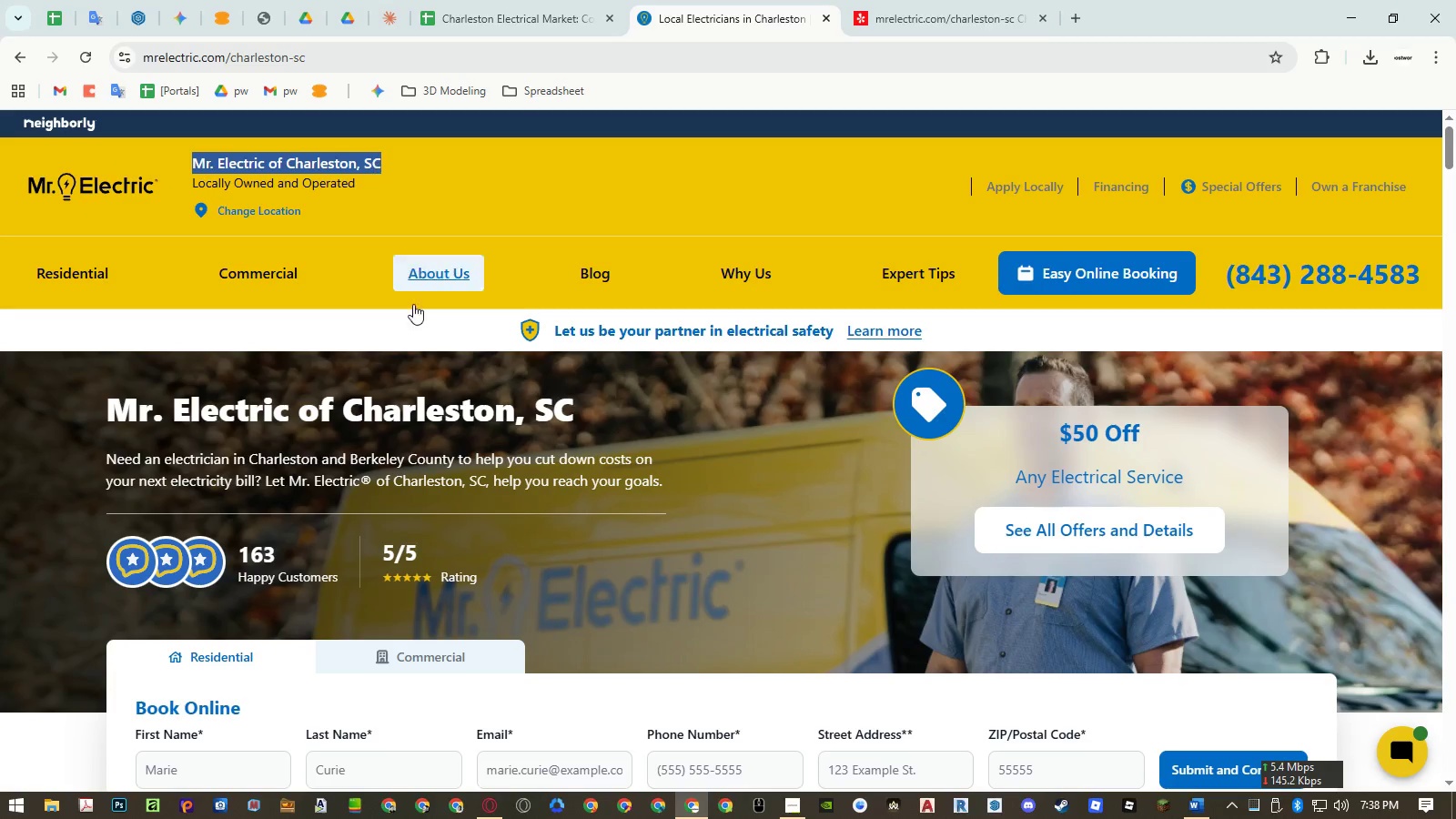 
key(Control+C)
 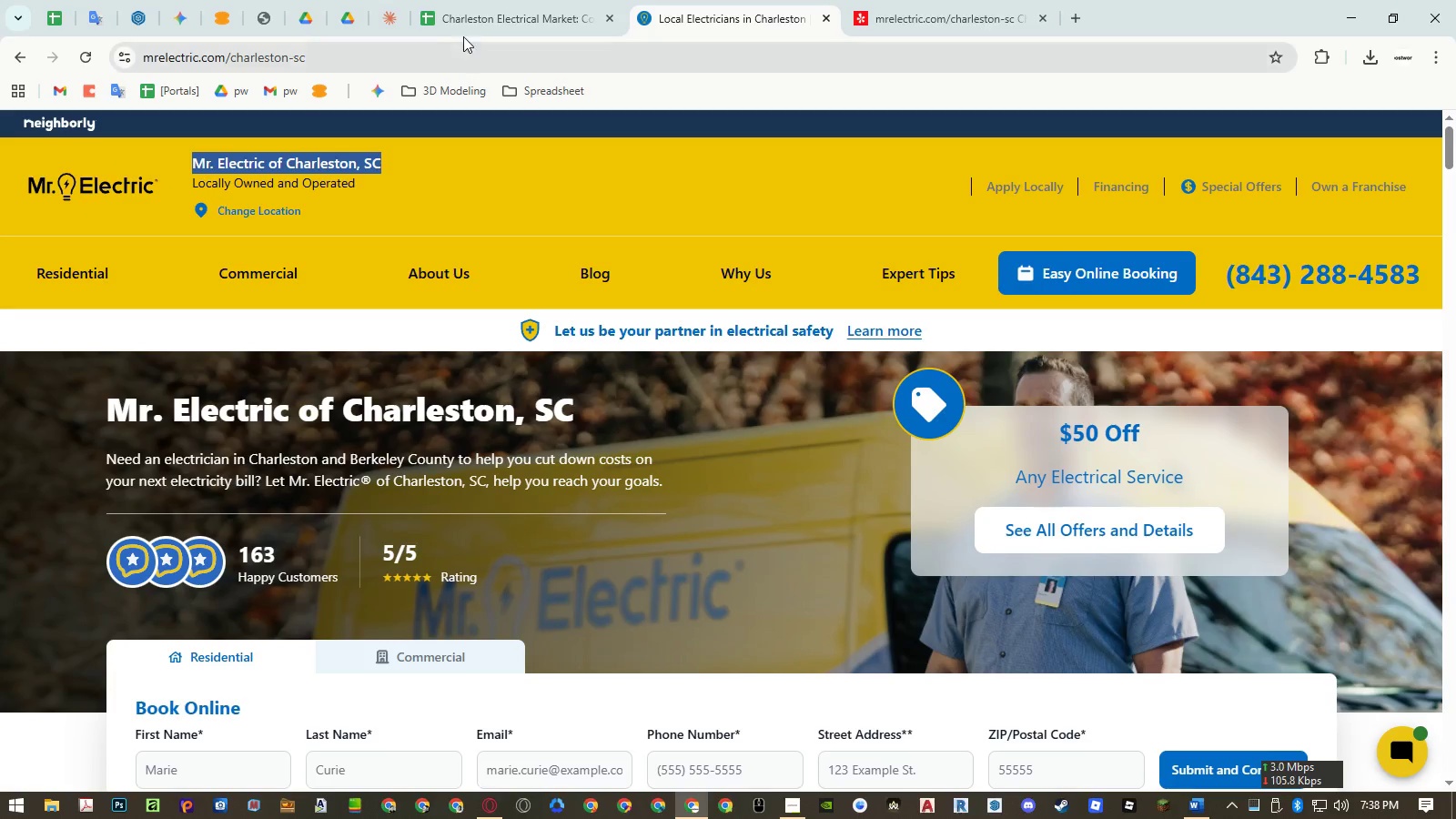 
left_click([465, 29])
 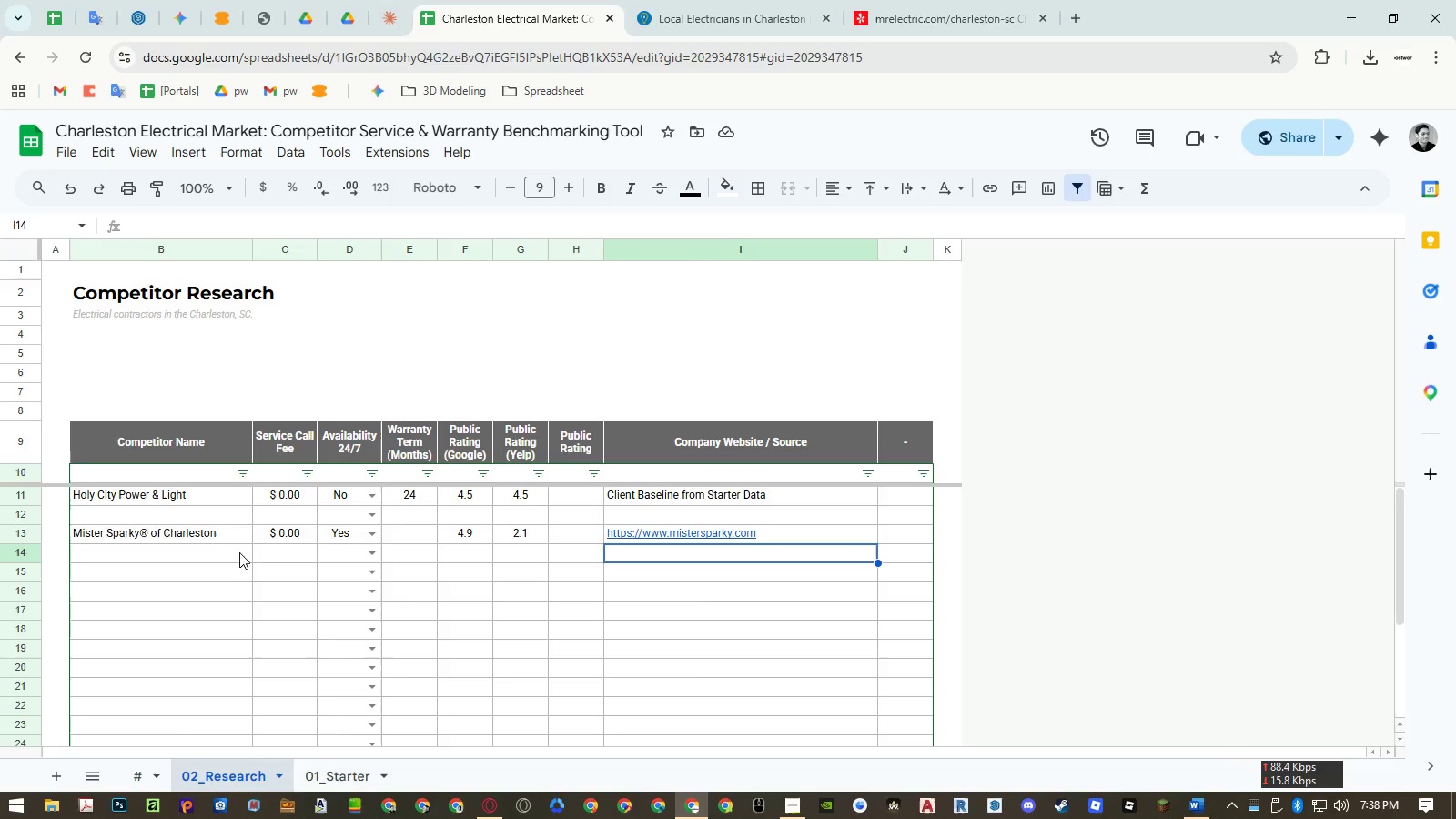 
left_click([223, 561])
 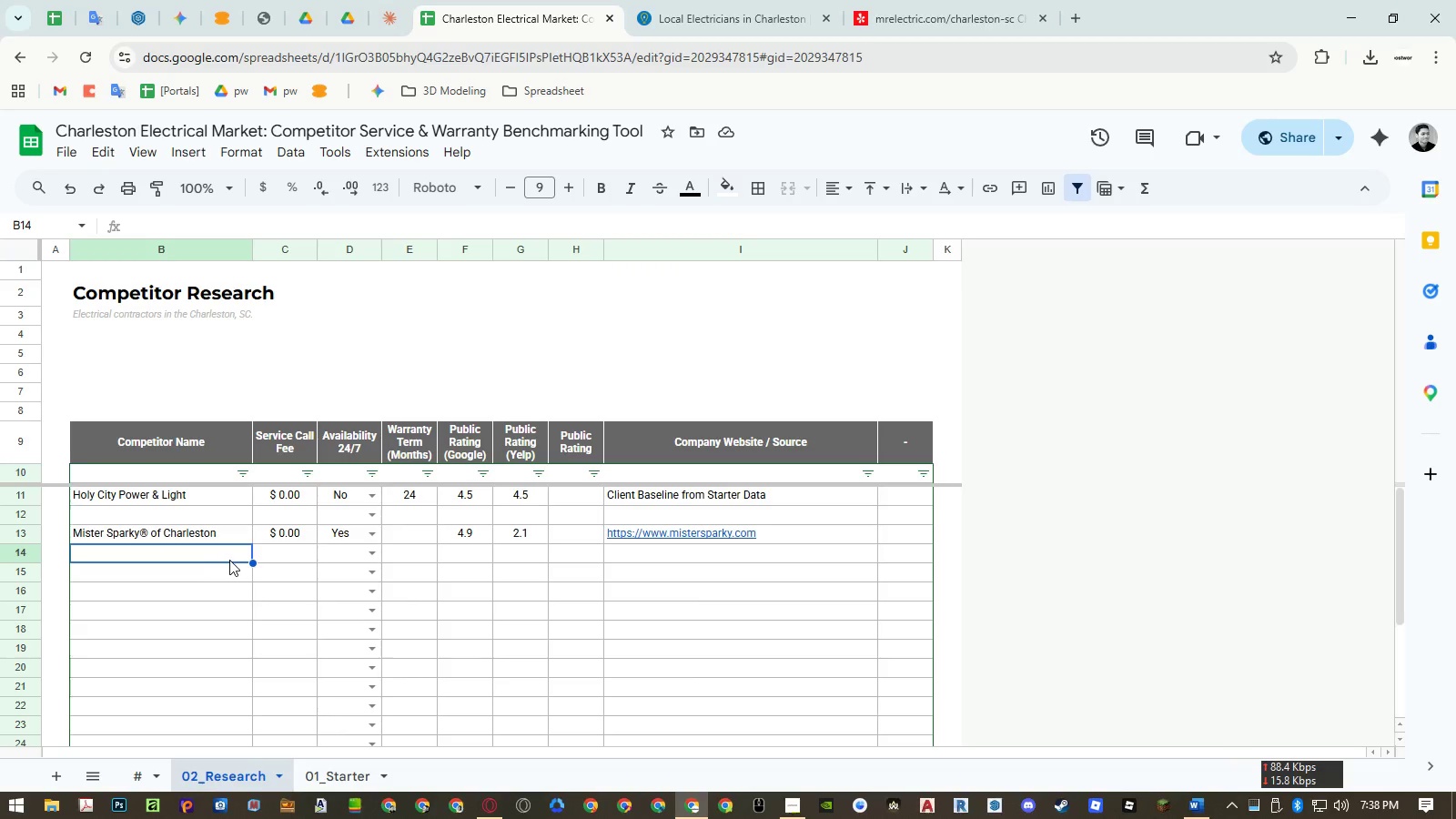 
key(Control+ControlLeft)
 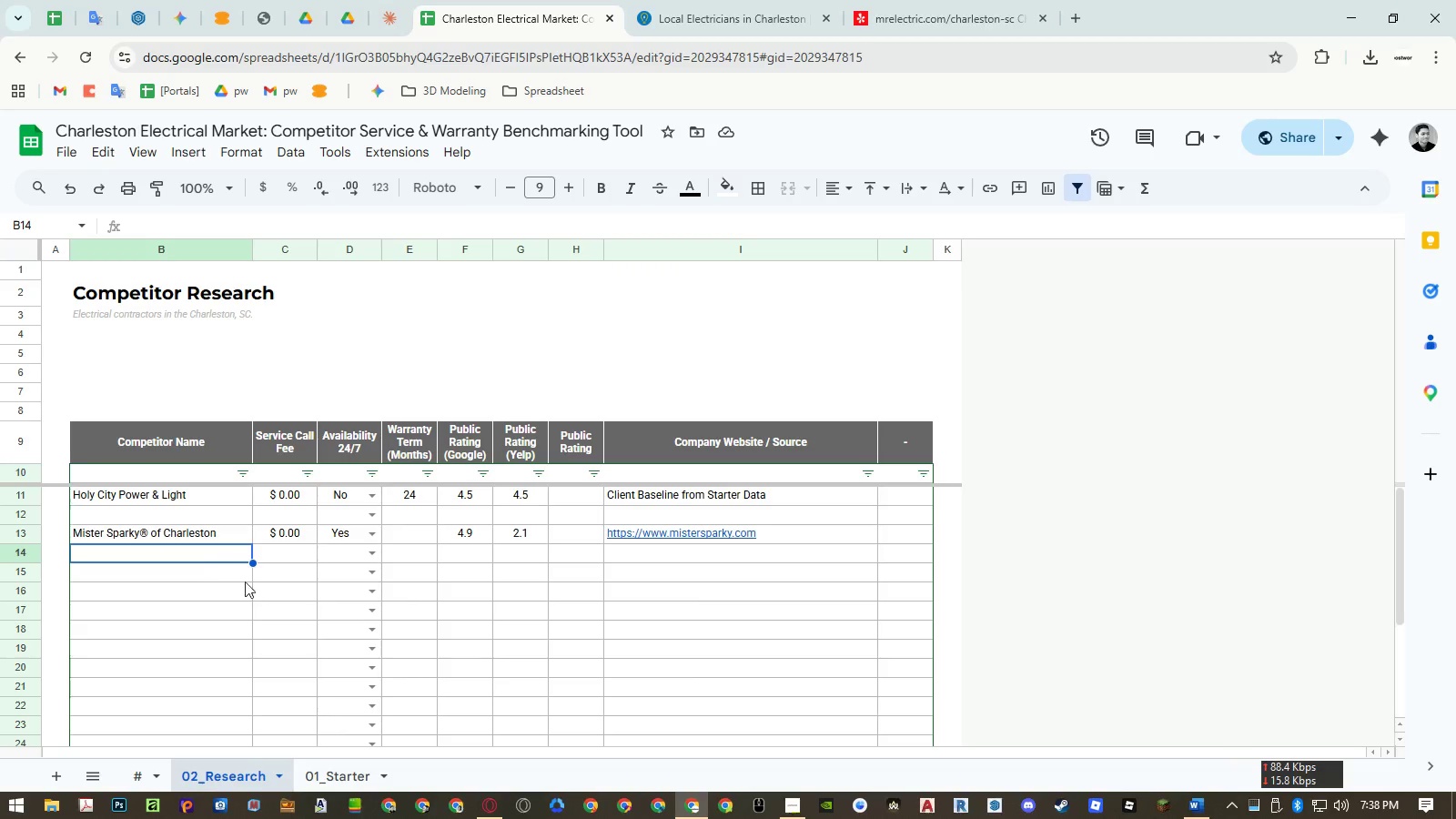 
key(Control+Shift+ShiftLeft)
 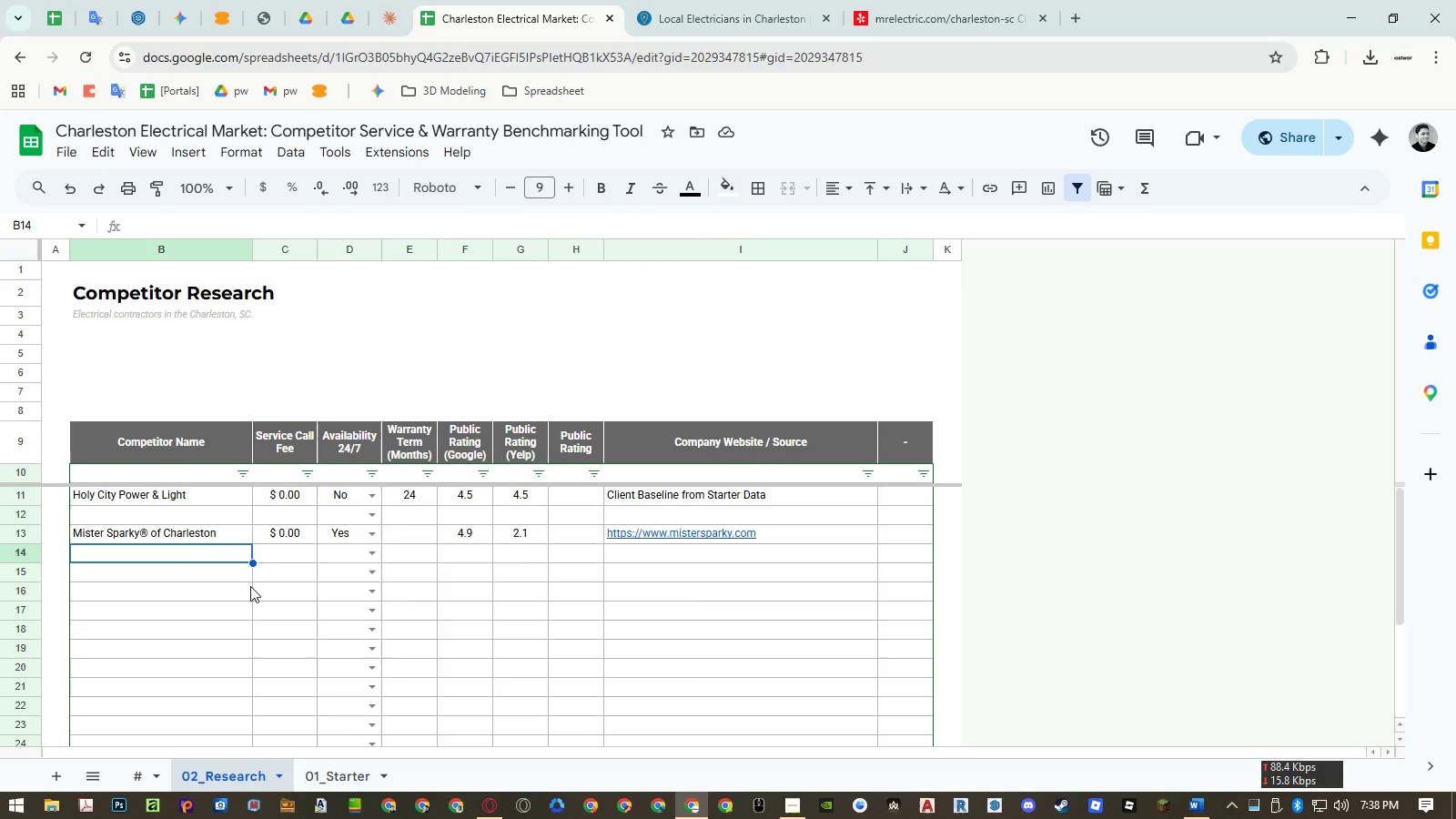 
key(Control+Shift+V)
 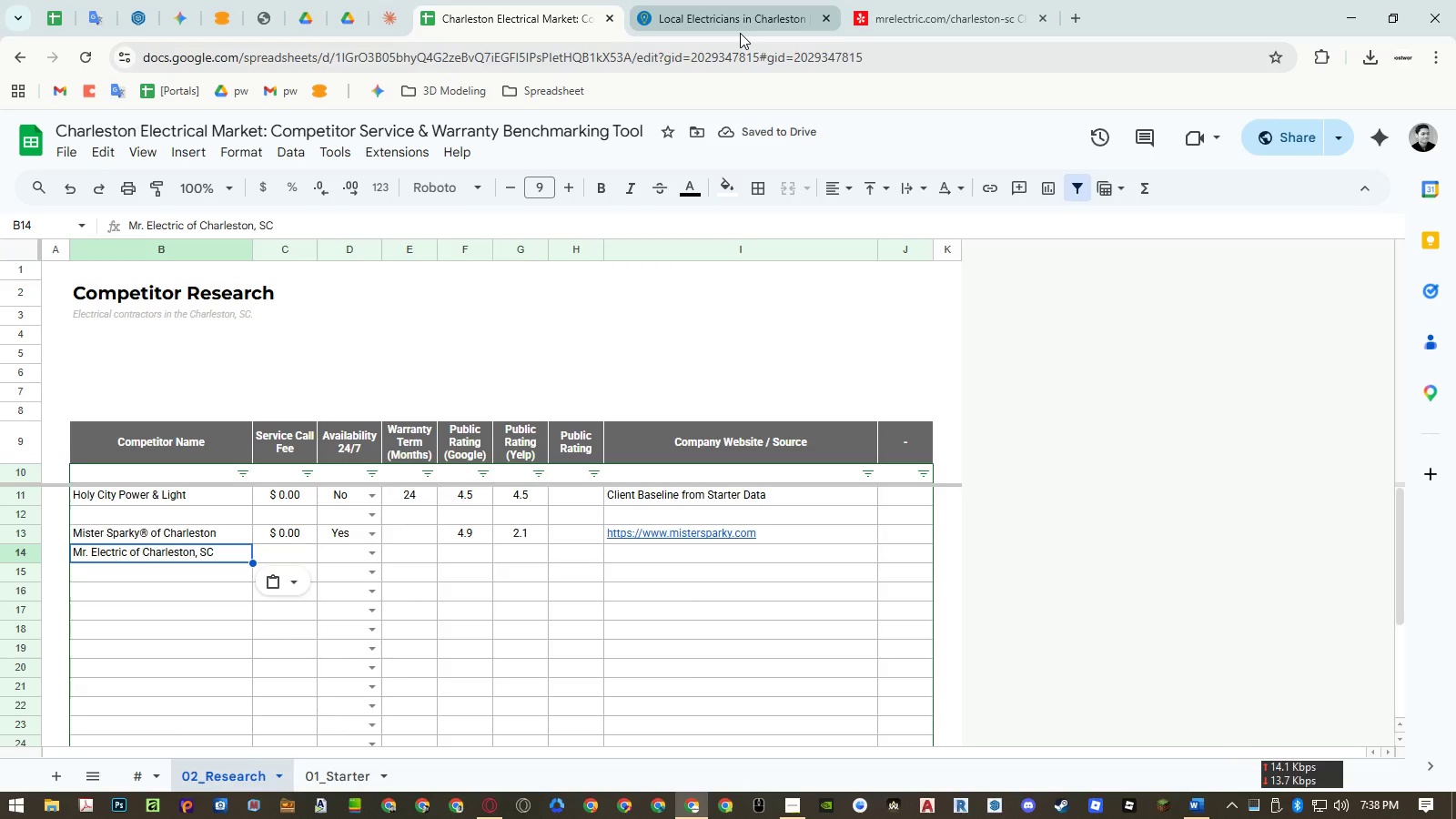 
left_click([741, 34])
 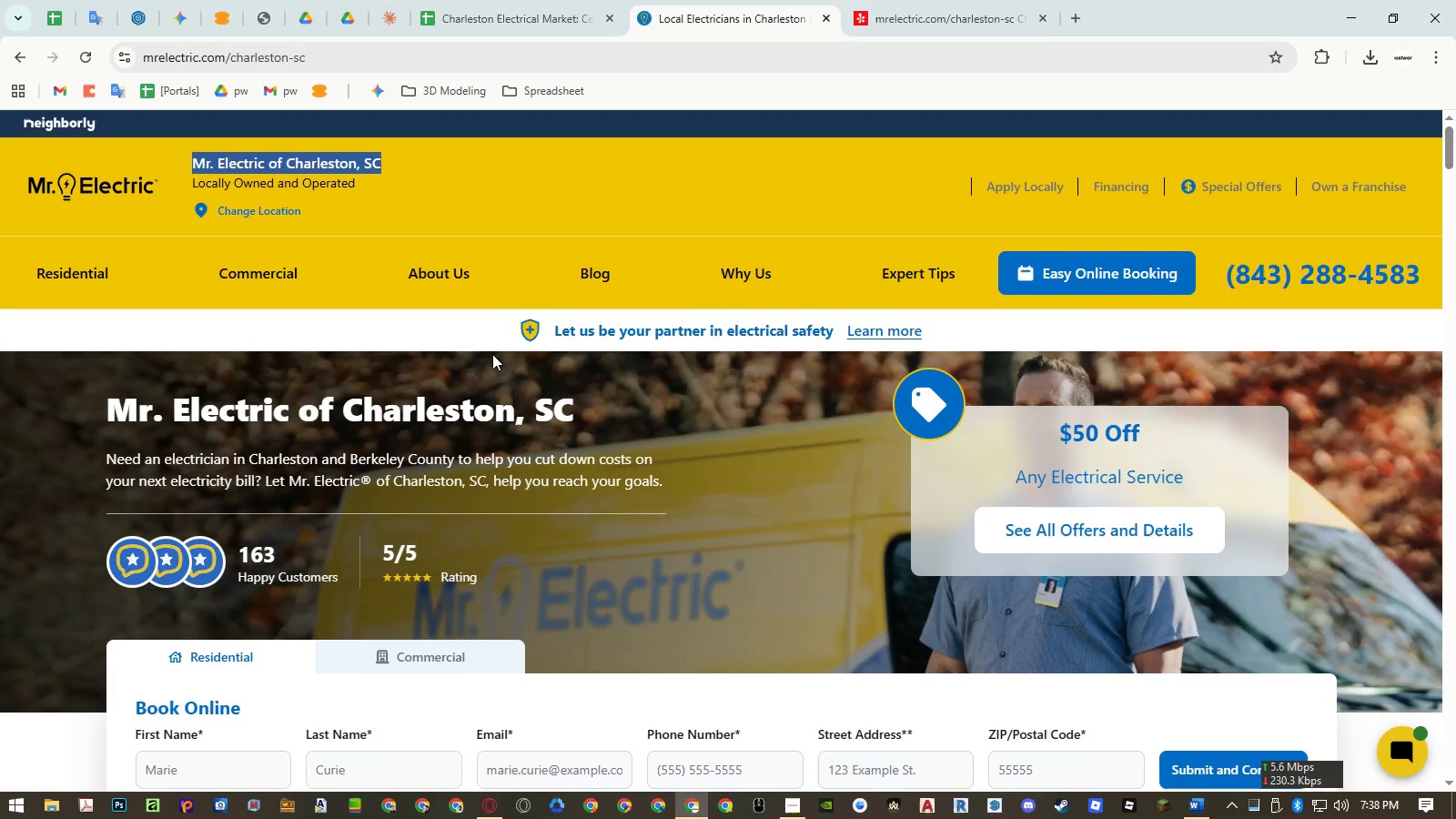 
scroll: coordinate [536, 398], scroll_direction: down, amount: 2.0
 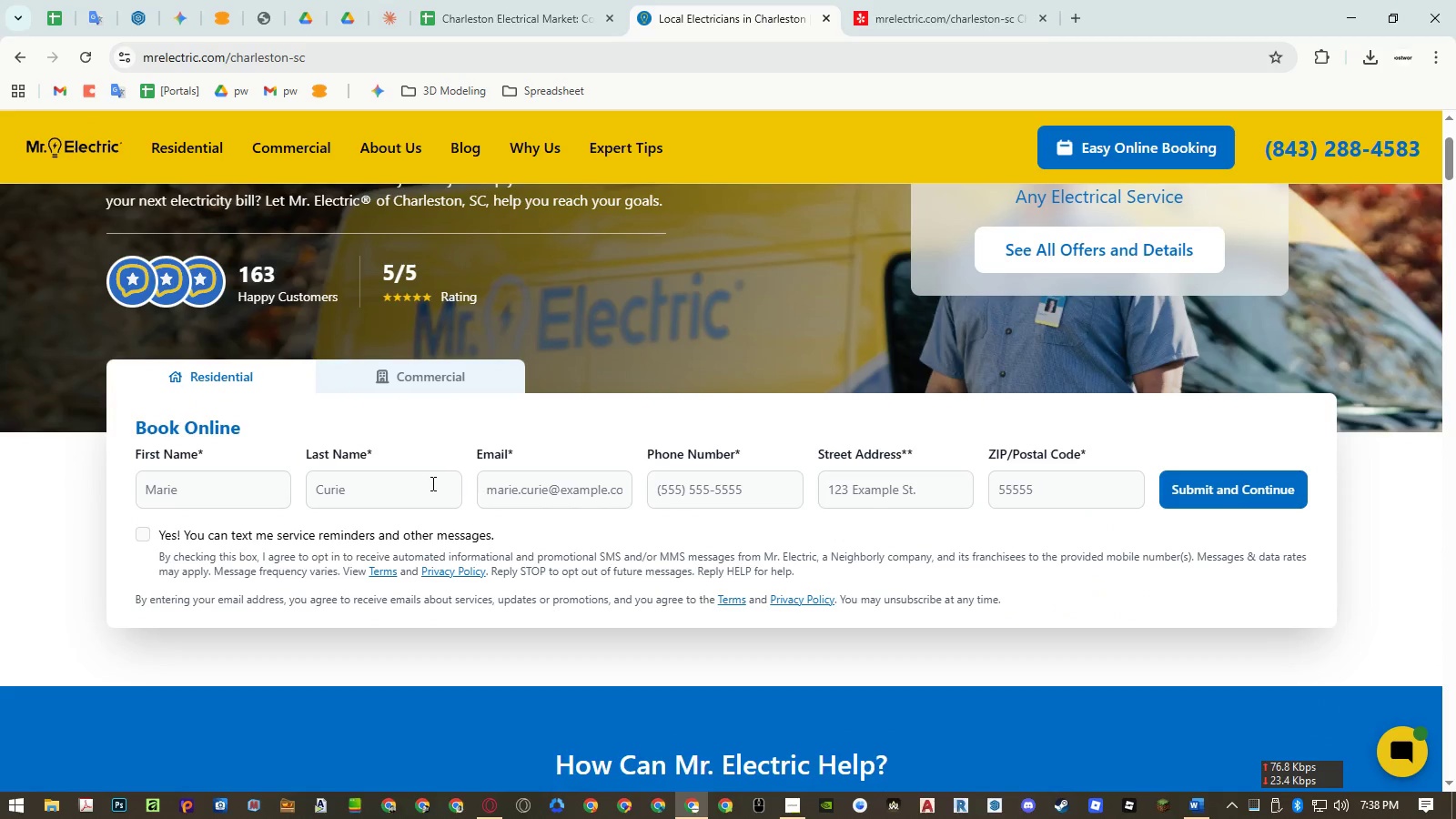 
scroll: coordinate [735, 377], scroll_direction: up, amount: 3.0
 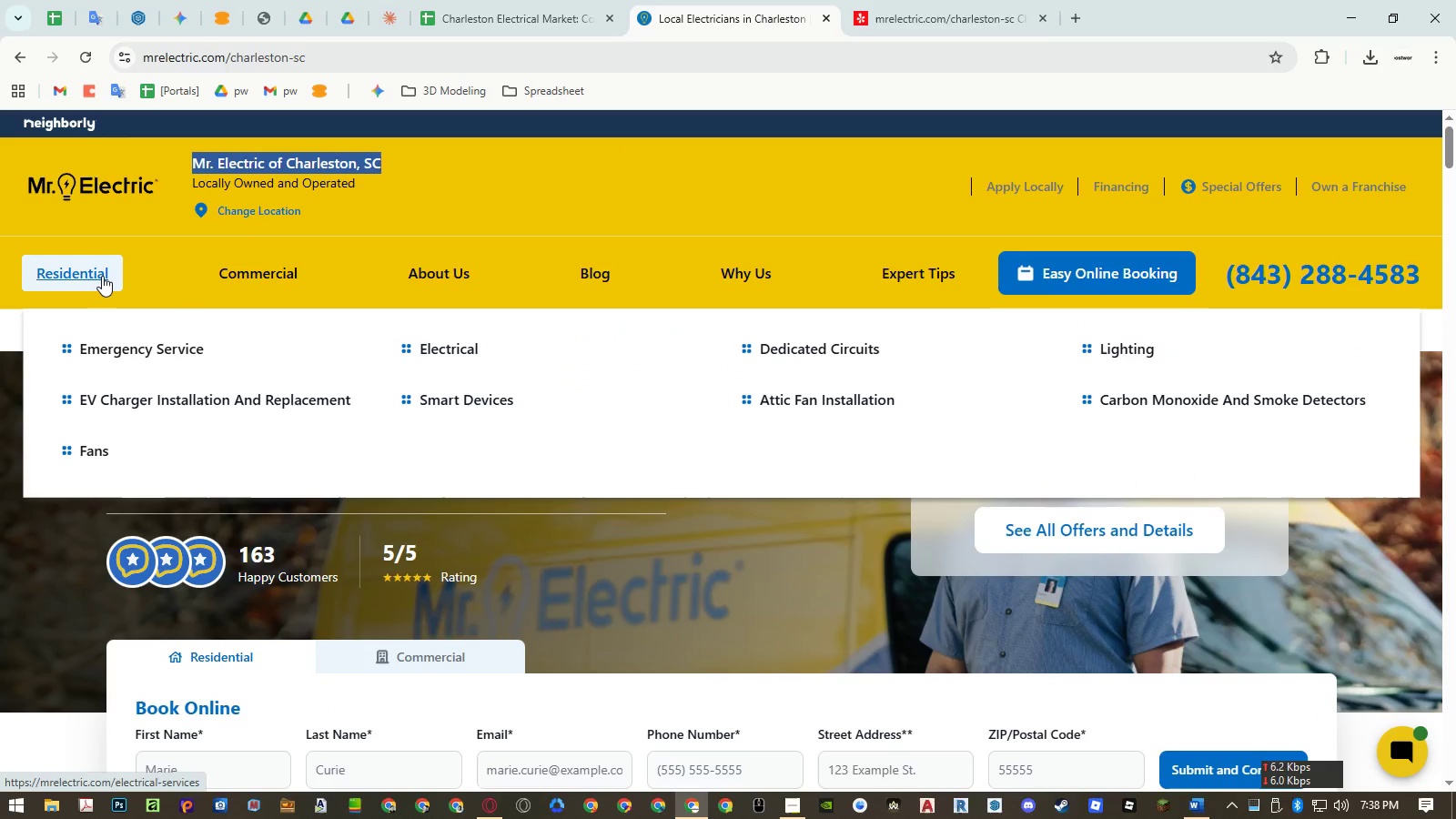 
mouse_move([304, 277])
 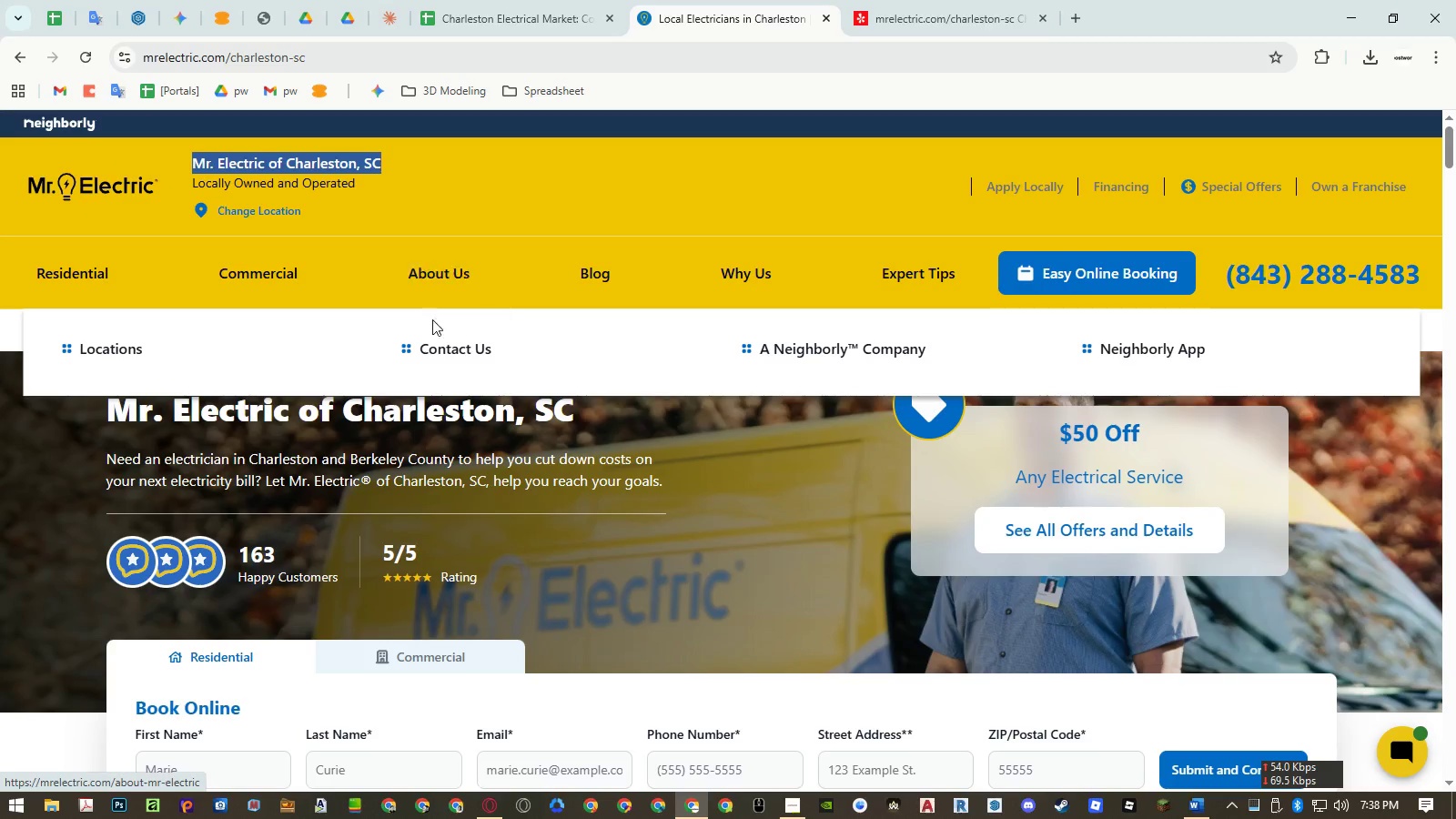 
left_click([432, 349])
 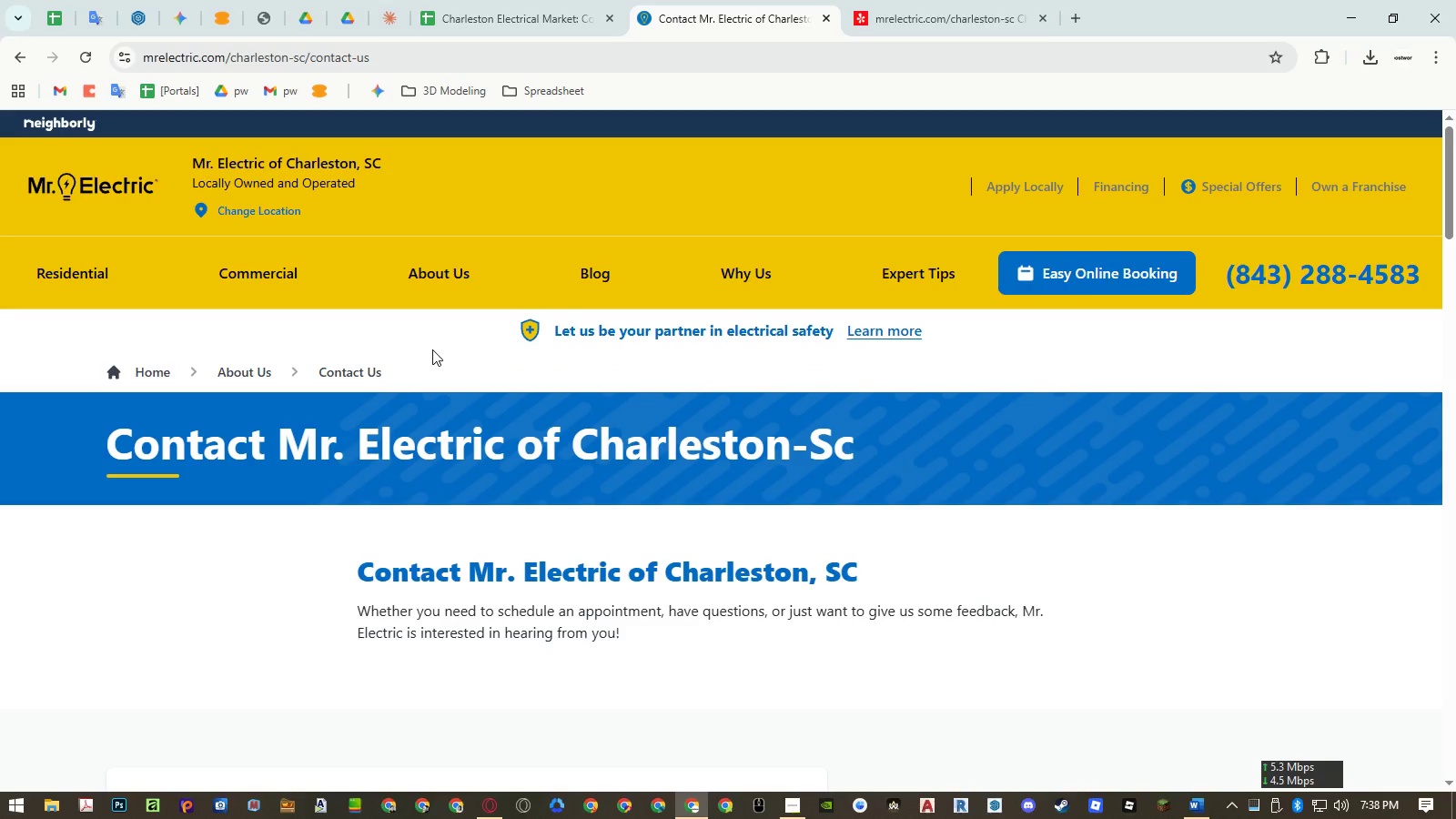 
scroll: coordinate [592, 446], scroll_direction: down, amount: 11.0
 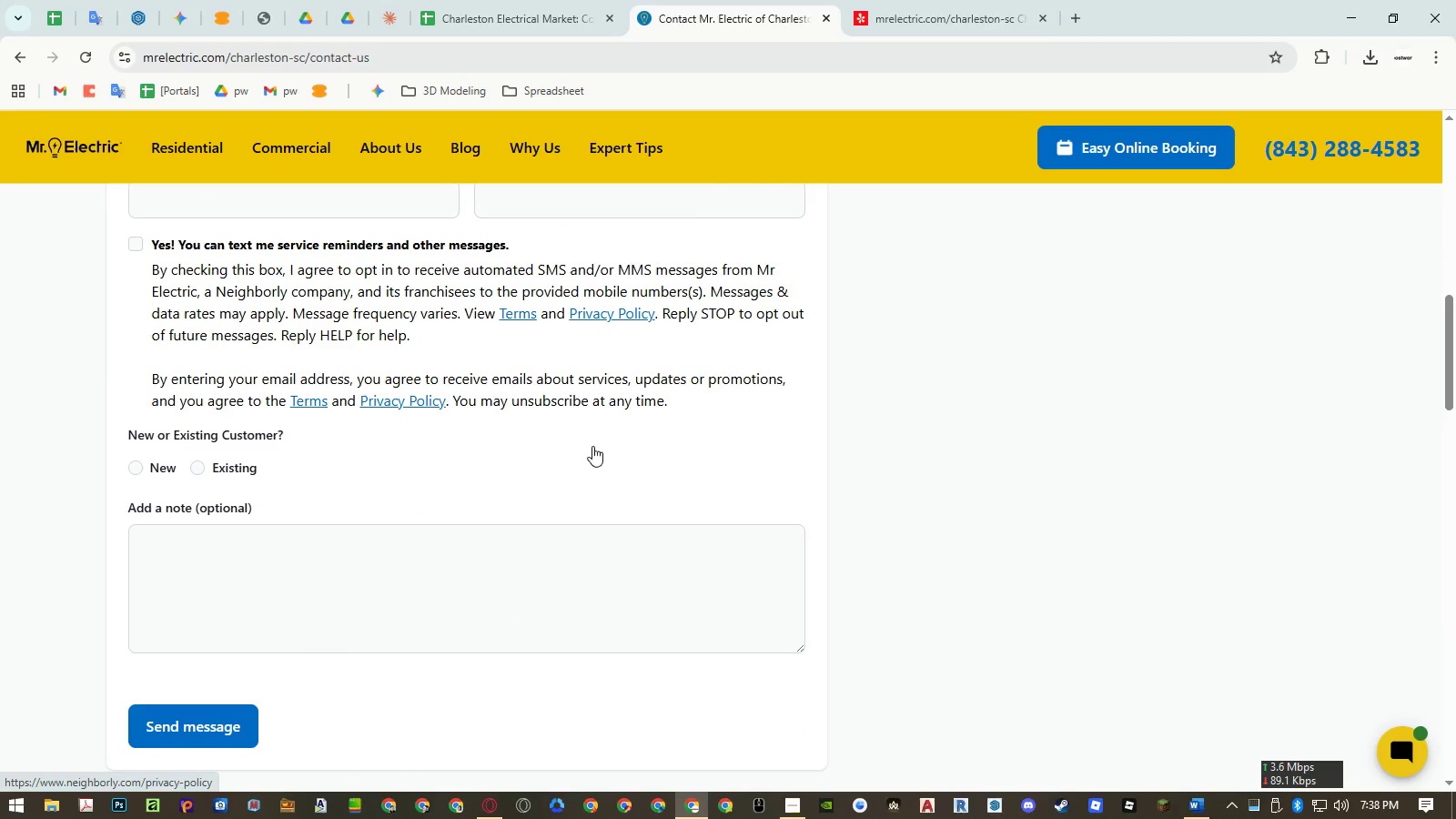 
scroll: coordinate [698, 428], scroll_direction: up, amount: 6.0
 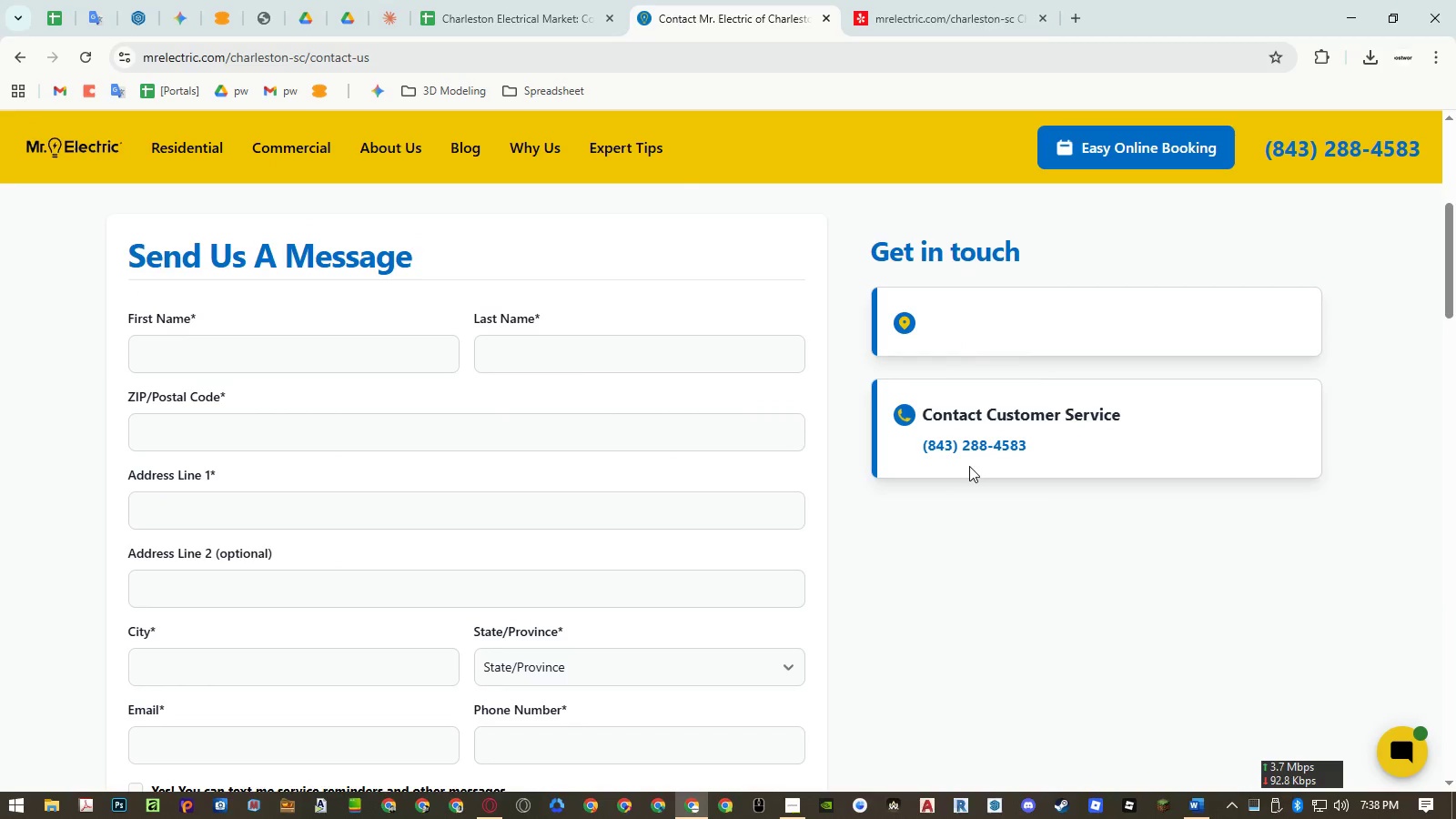 
left_click([978, 450])
 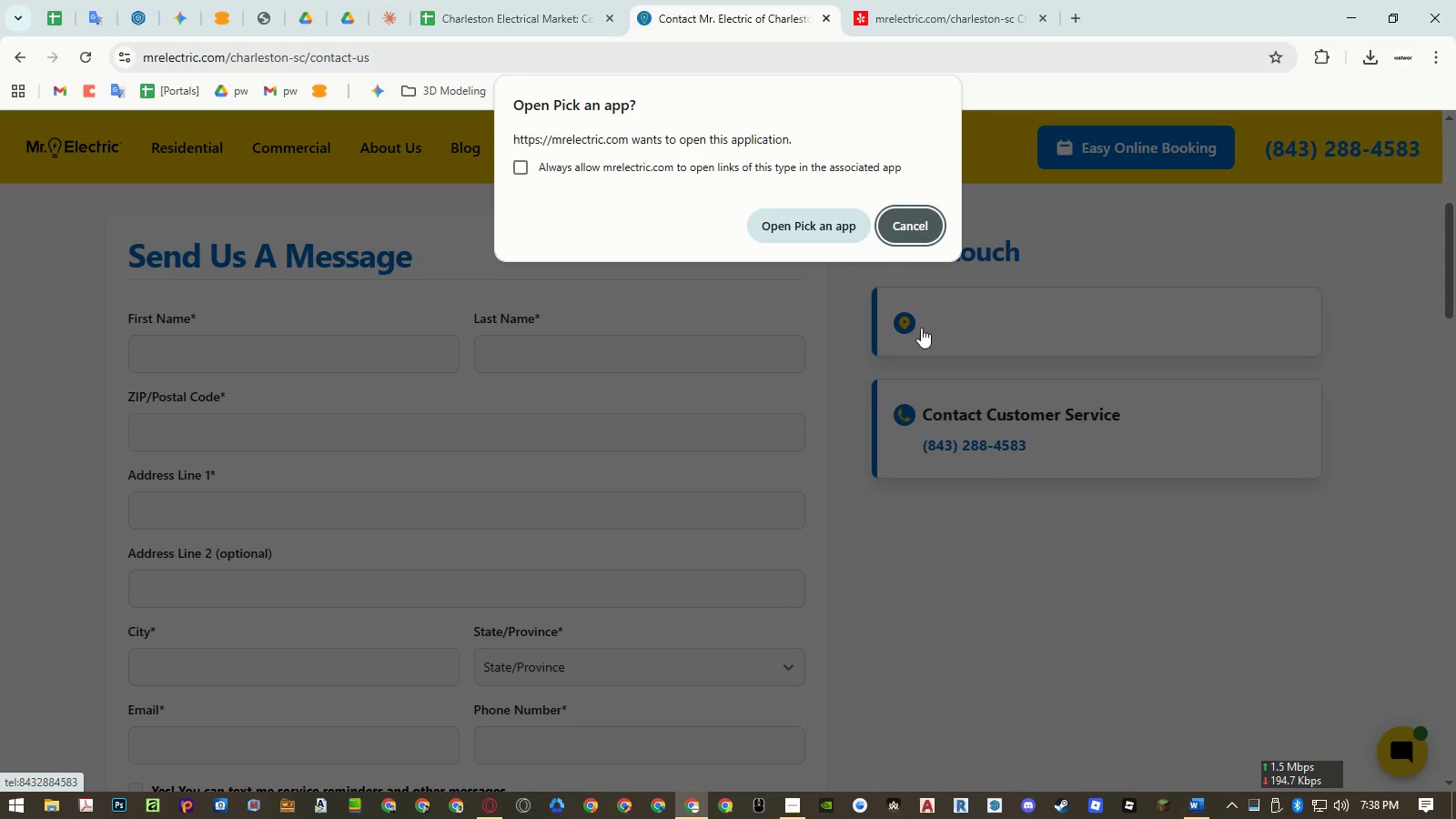 
left_click([913, 217])
 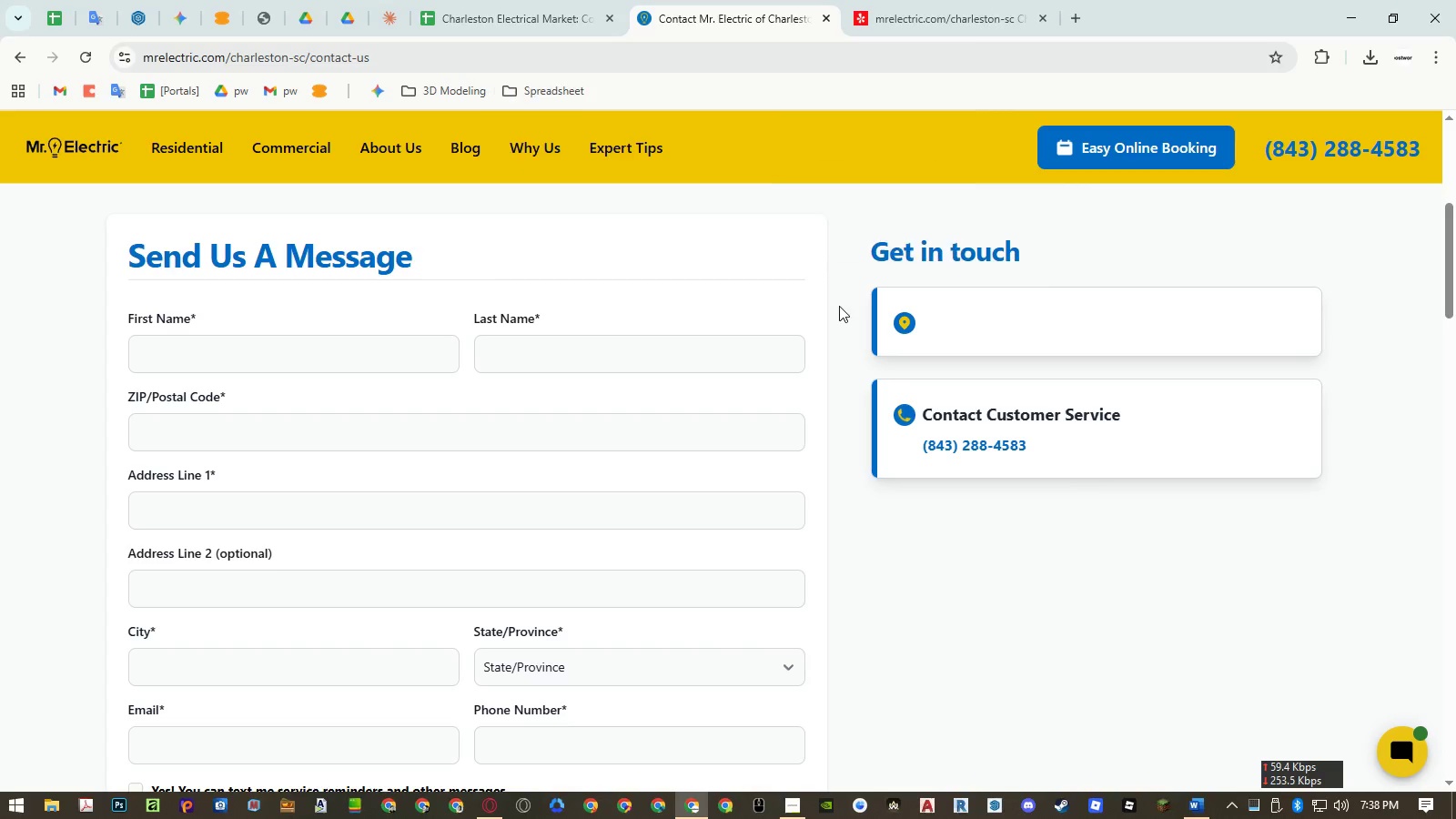 
scroll: coordinate [839, 307], scroll_direction: up, amount: 5.0
 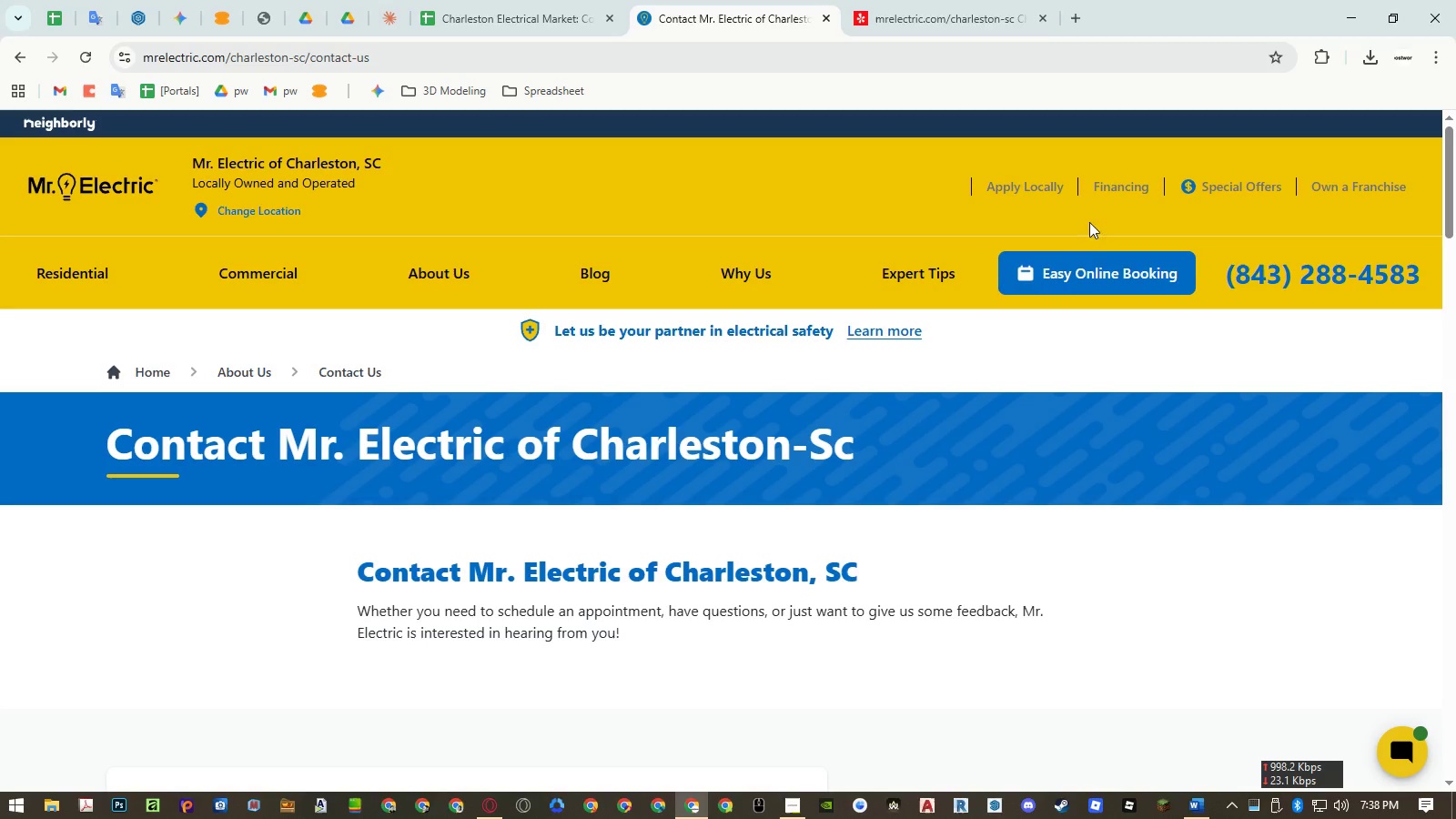 
left_click([1098, 250])
 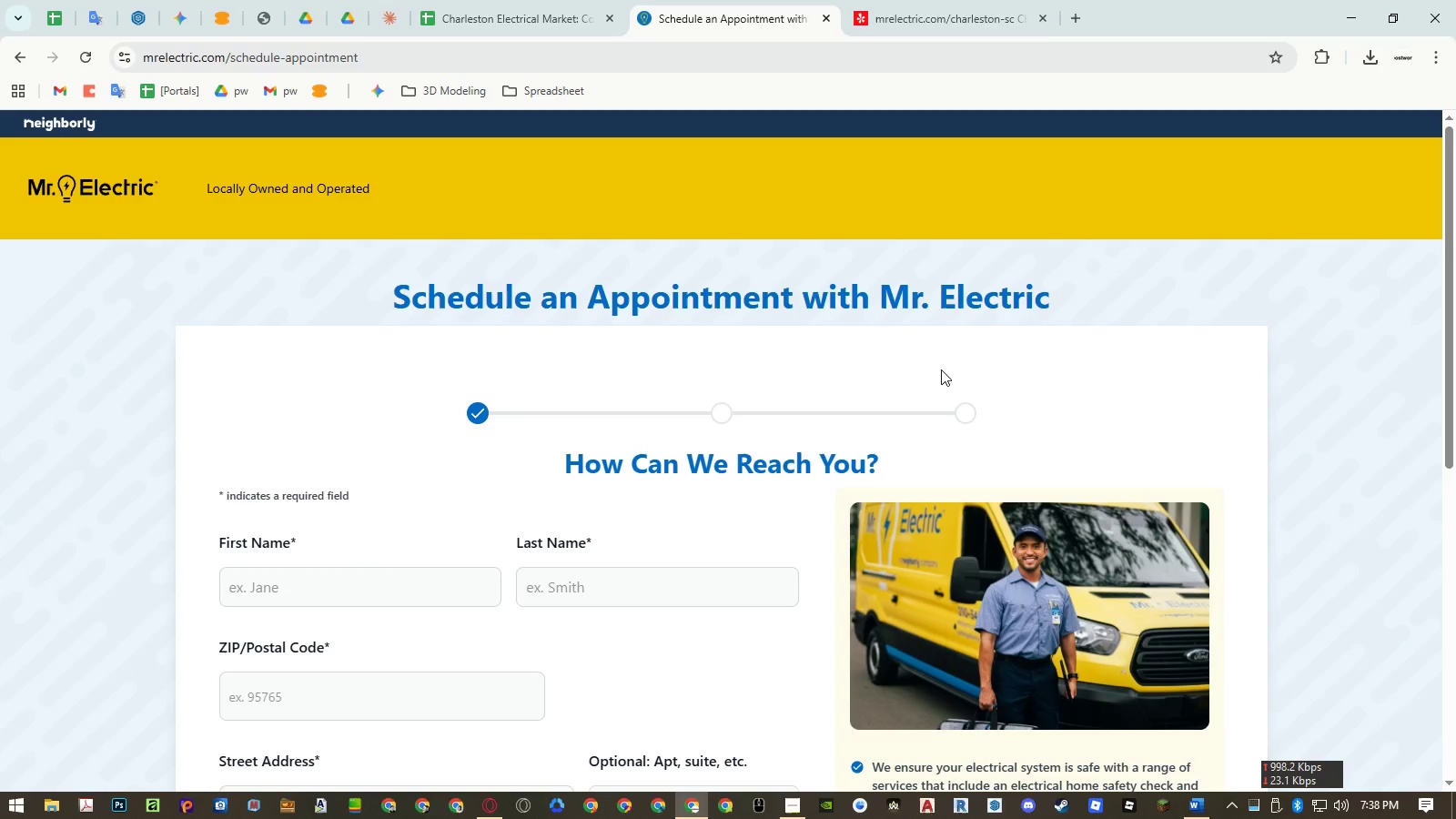 
scroll: coordinate [659, 424], scroll_direction: down, amount: 5.0
 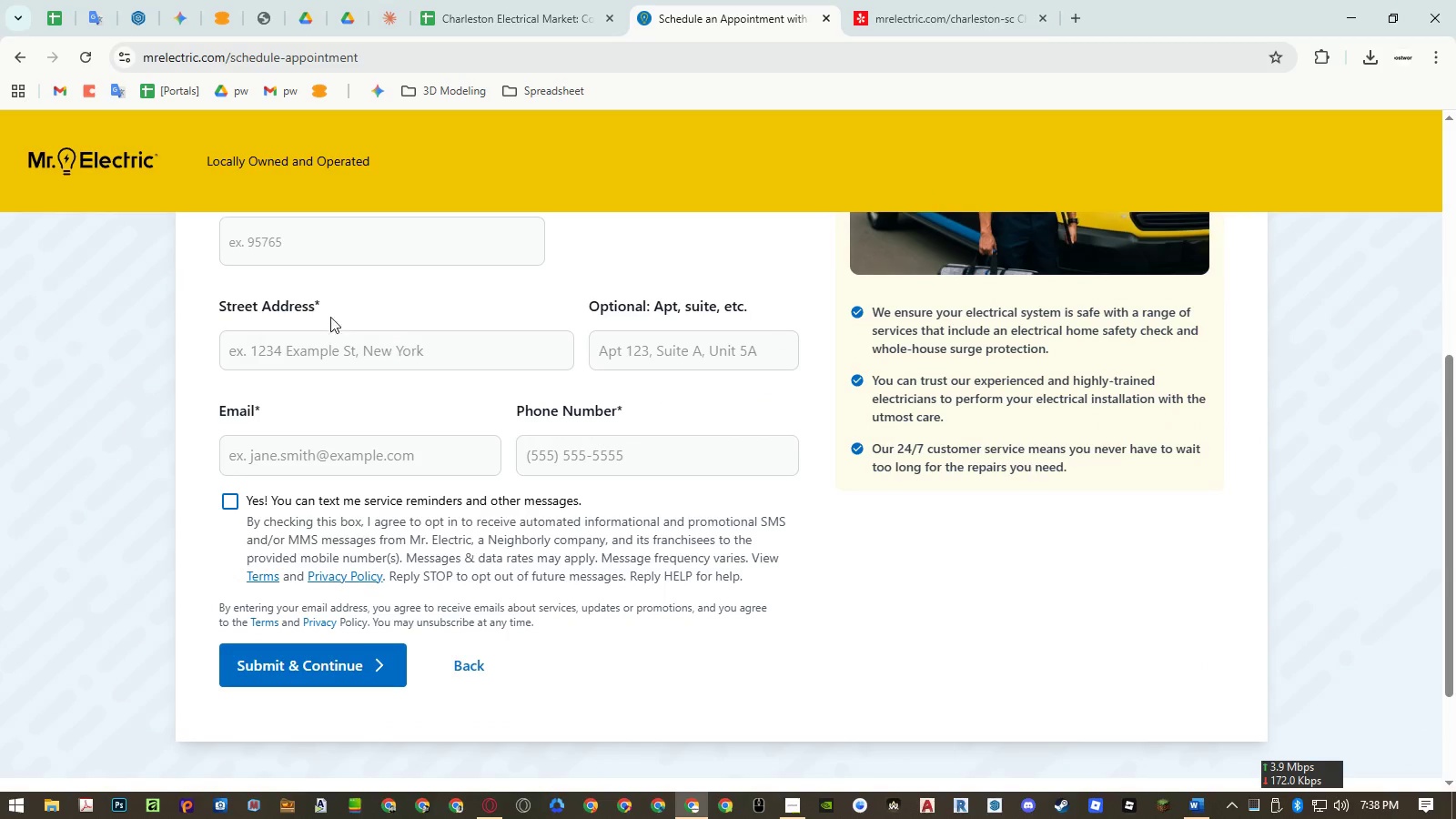 
left_click([23, 56])
 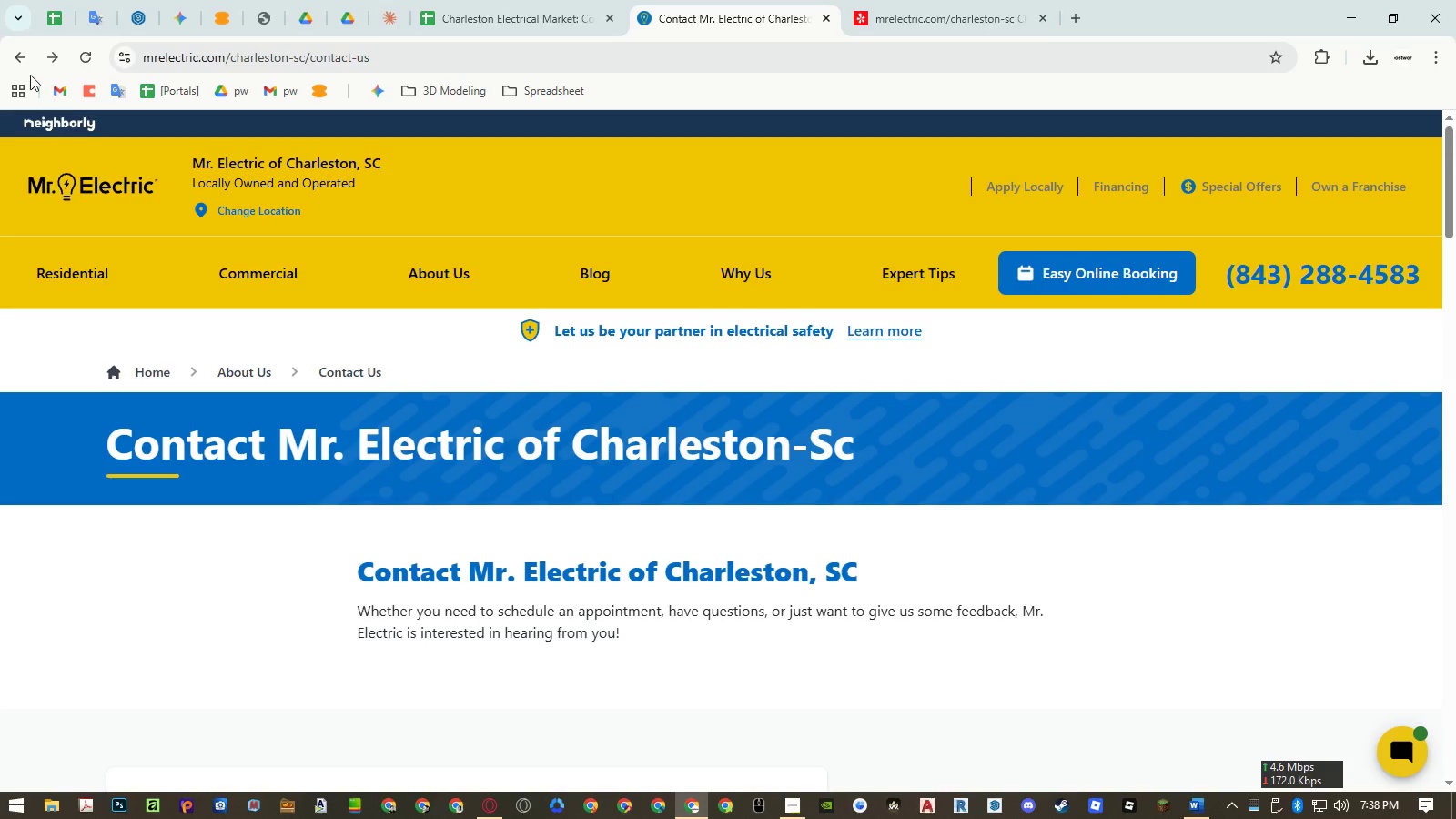 
left_click([27, 58])
 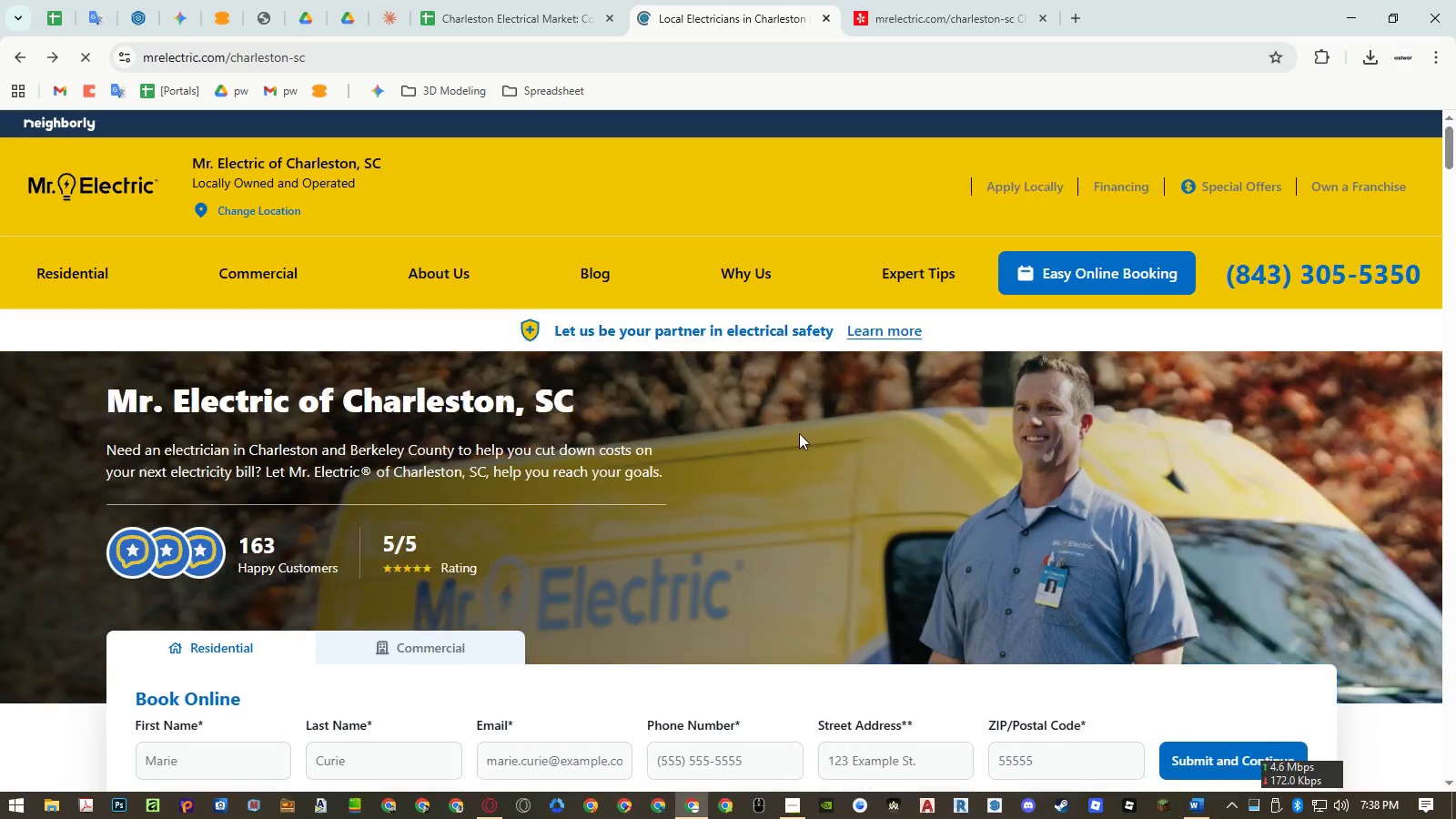 
scroll: coordinate [833, 445], scroll_direction: down, amount: 1.0
 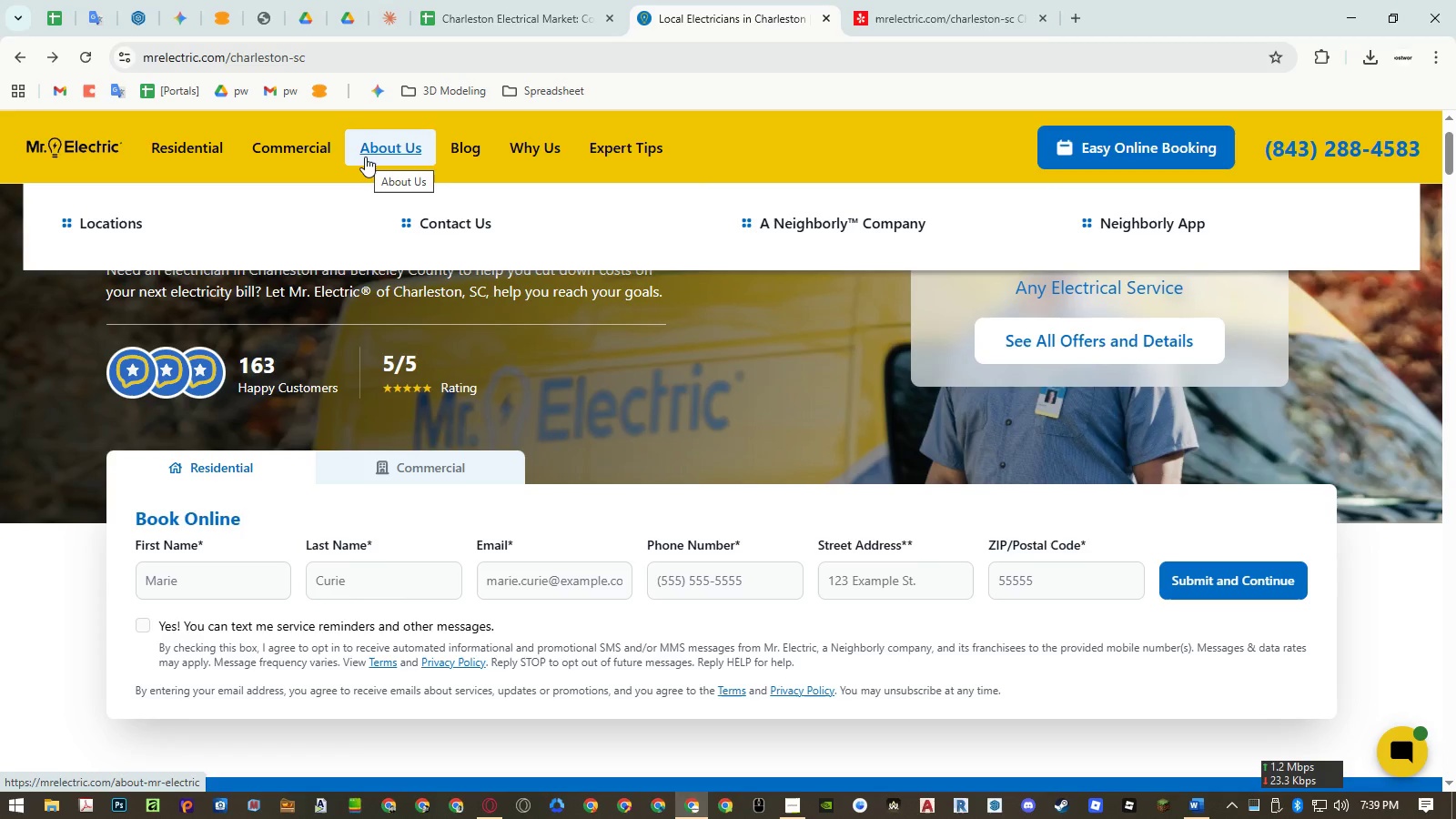 
wait(15.99)
 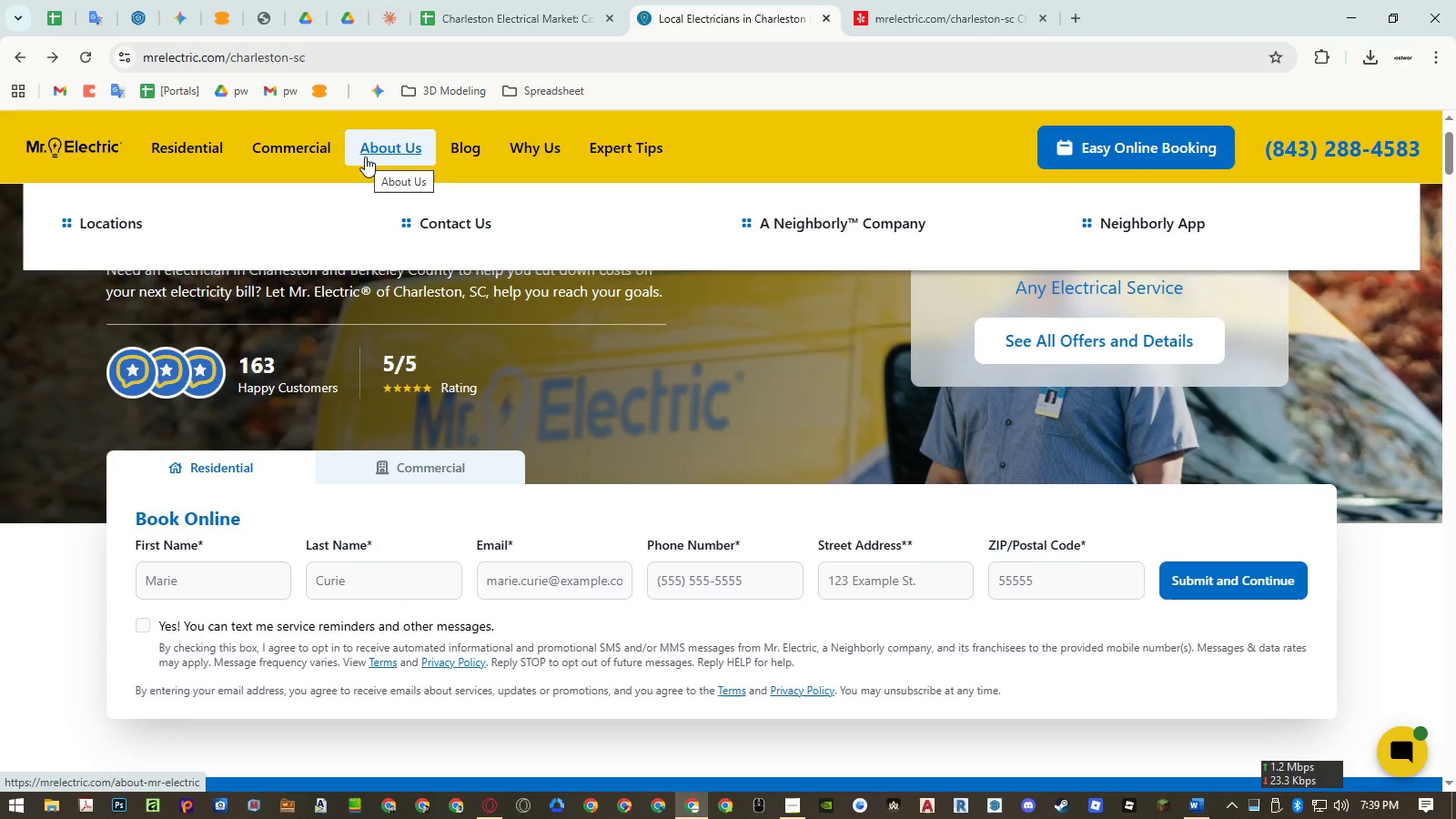 
left_click([411, 218])
 